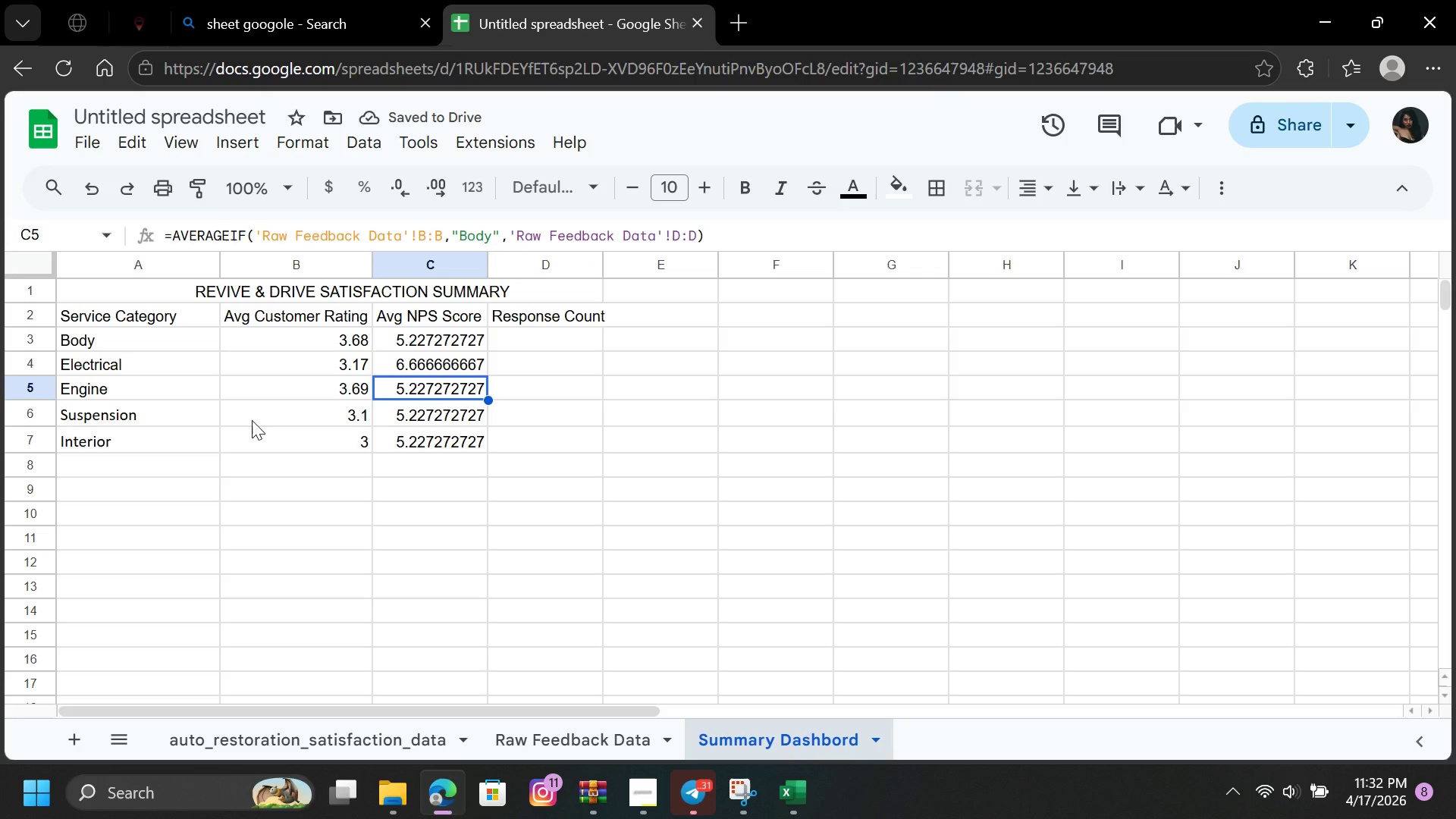 
double_click([136, 389])
 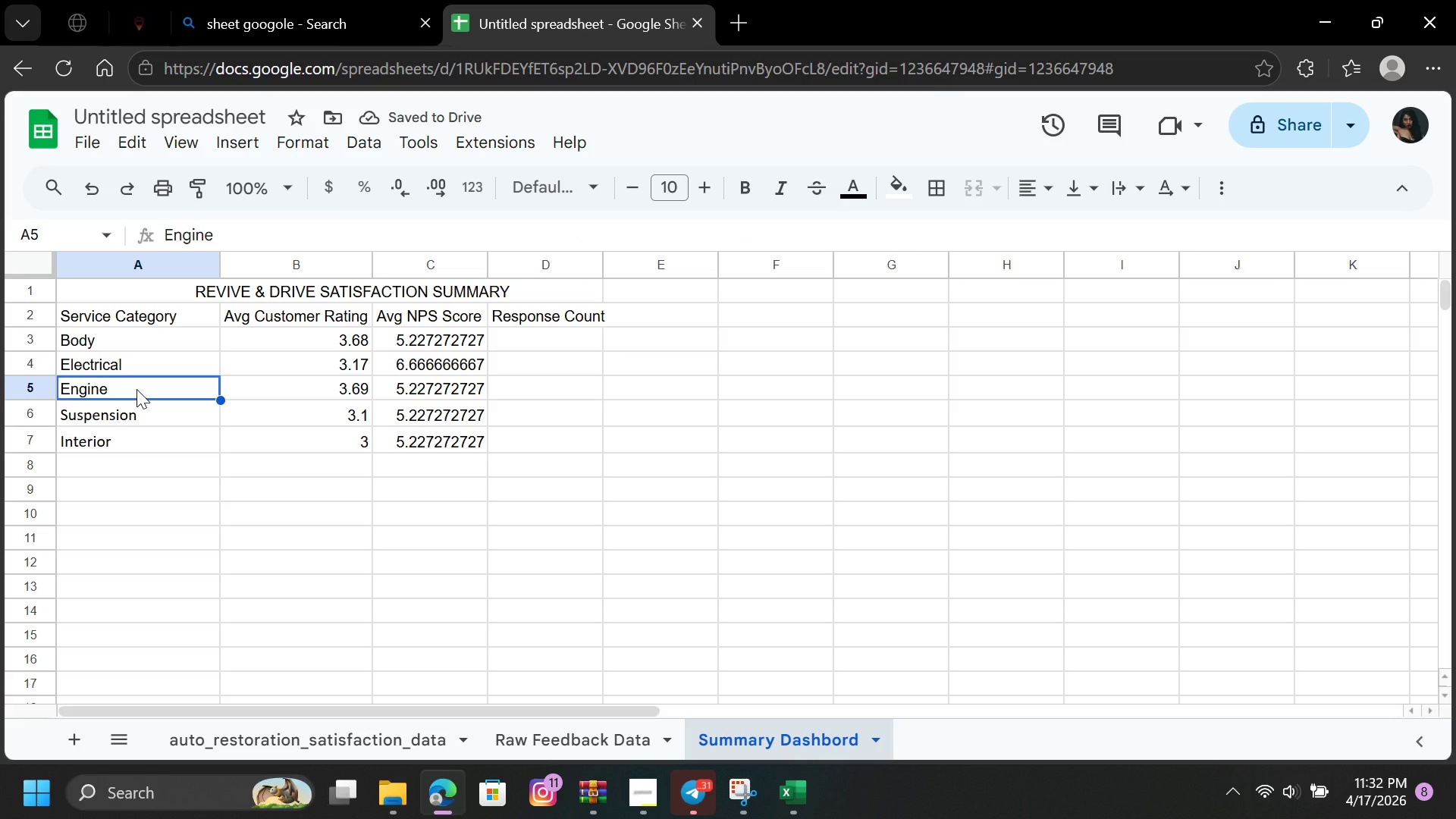 
triple_click([136, 389])
 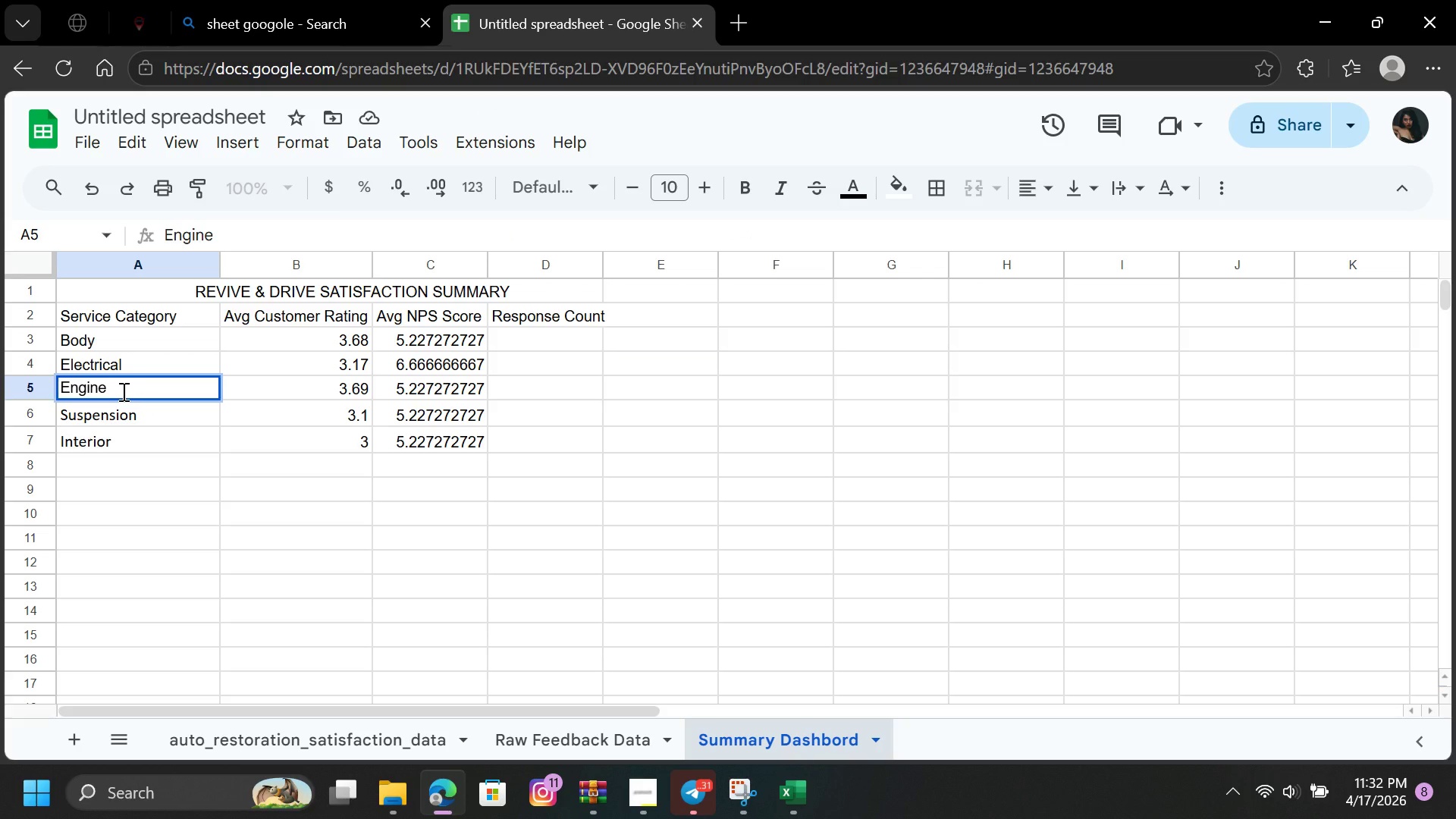 
left_click_drag(start_coordinate=[122, 391], to_coordinate=[63, 388])
 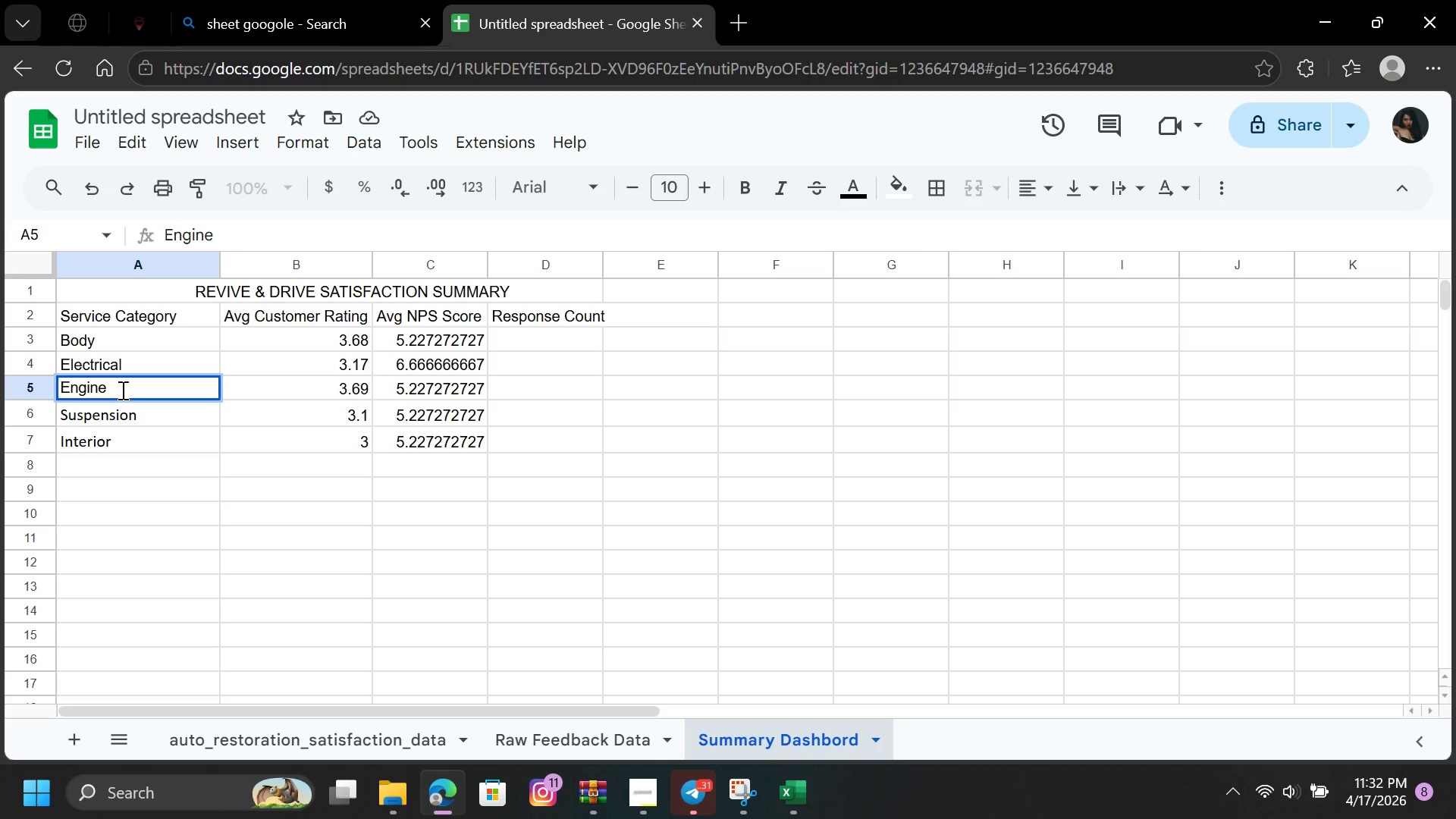 
left_click([63, 388])
 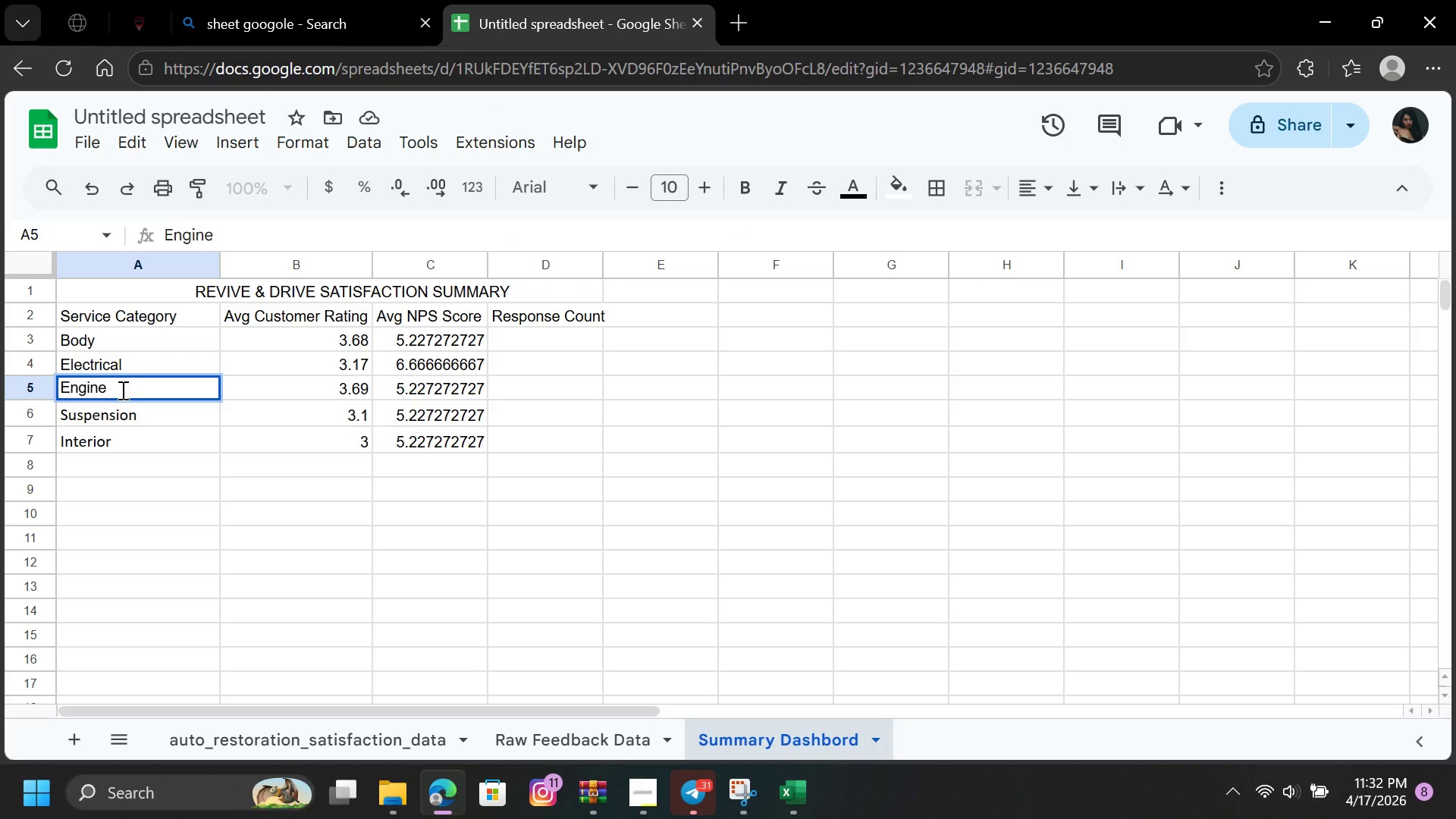 
left_click_drag(start_coordinate=[121, 390], to_coordinate=[61, 390])
 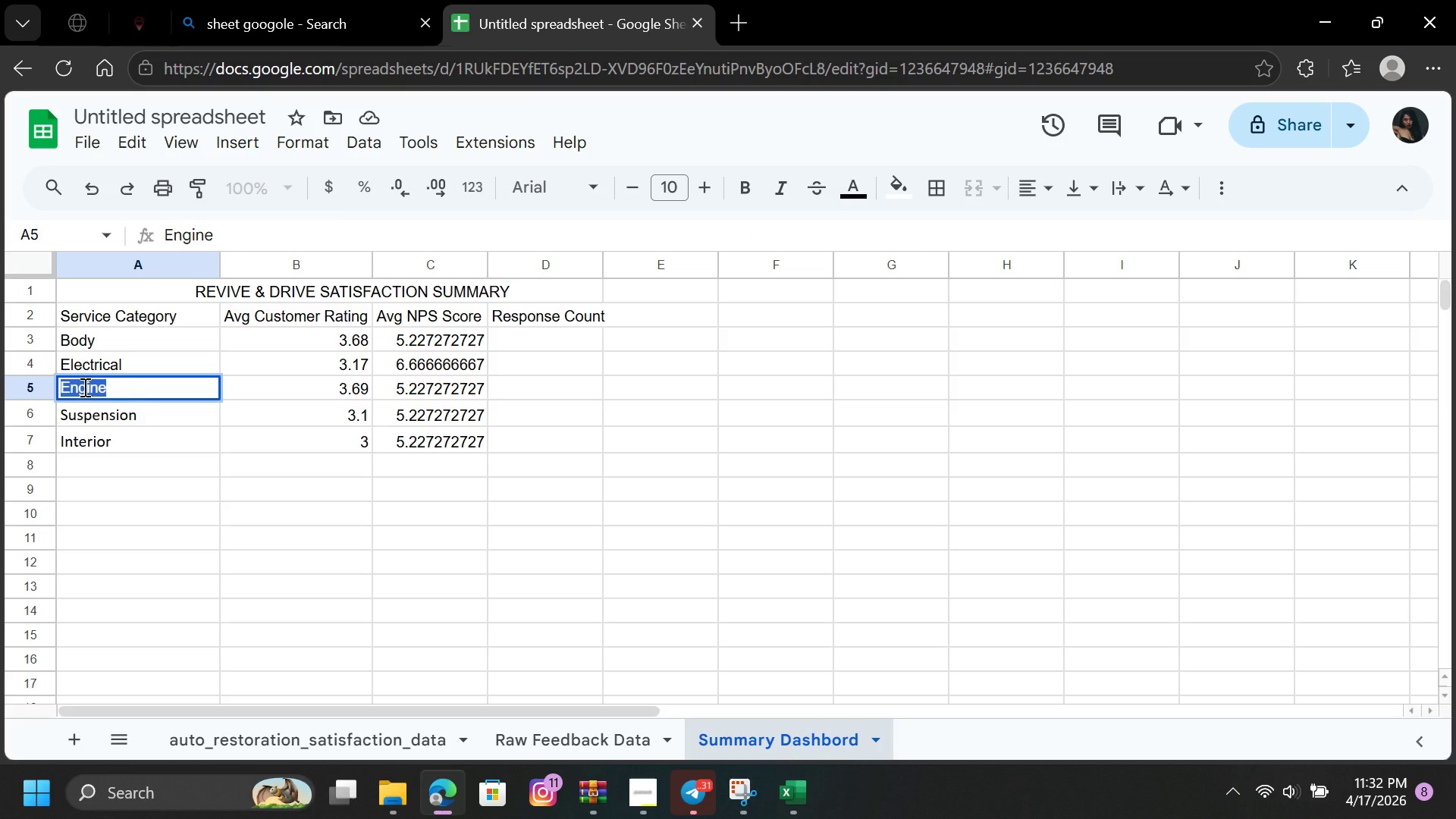 
right_click([83, 386])
 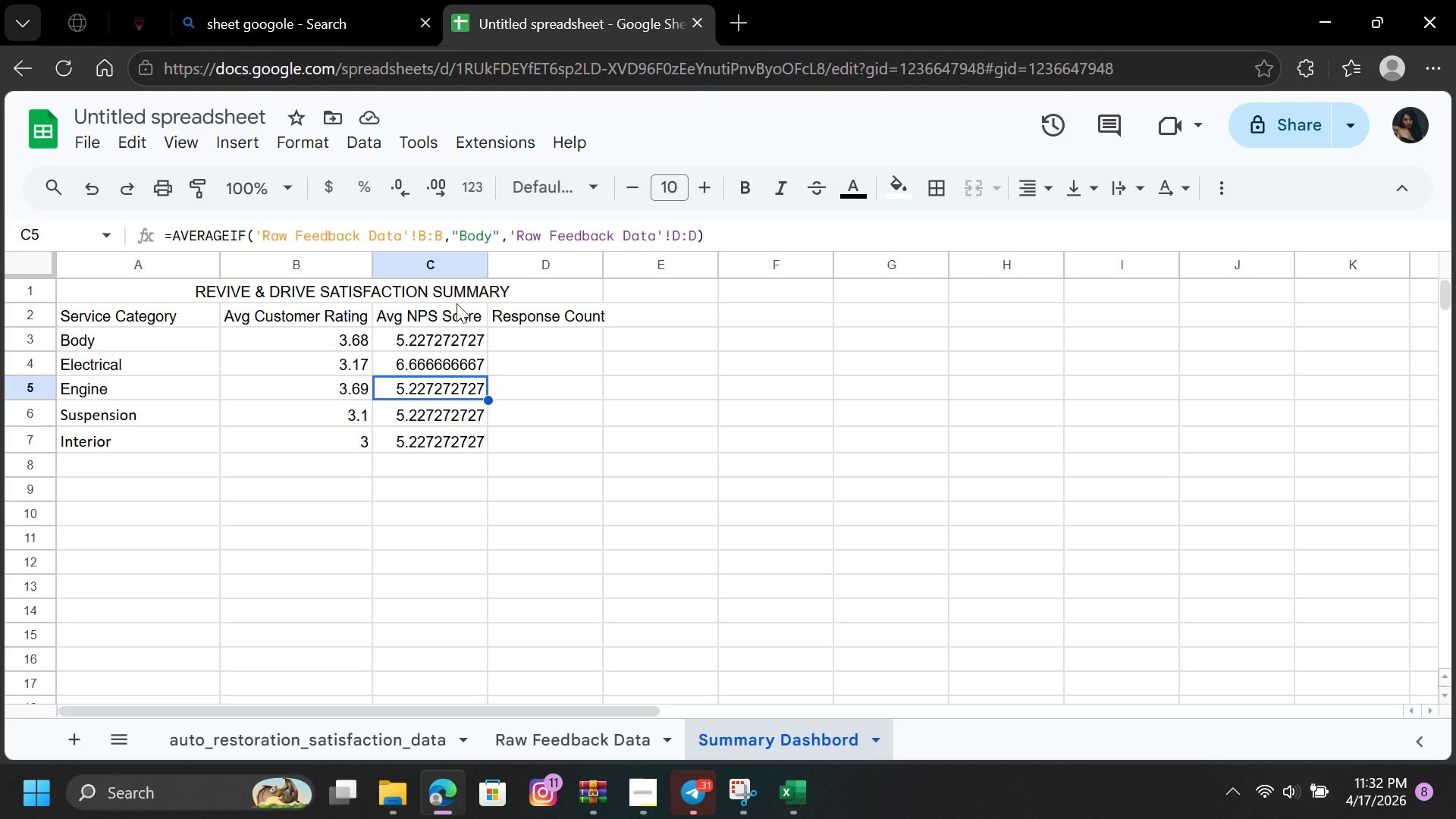 
left_click_drag(start_coordinate=[489, 237], to_coordinate=[458, 237])
 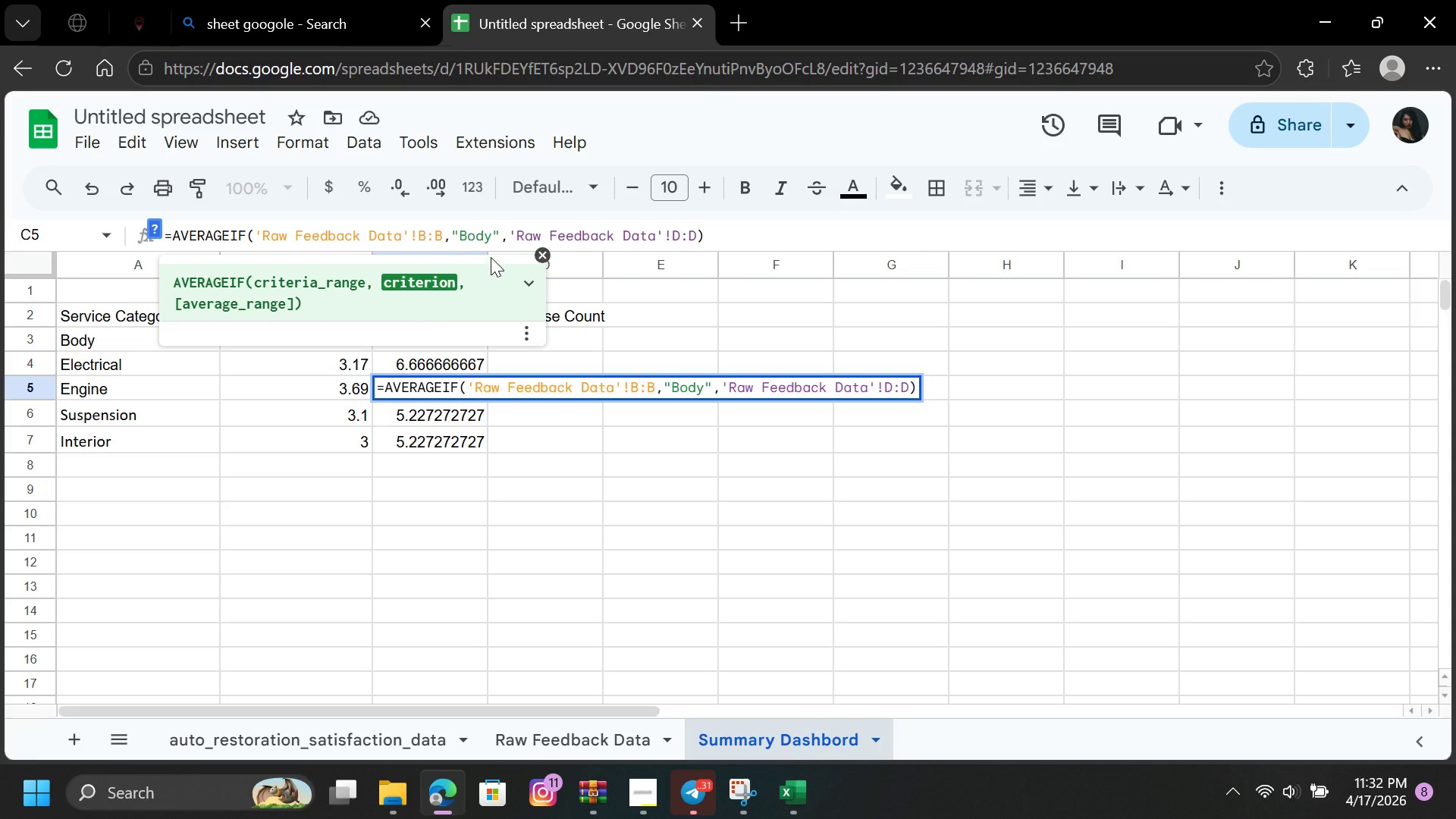 
left_click([458, 237])
 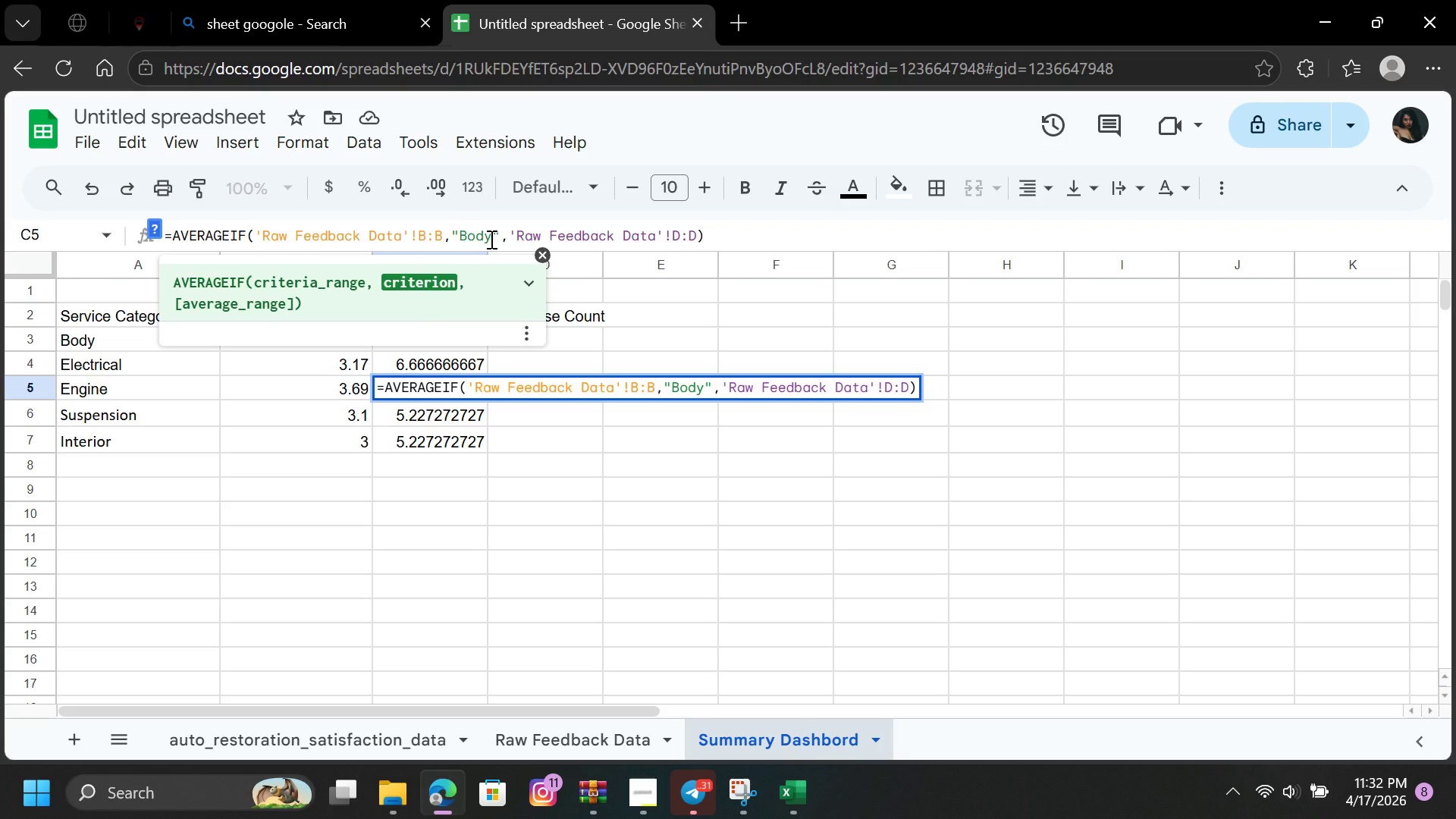 
left_click_drag(start_coordinate=[490, 236], to_coordinate=[463, 238])
 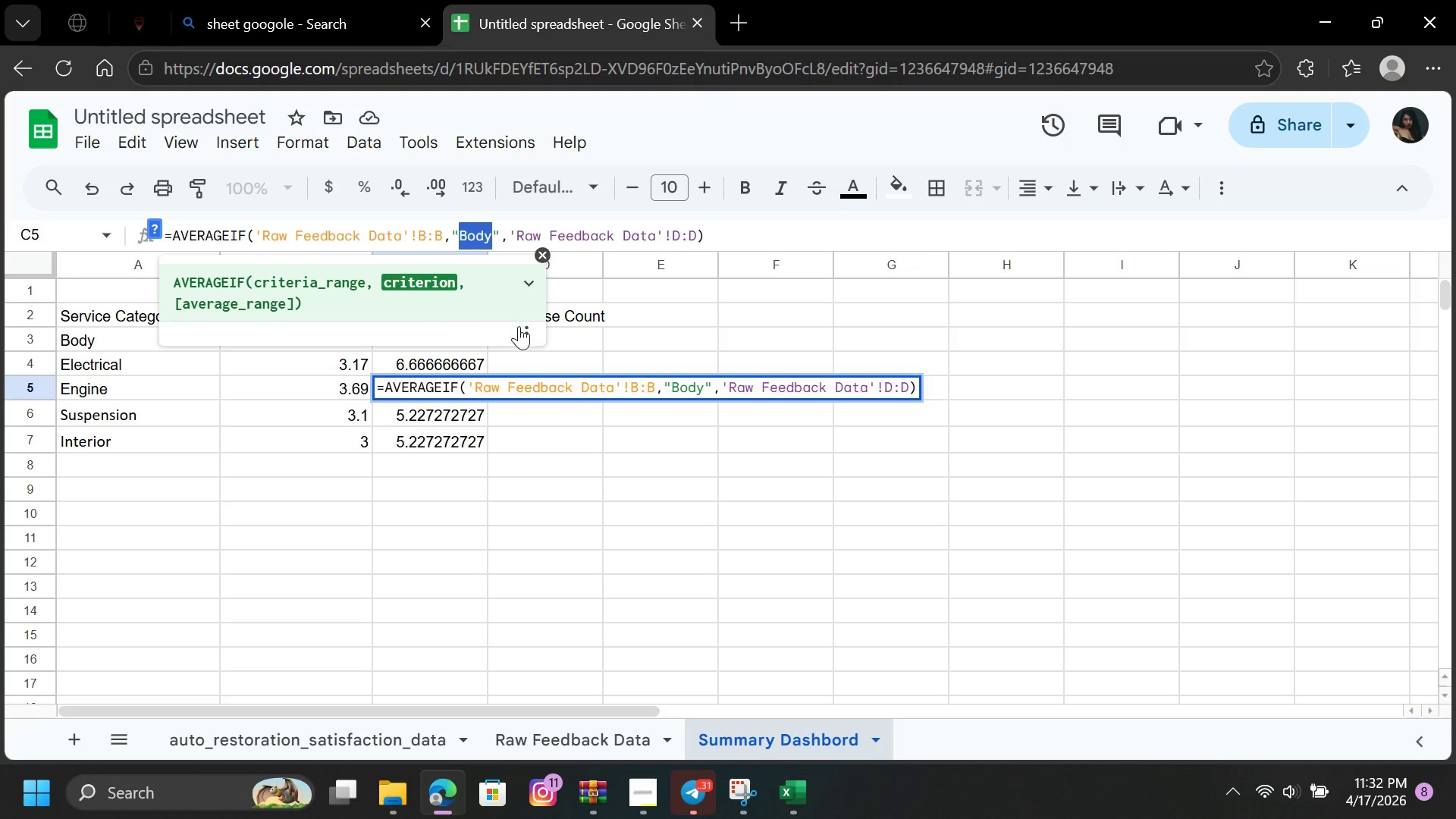 
key(Control+V)
 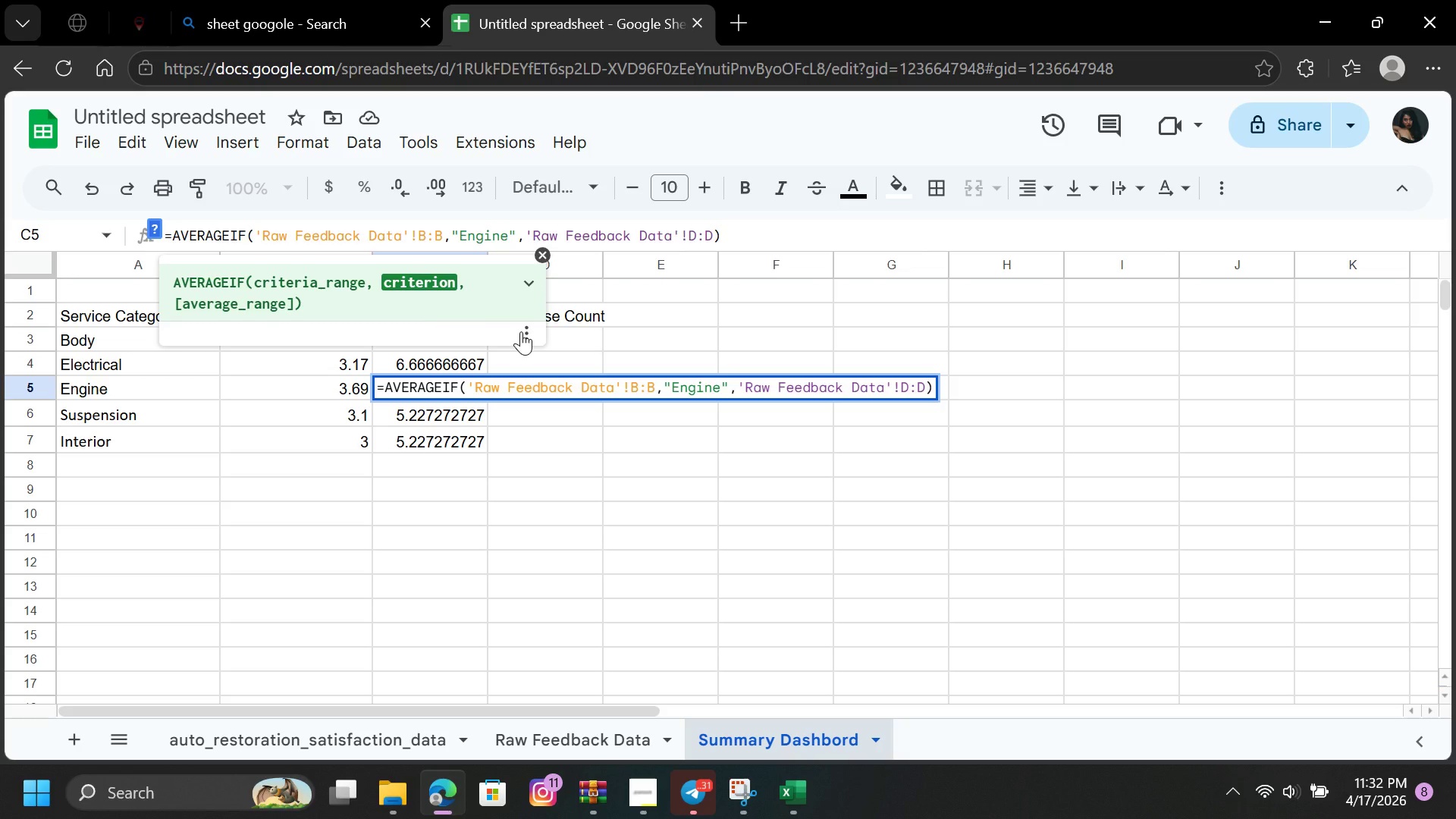 
key(Enter)
 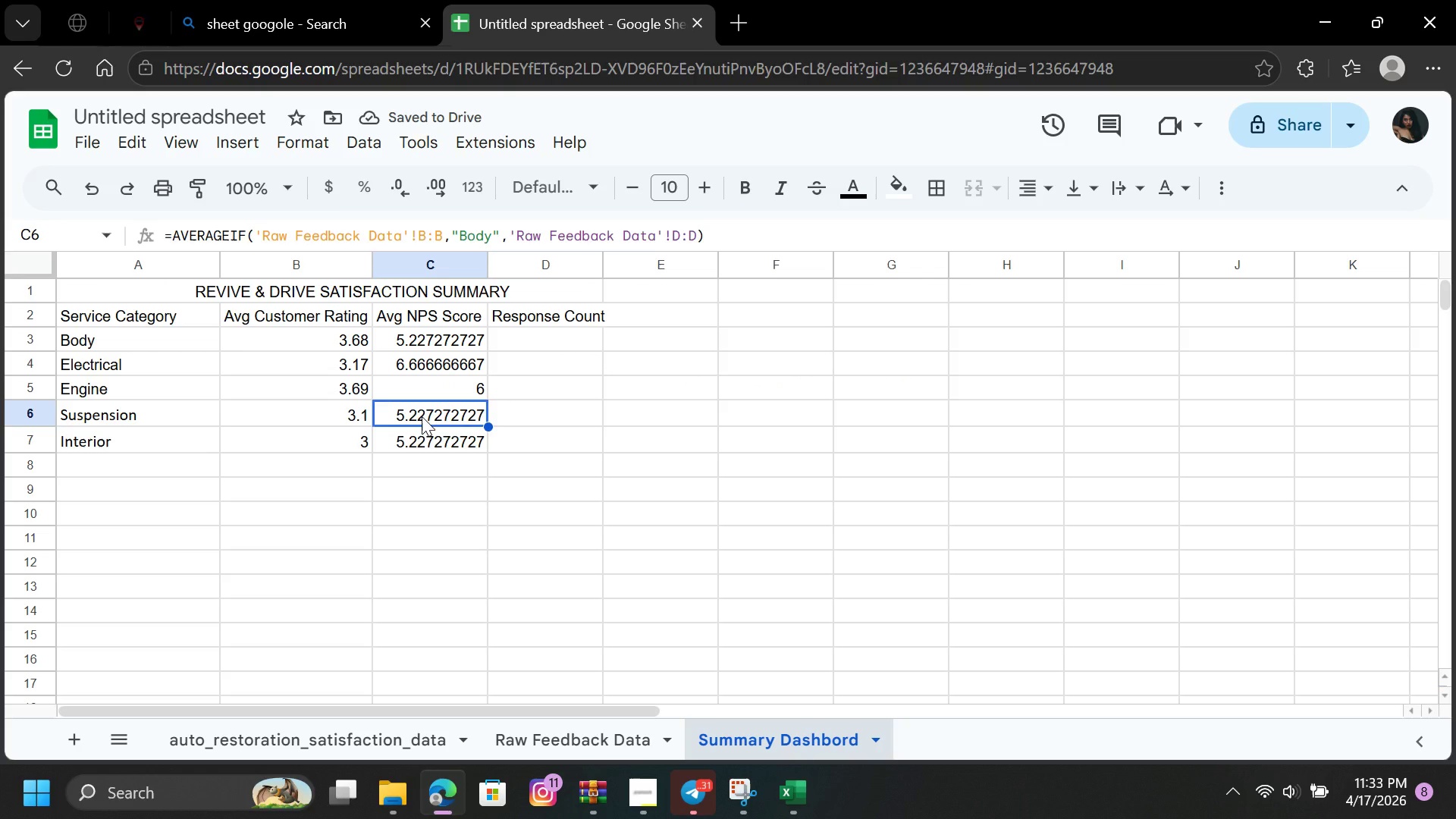 
double_click([168, 417])
 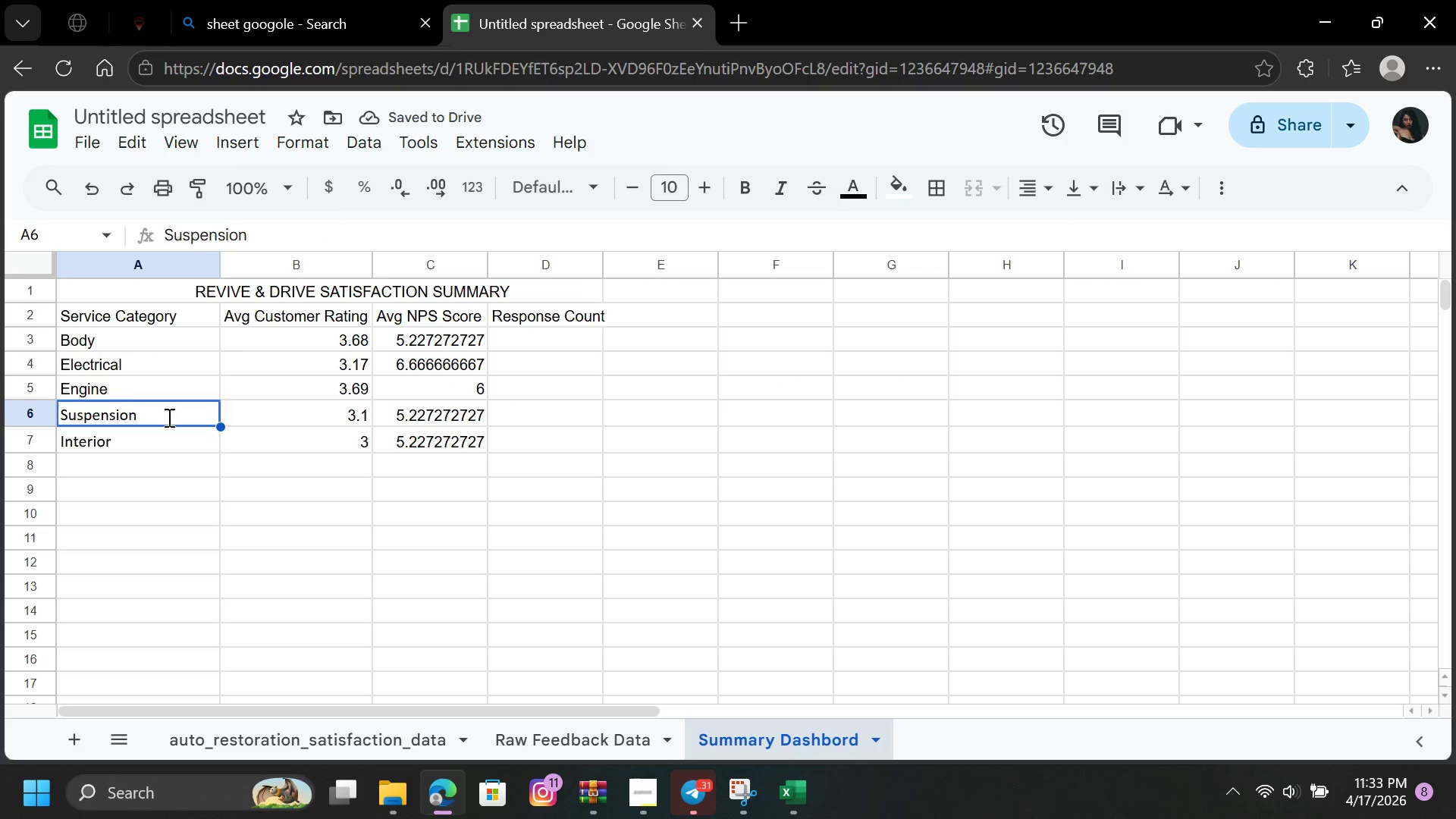 
triple_click([168, 417])
 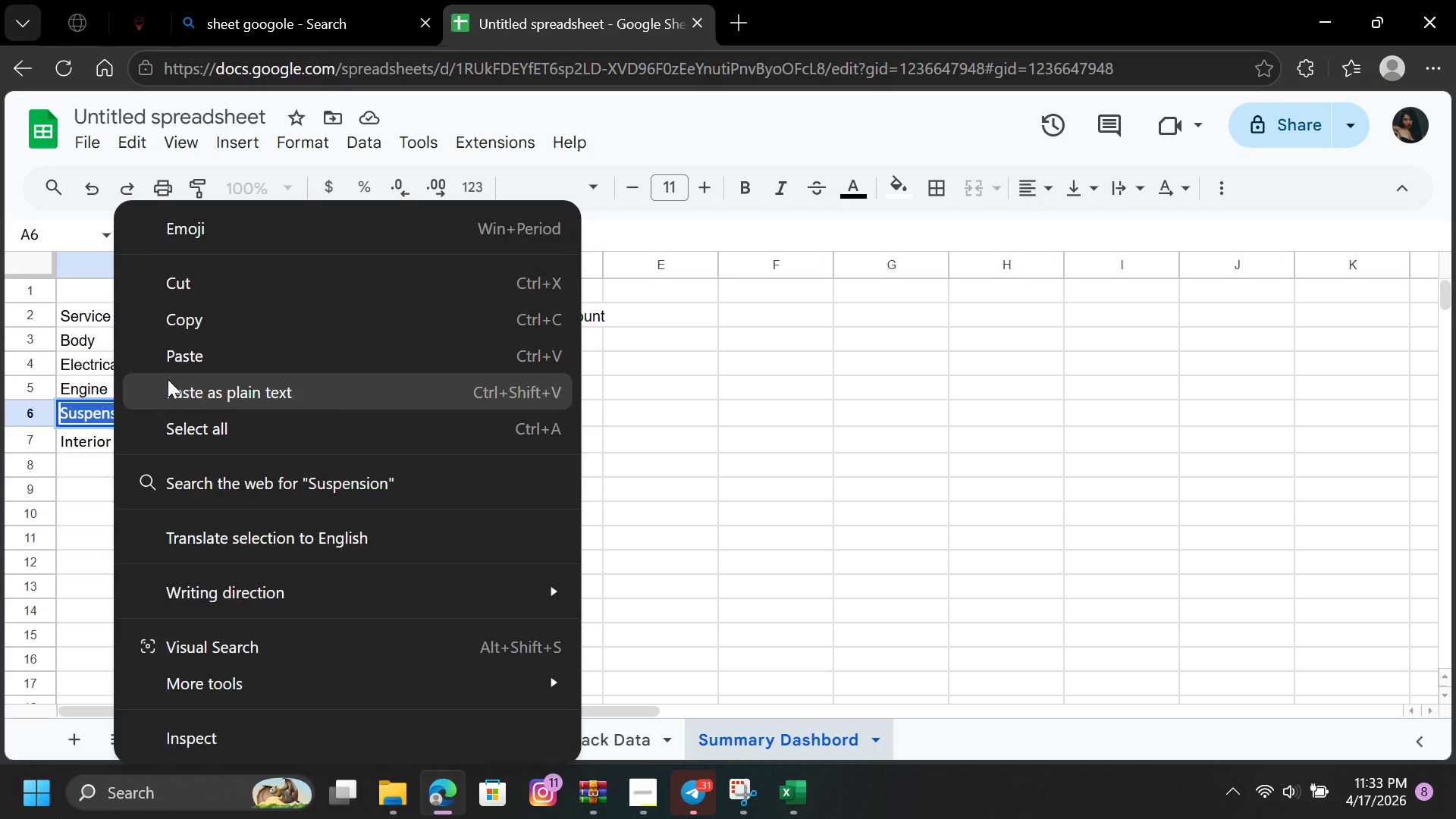 
double_click([187, 322])
 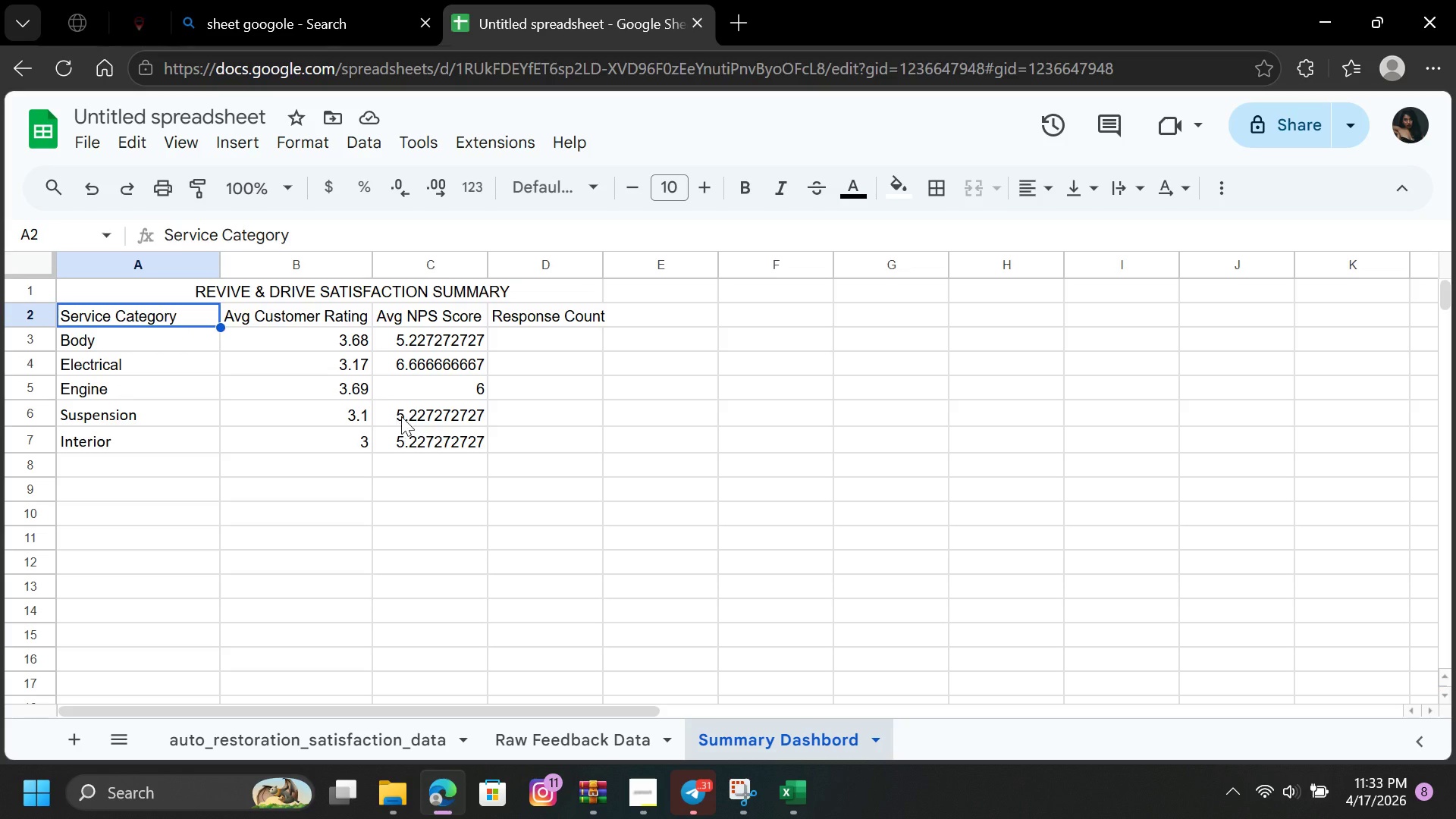 
double_click([401, 416])
 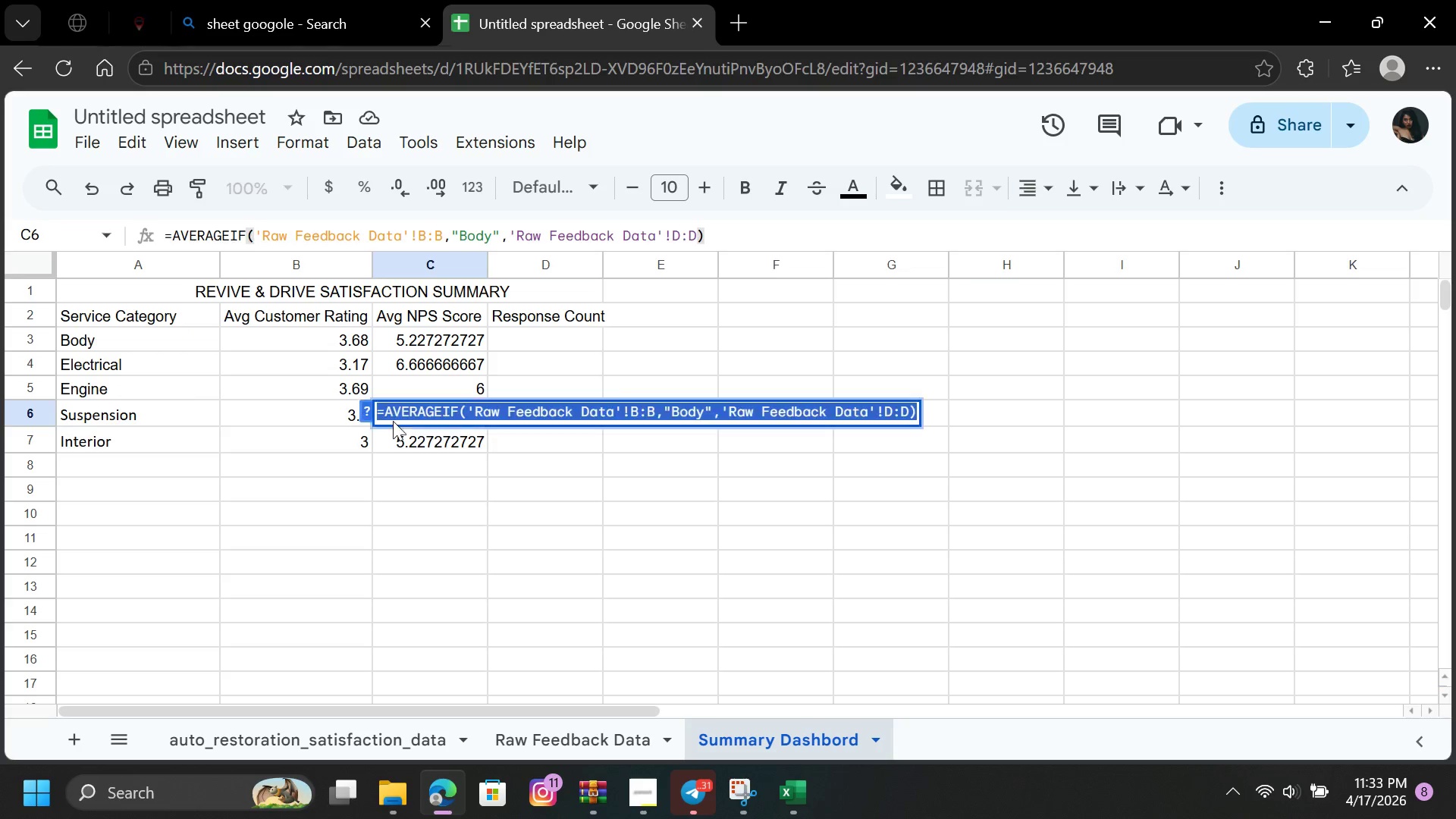 
triple_click([401, 416])
 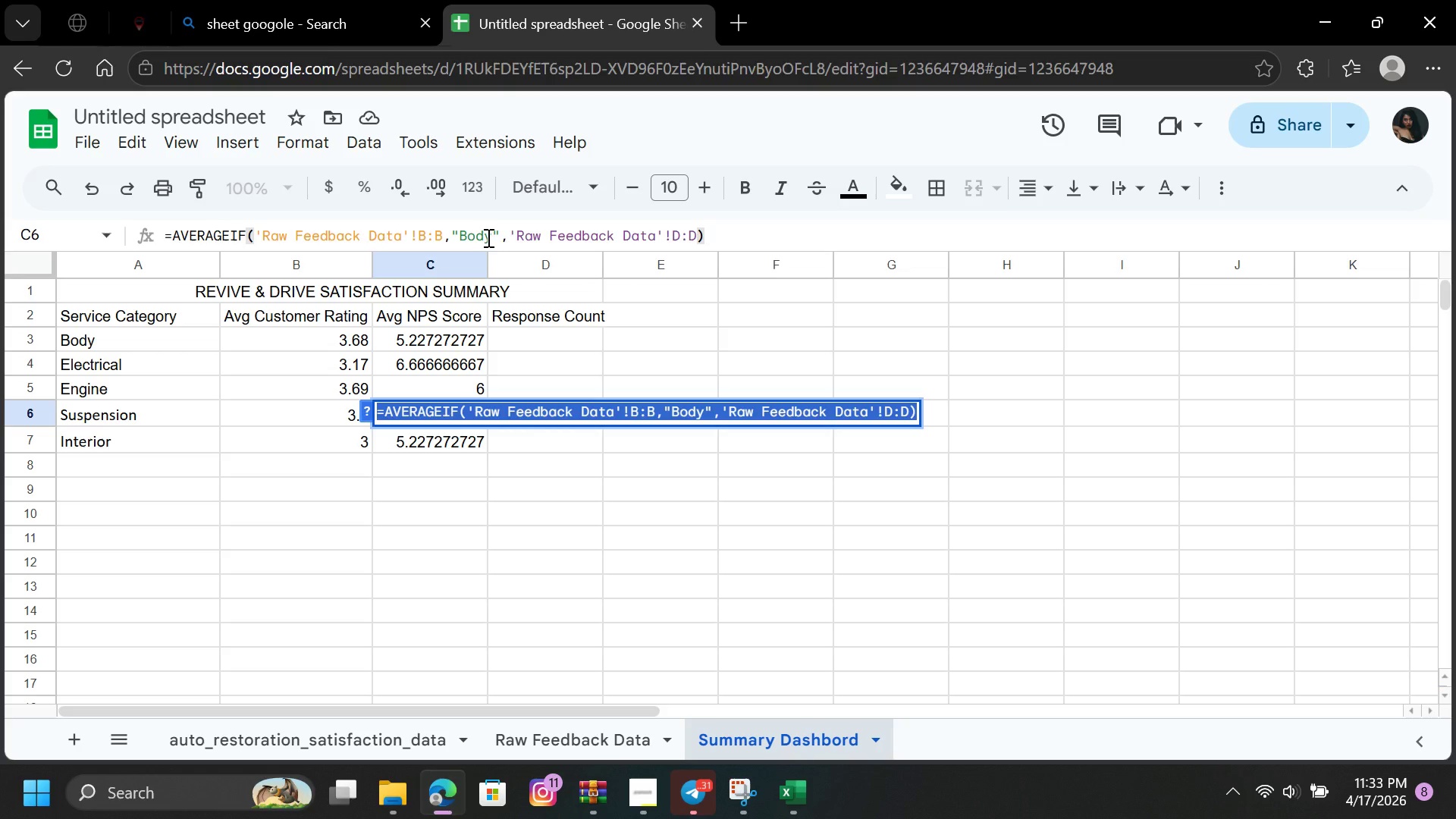 
left_click([491, 237])
 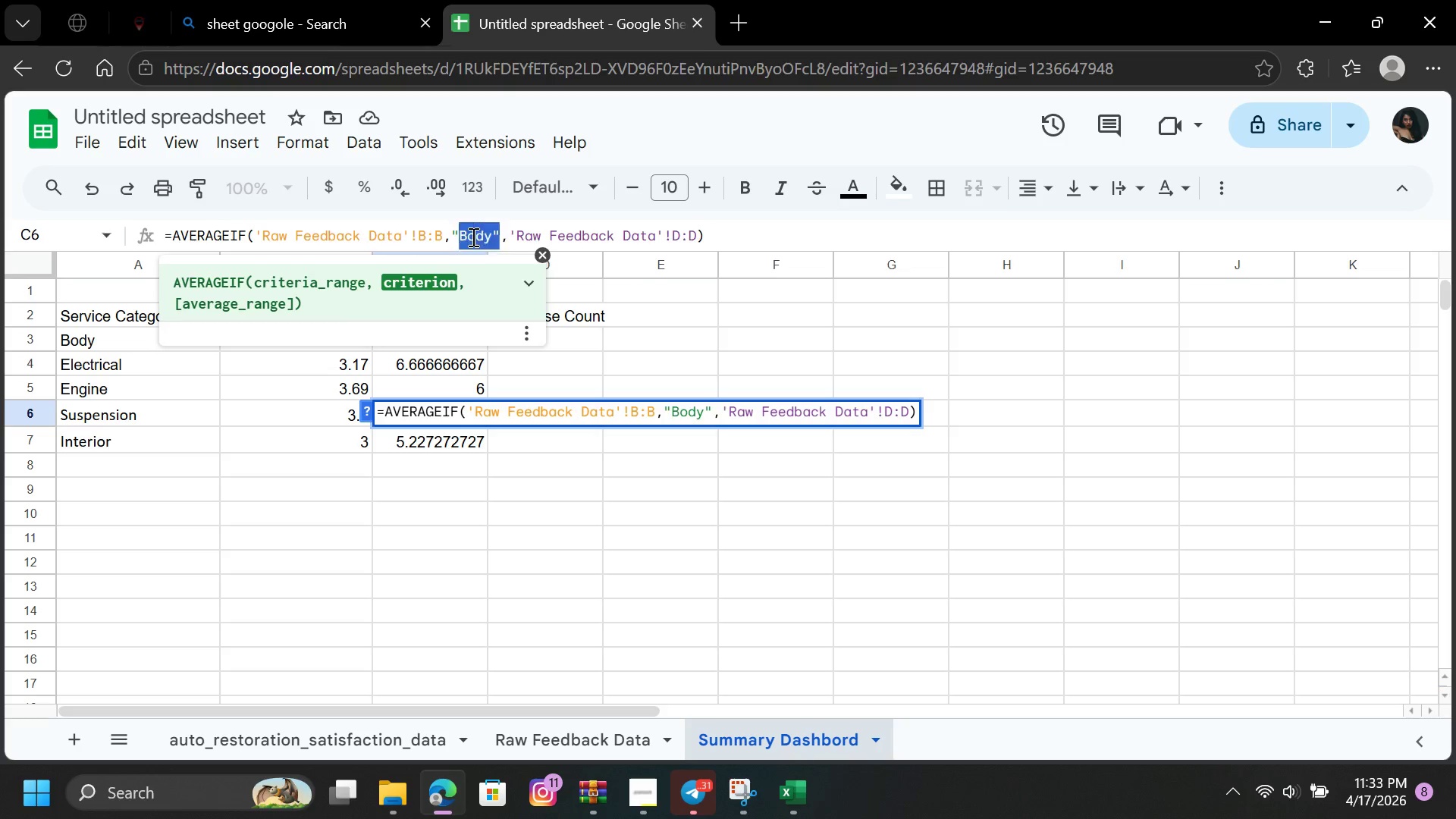 
left_click_drag(start_coordinate=[491, 237], to_coordinate=[473, 237])
 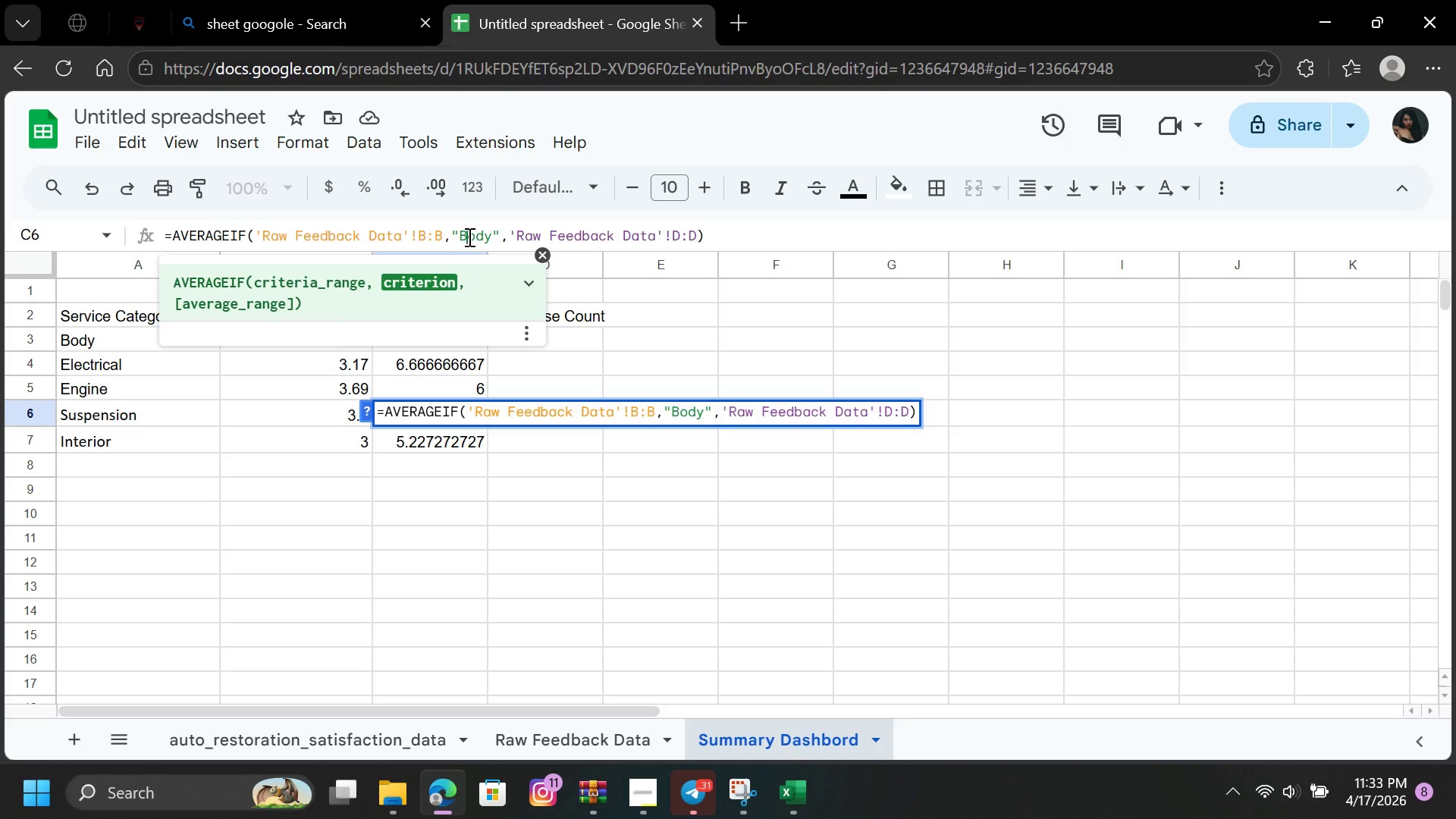 
triple_click([468, 237])
 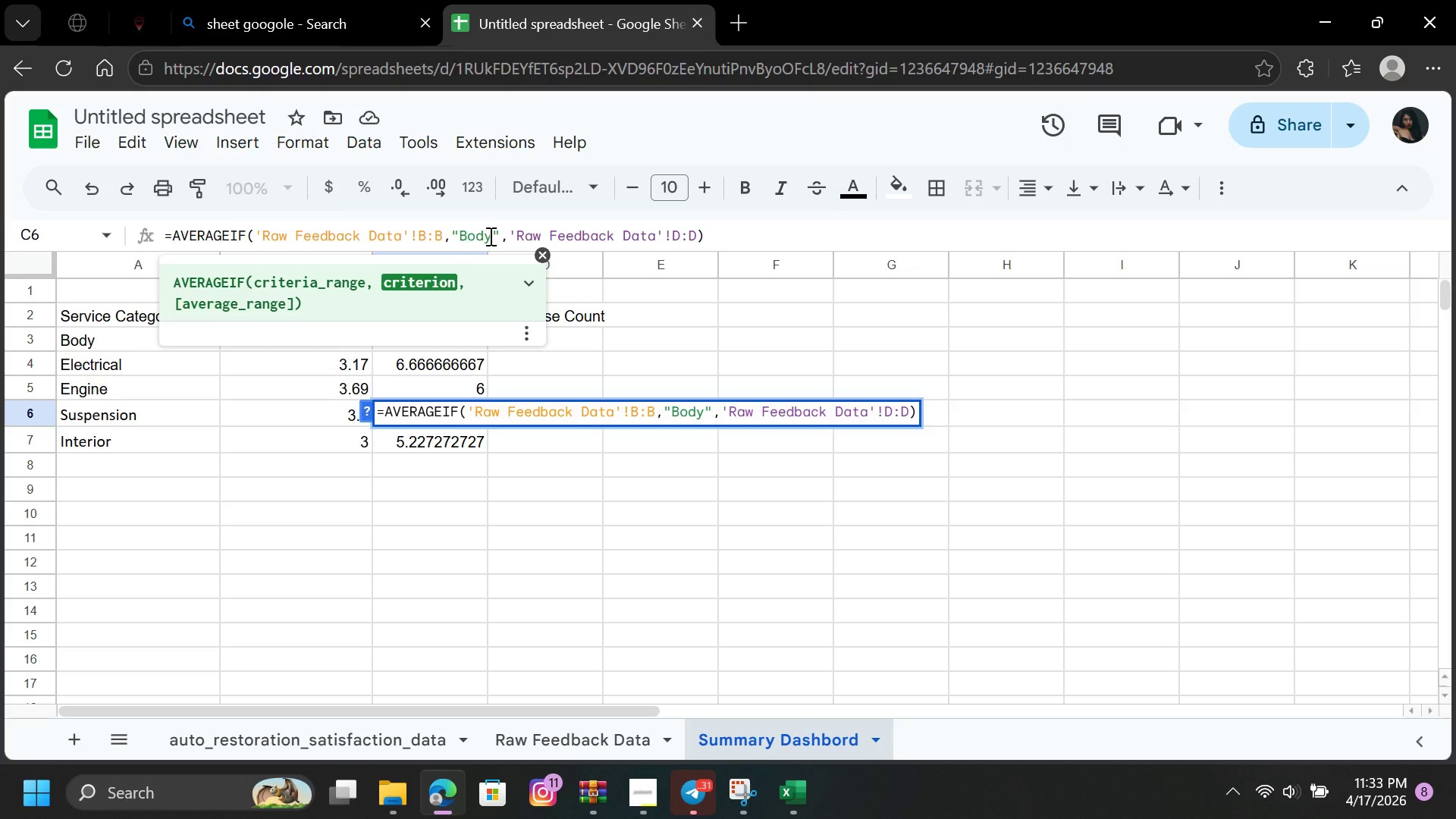 
left_click_drag(start_coordinate=[489, 236], to_coordinate=[462, 237])
 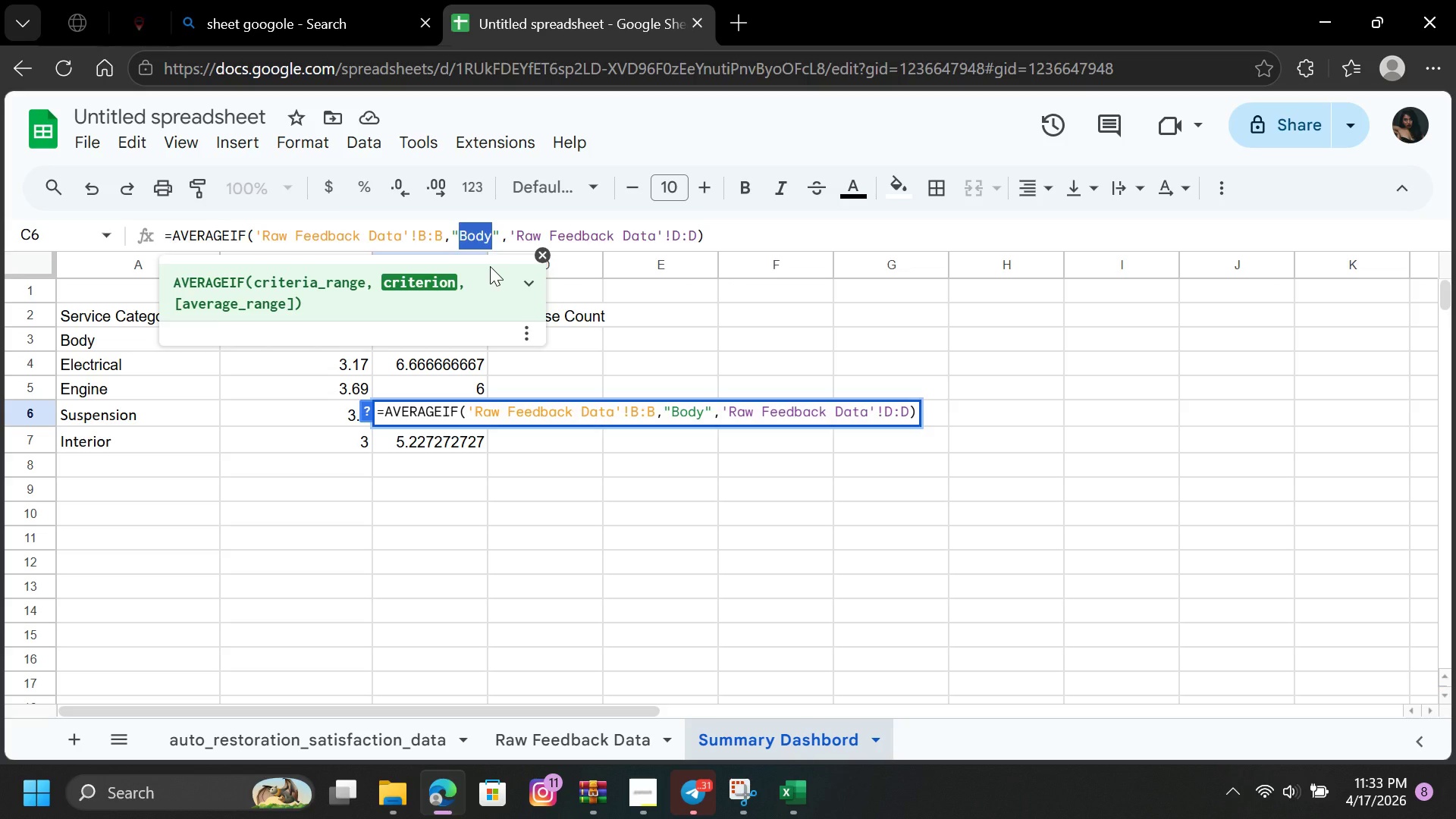 
key(Control+V)
 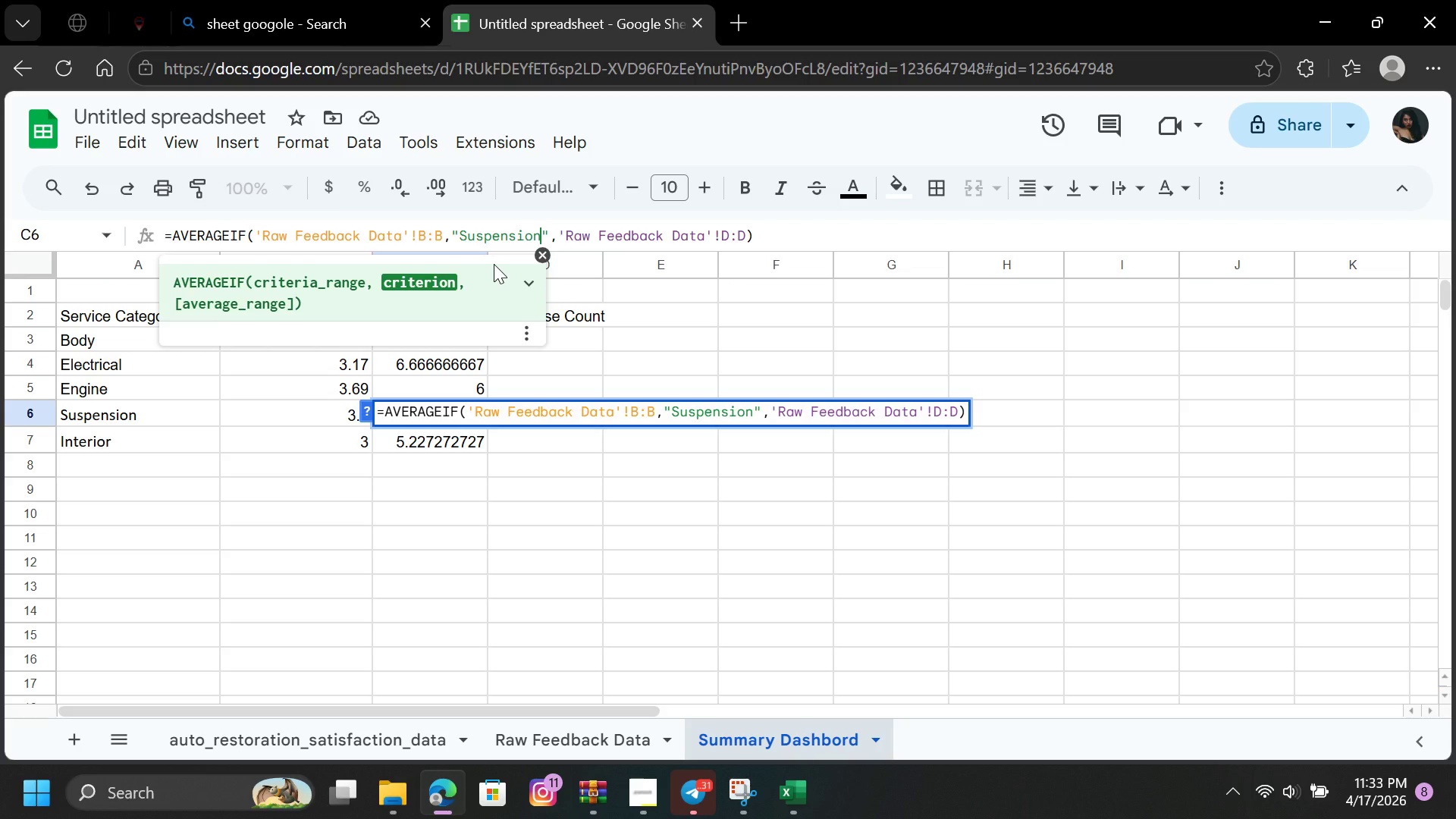 
key(Enter)
 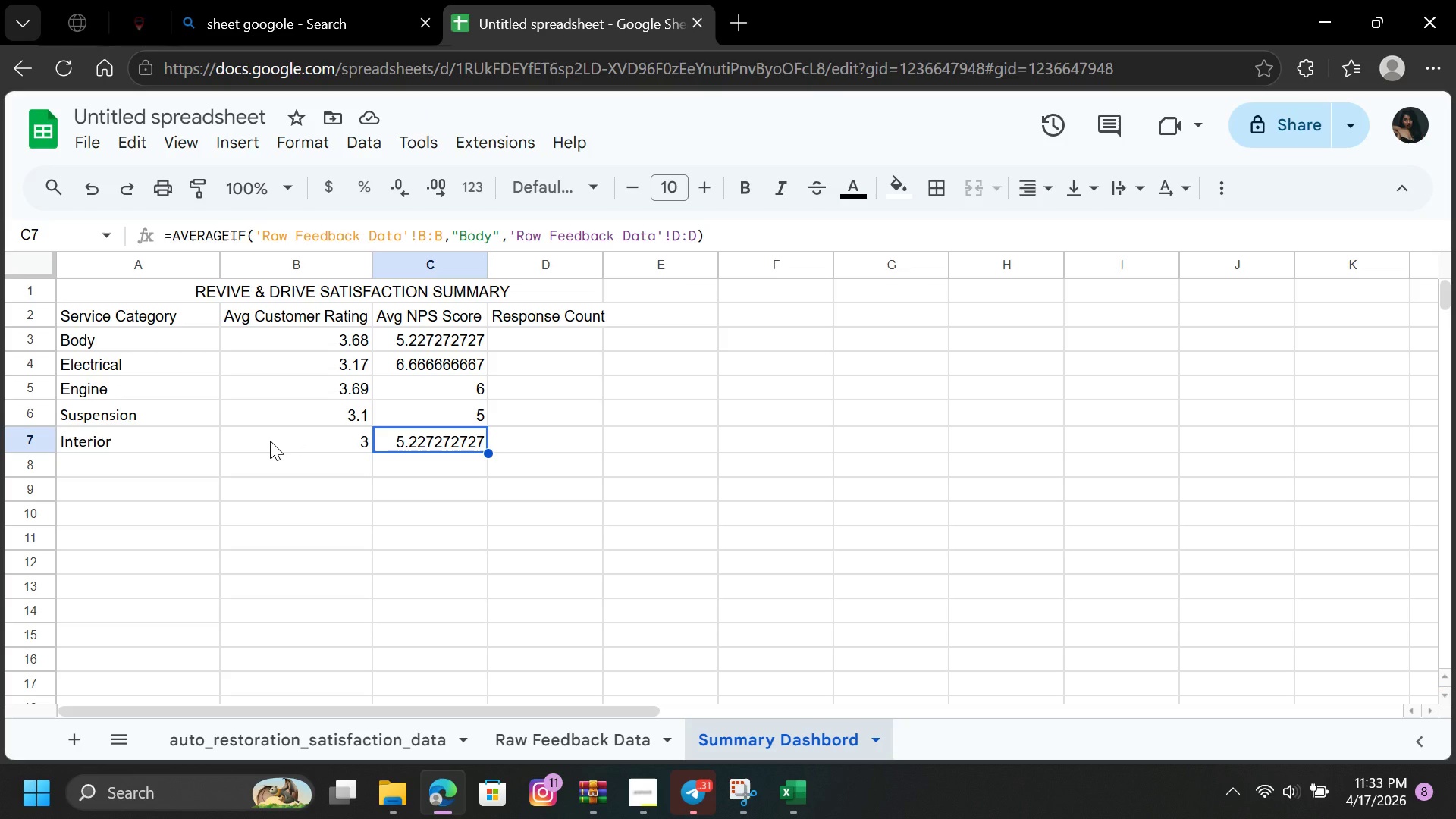 
wait(7.25)
 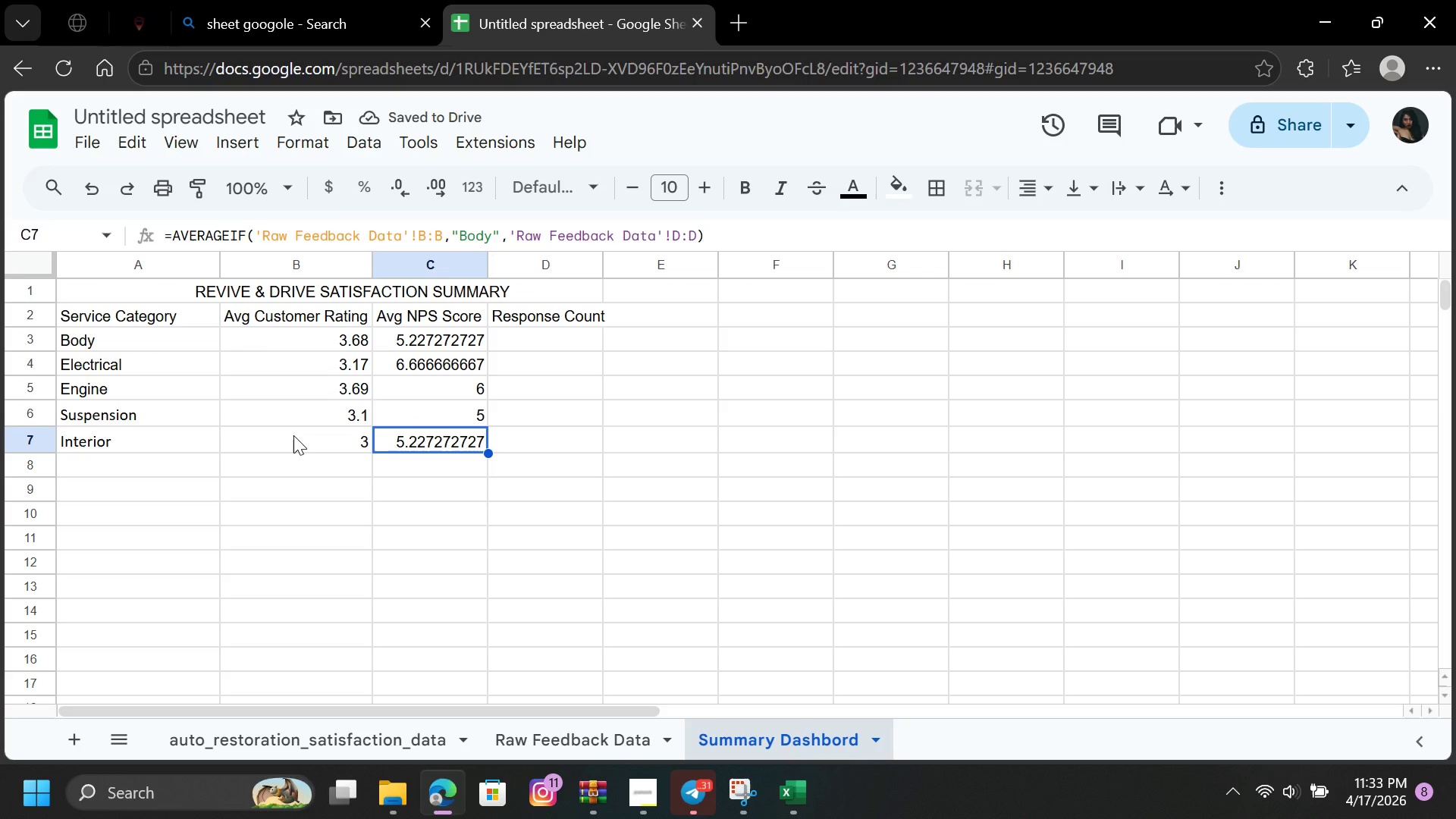 
left_click([242, 441])
 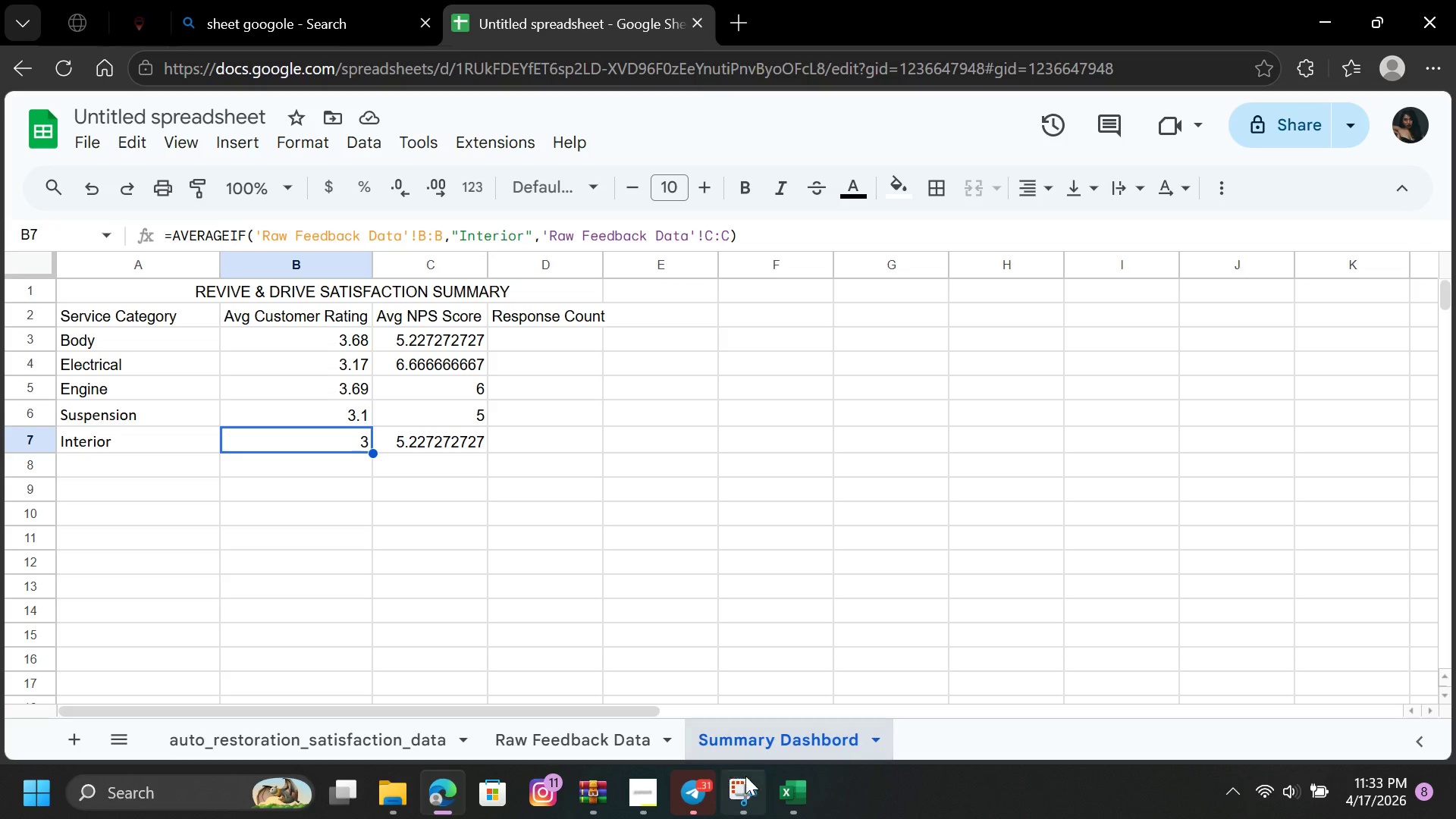 
wait(9.08)
 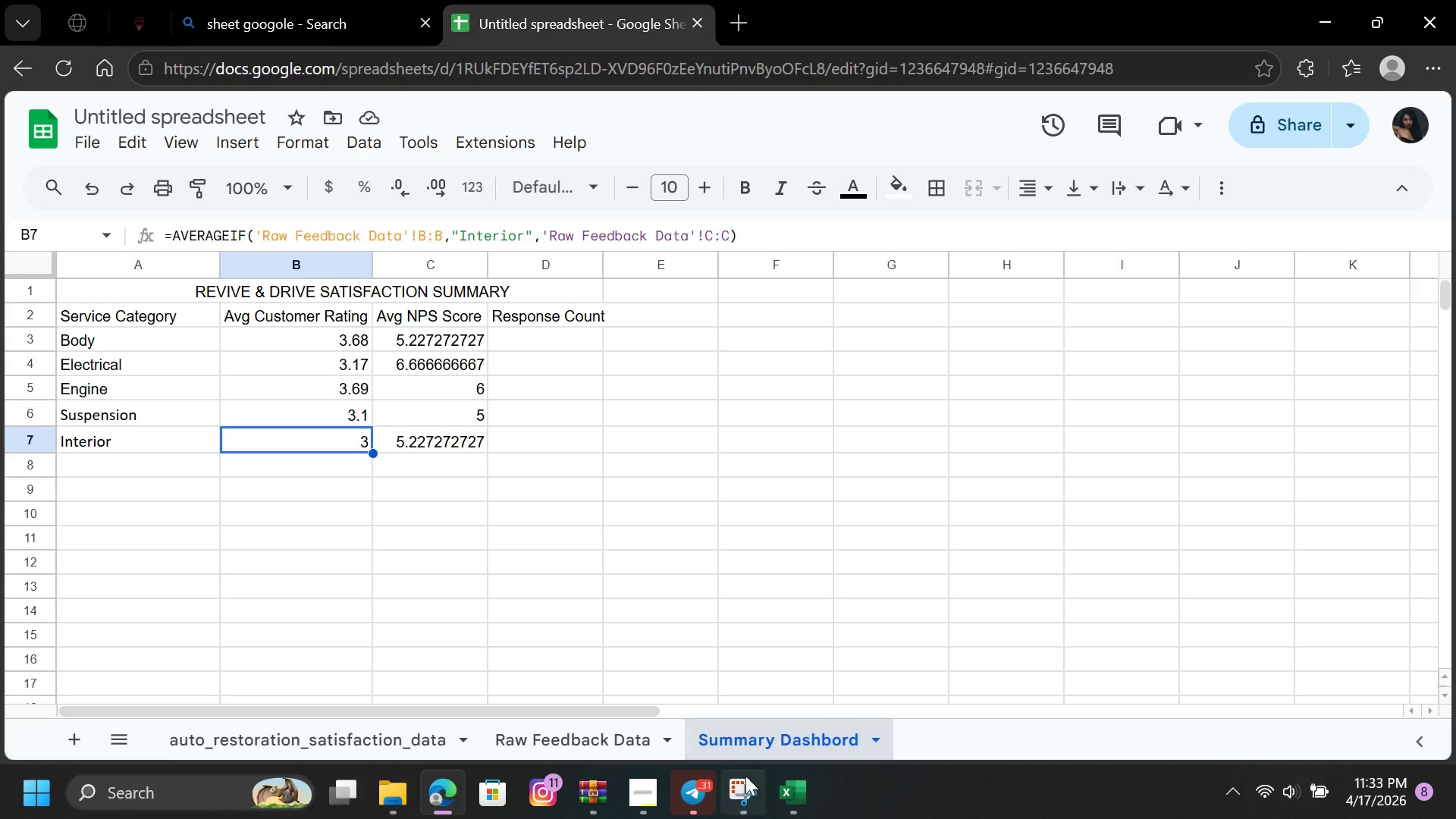 
left_click([324, 337])
 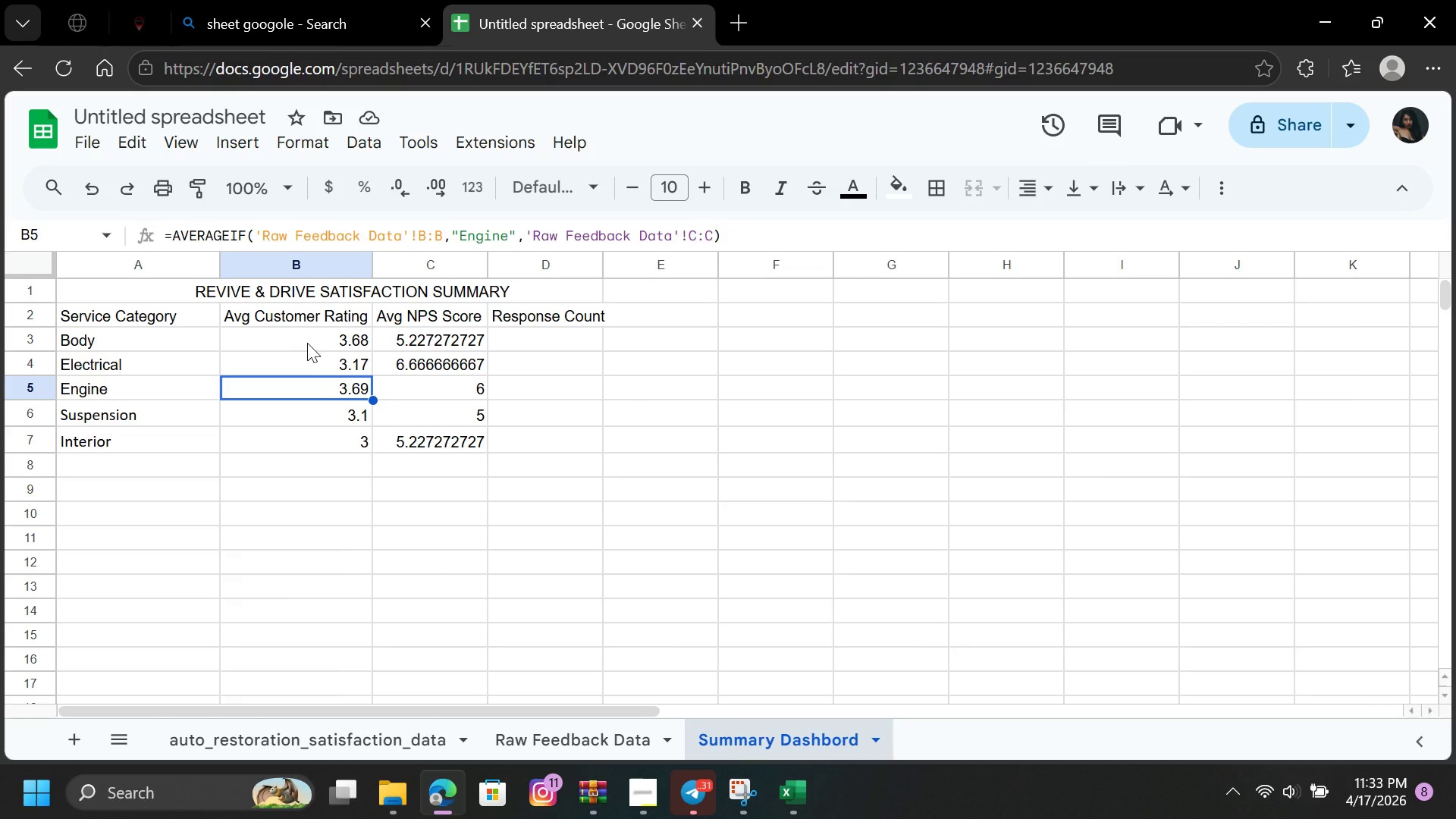 
double_click([324, 337])
 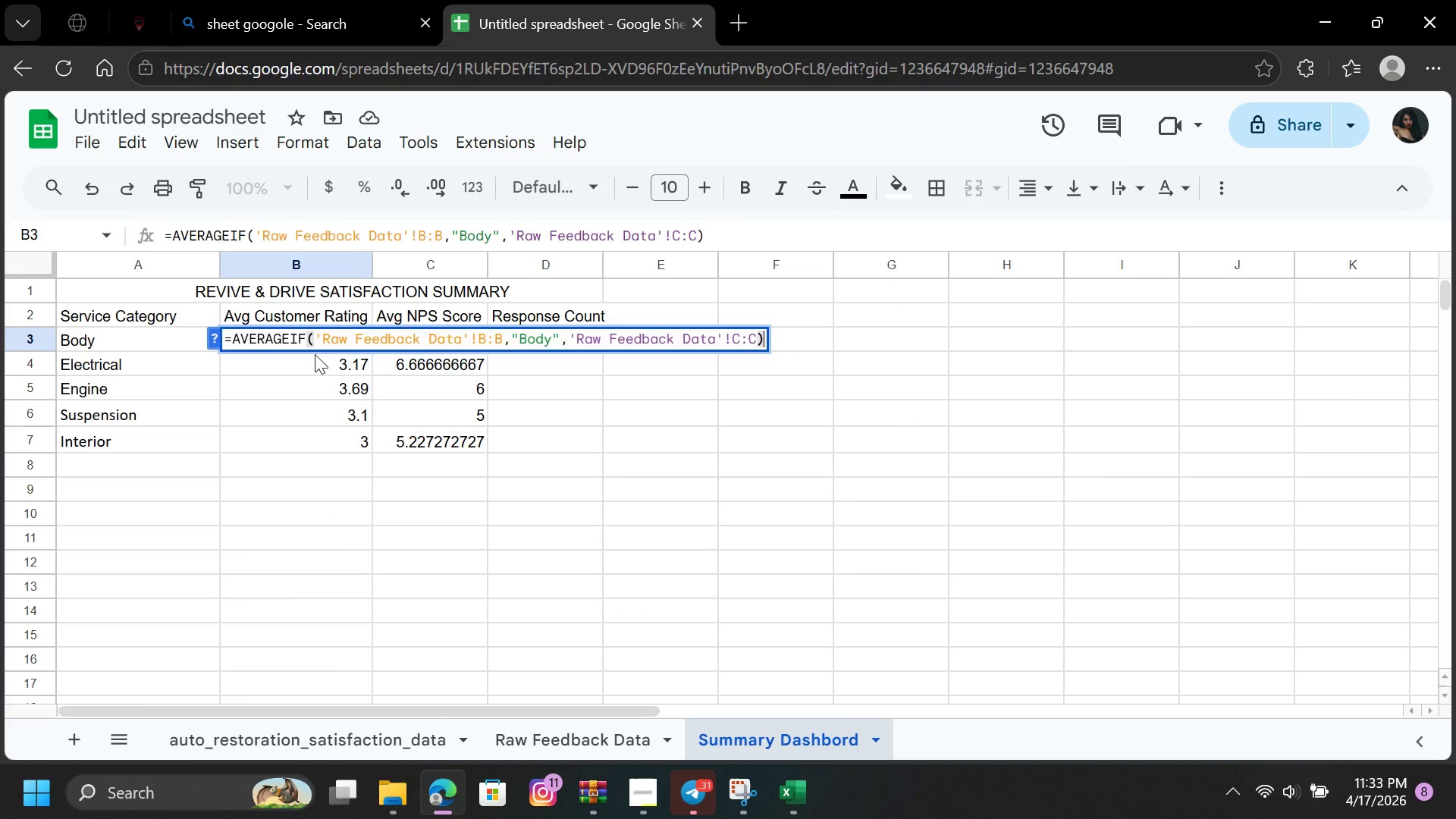 
left_click_drag(start_coordinate=[302, 333], to_coordinate=[309, 435])
 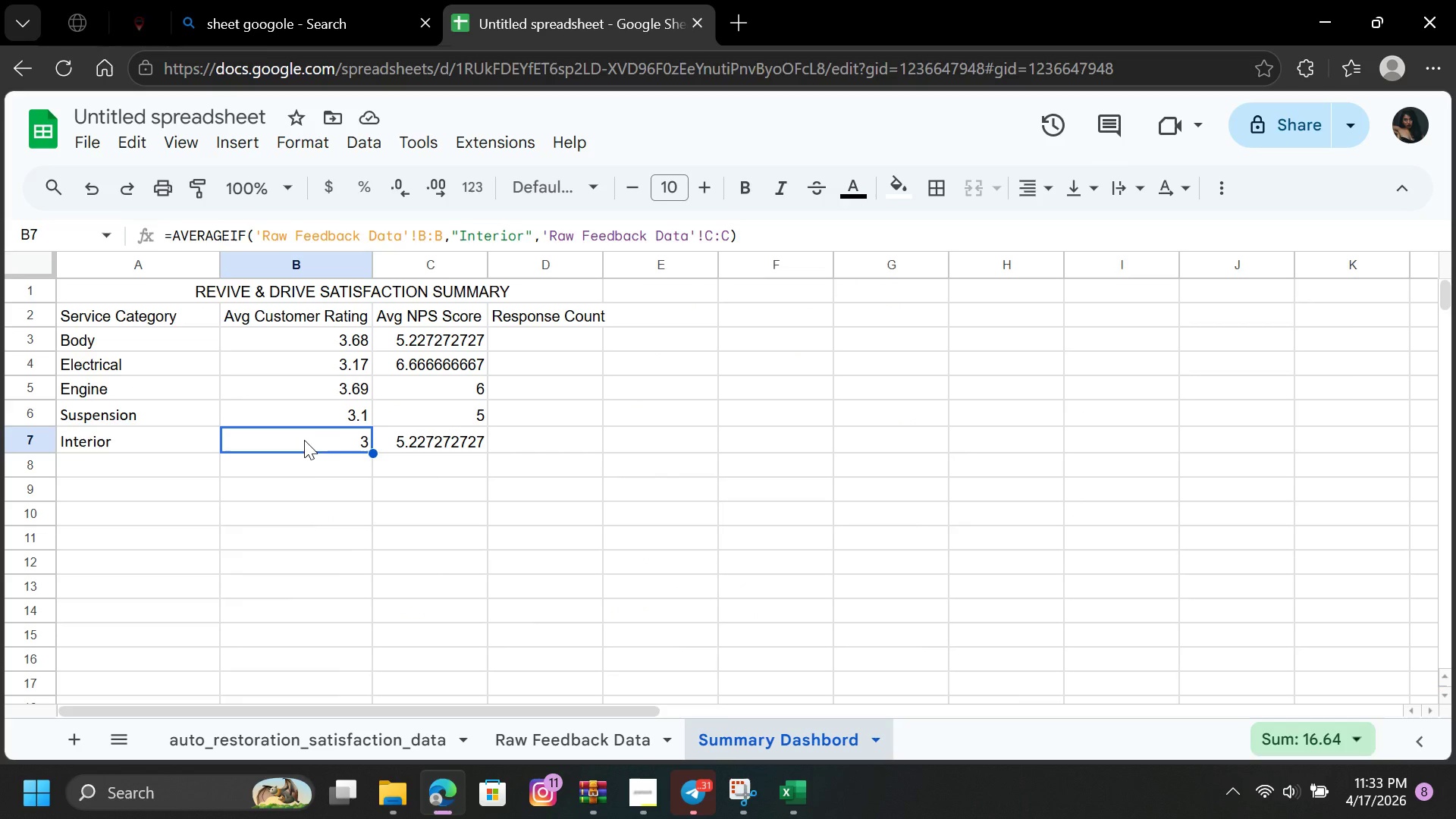 
left_click([309, 435])
 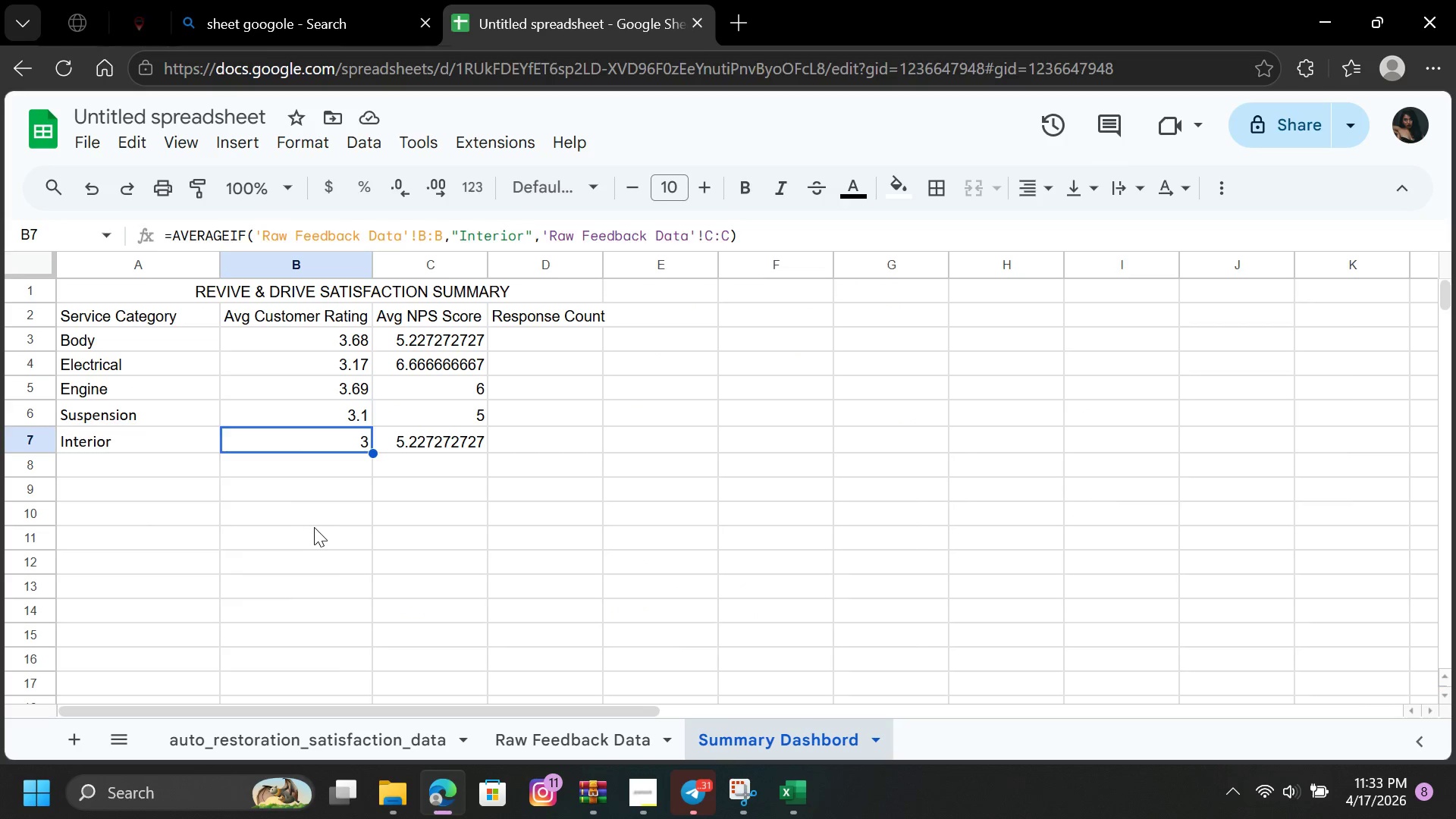 
double_click([314, 527])
 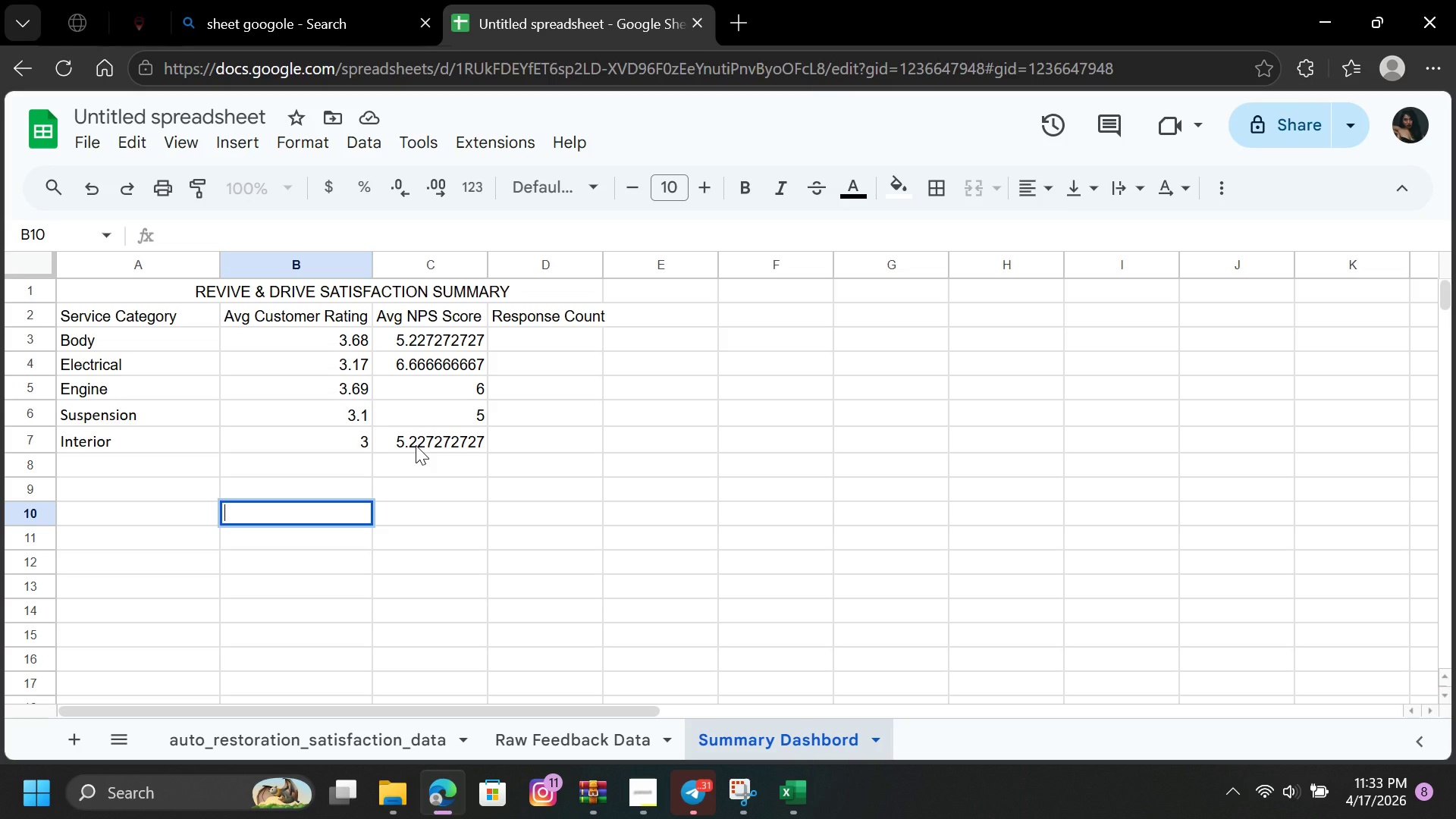 
wait(10.55)
 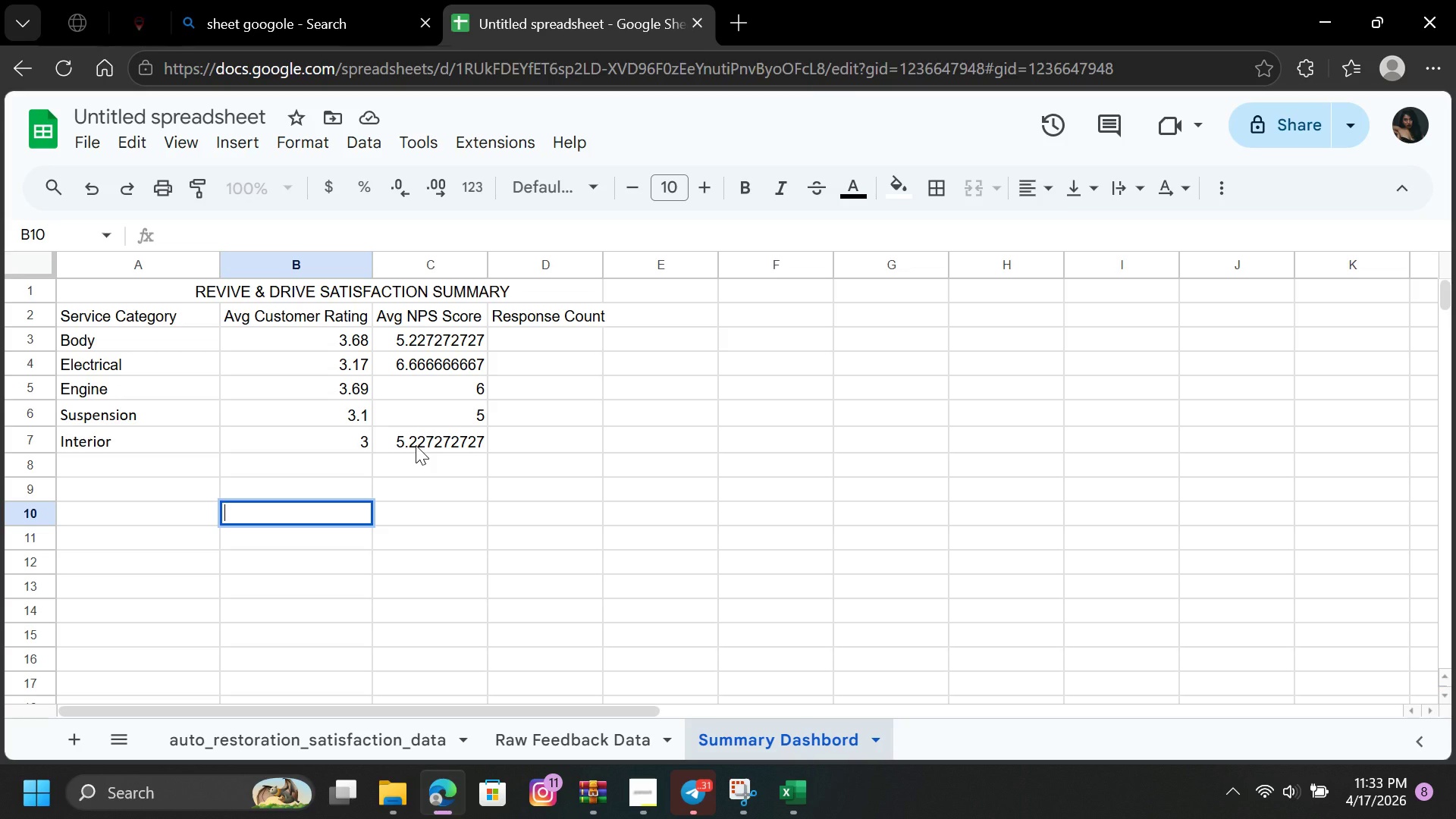 
left_click([427, 442])
 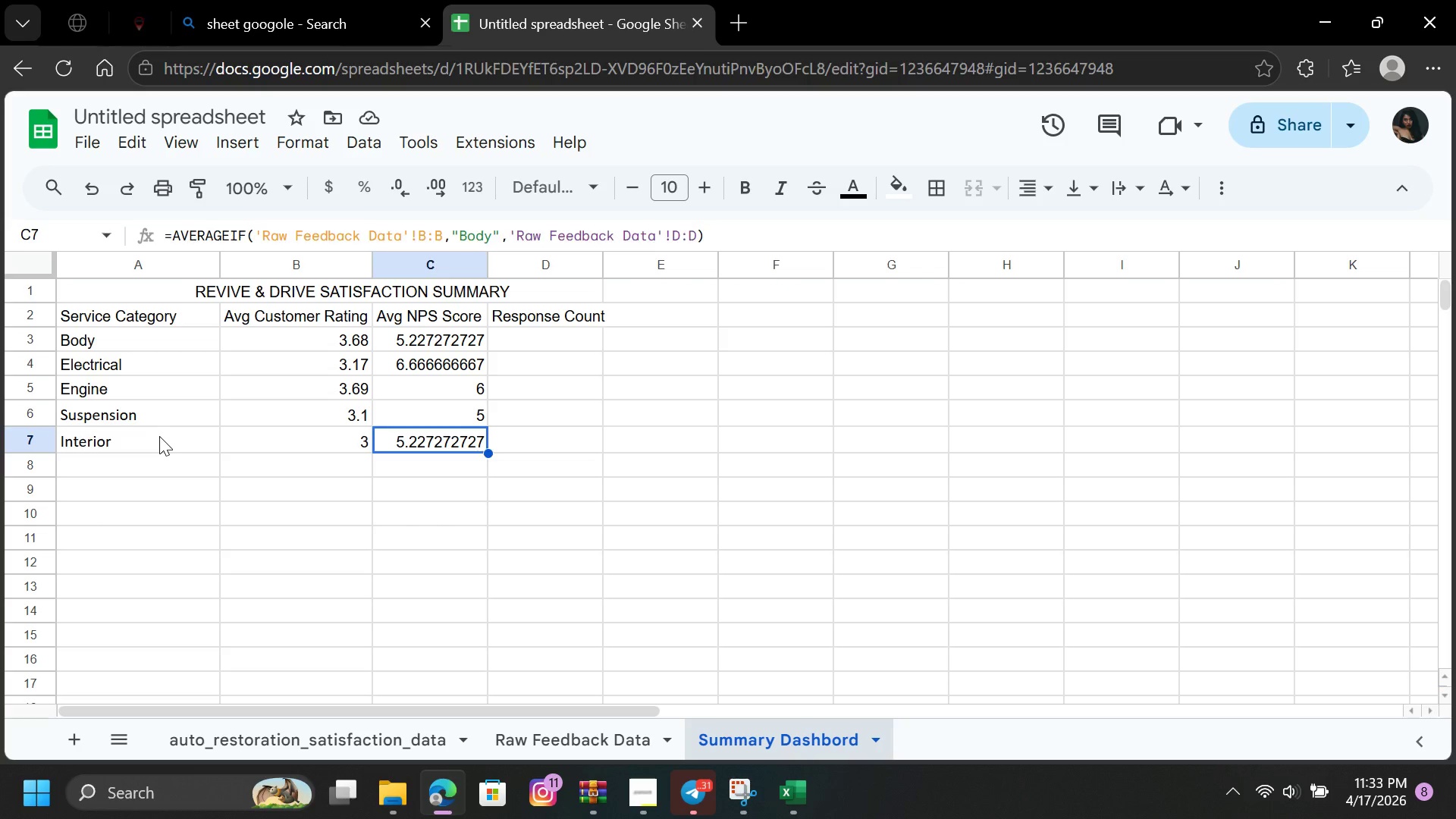 
double_click([158, 437])
 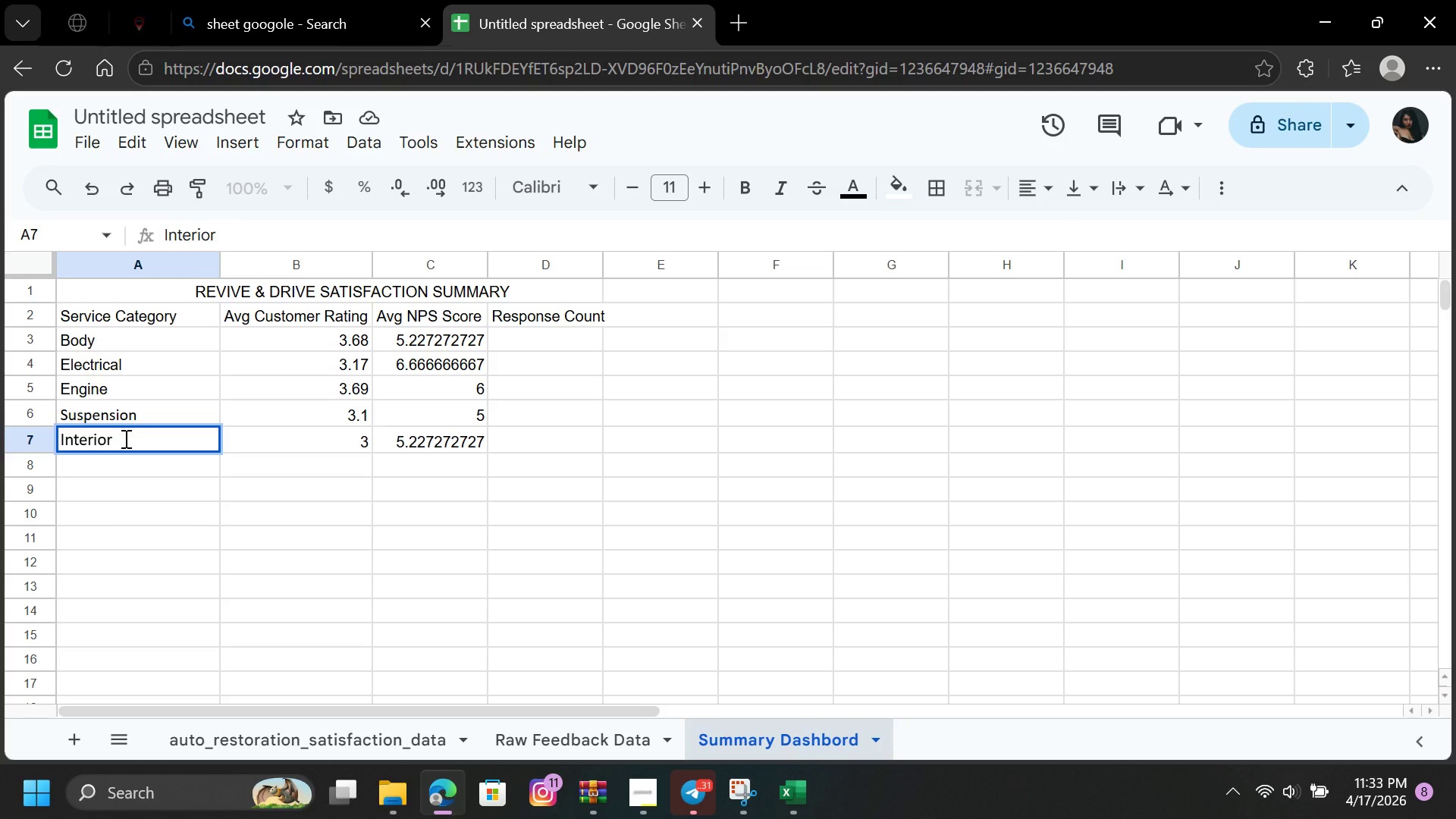 
left_click_drag(start_coordinate=[129, 440], to_coordinate=[61, 436])
 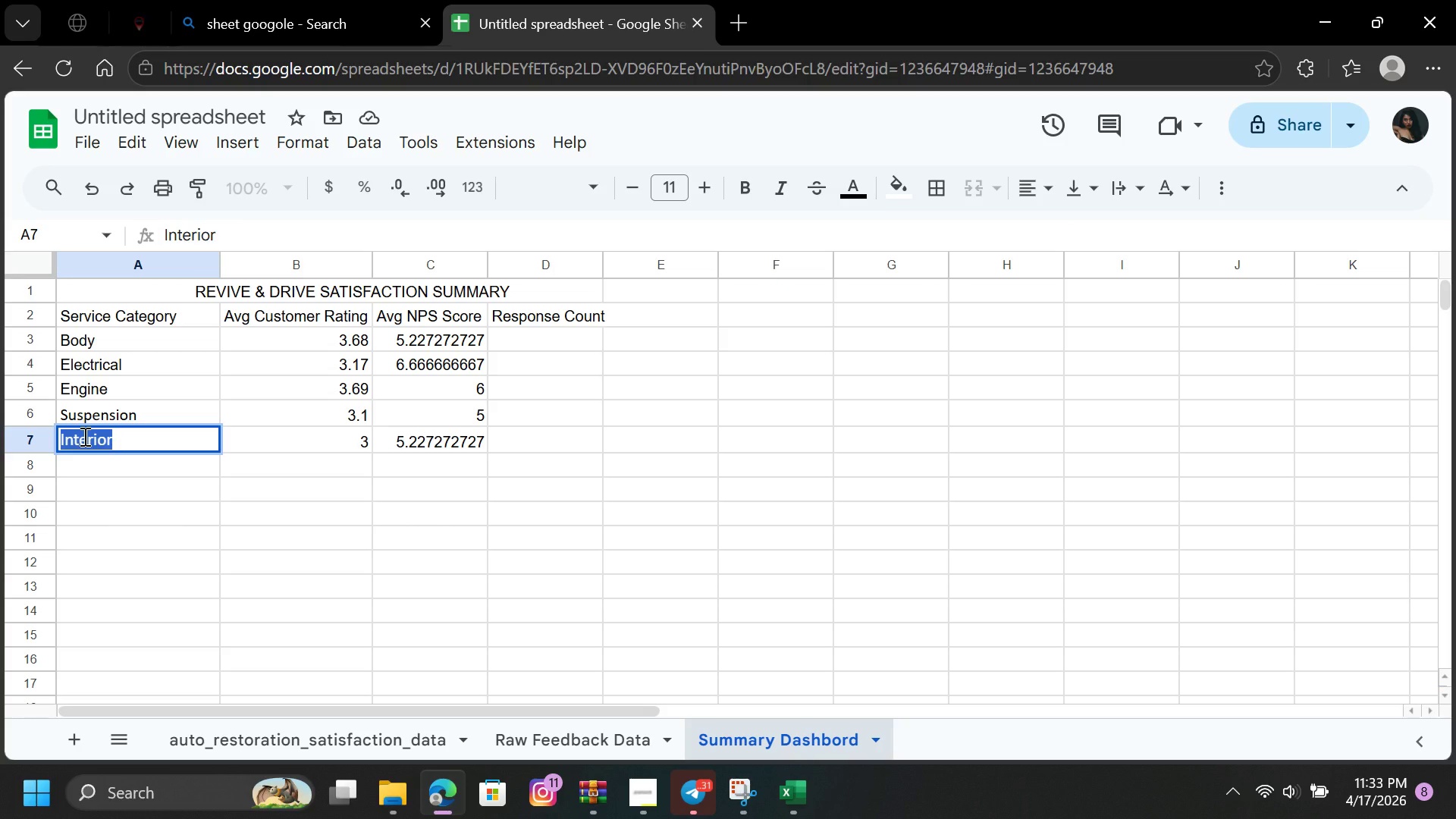 
right_click([84, 437])
 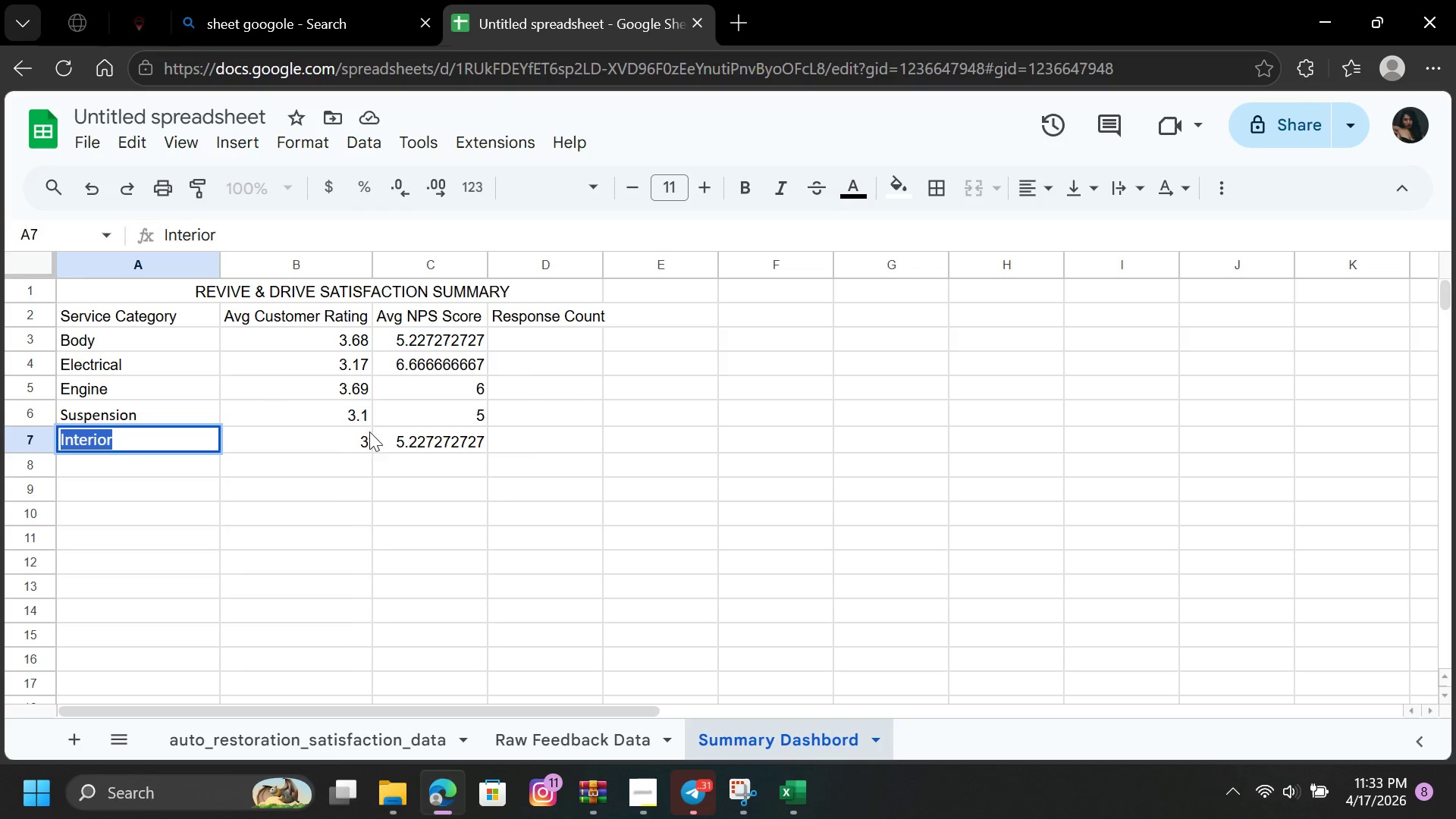 
double_click([425, 441])
 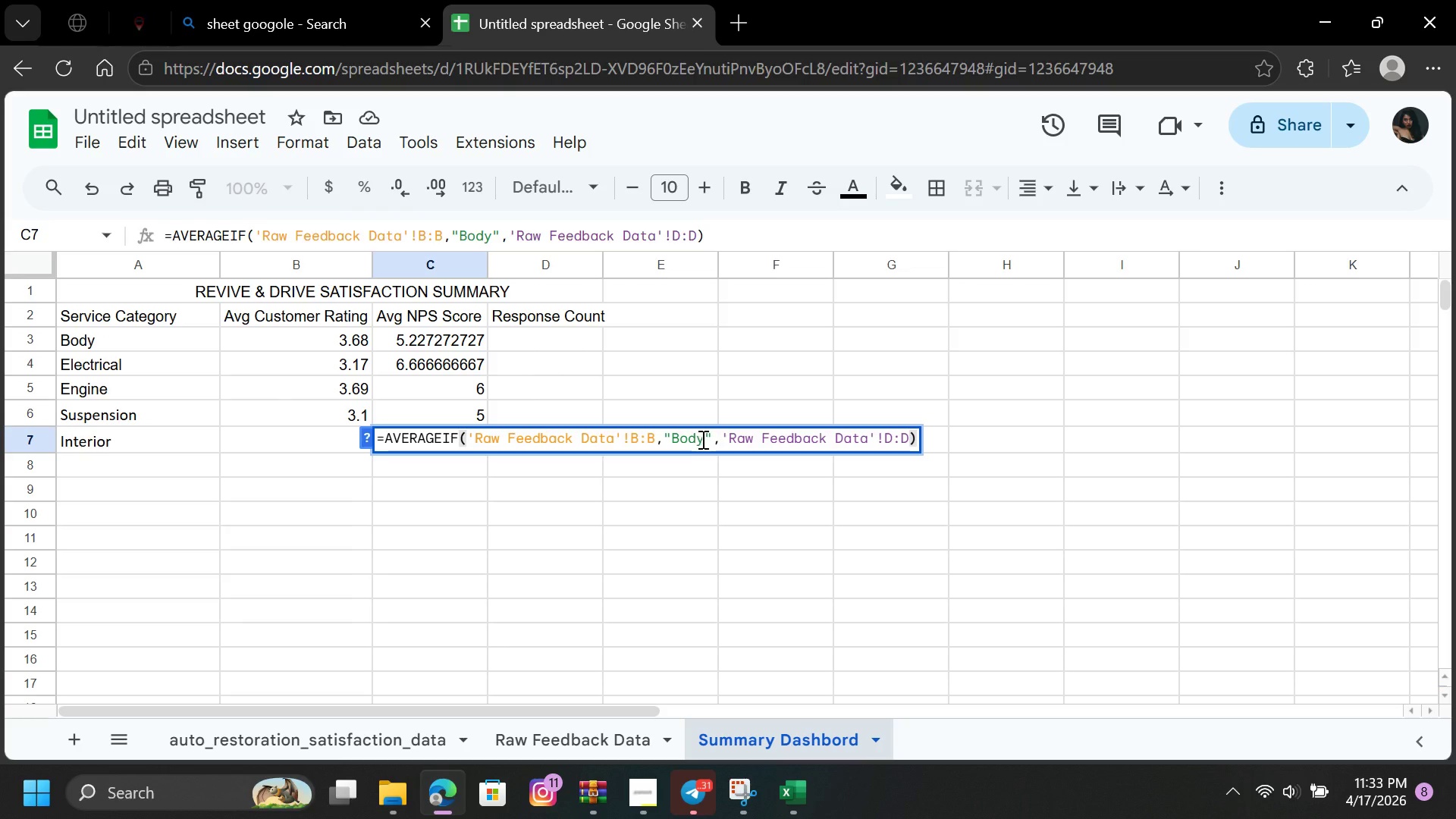 
left_click_drag(start_coordinate=[701, 439], to_coordinate=[667, 440])
 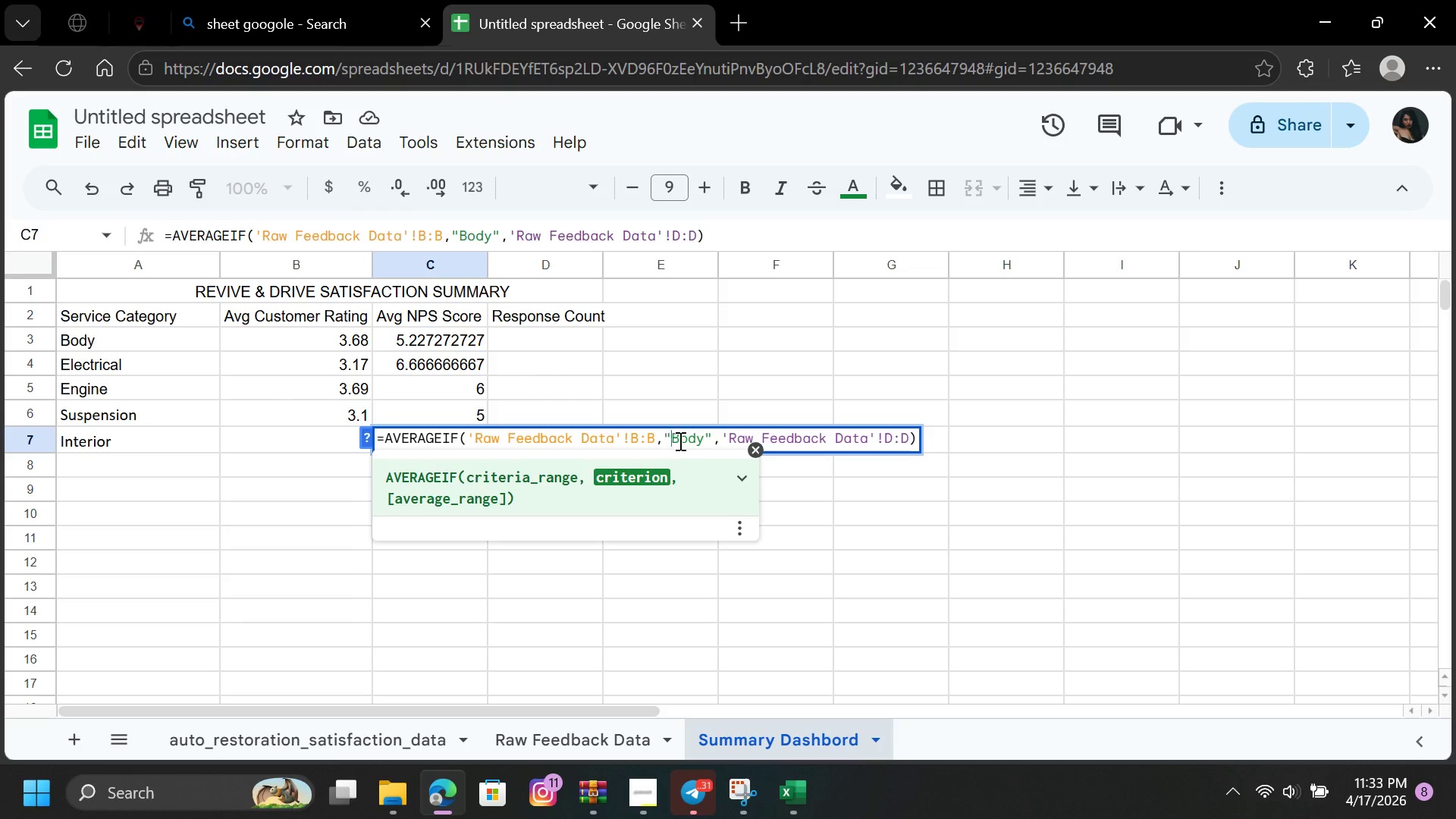 
left_click([667, 440])
 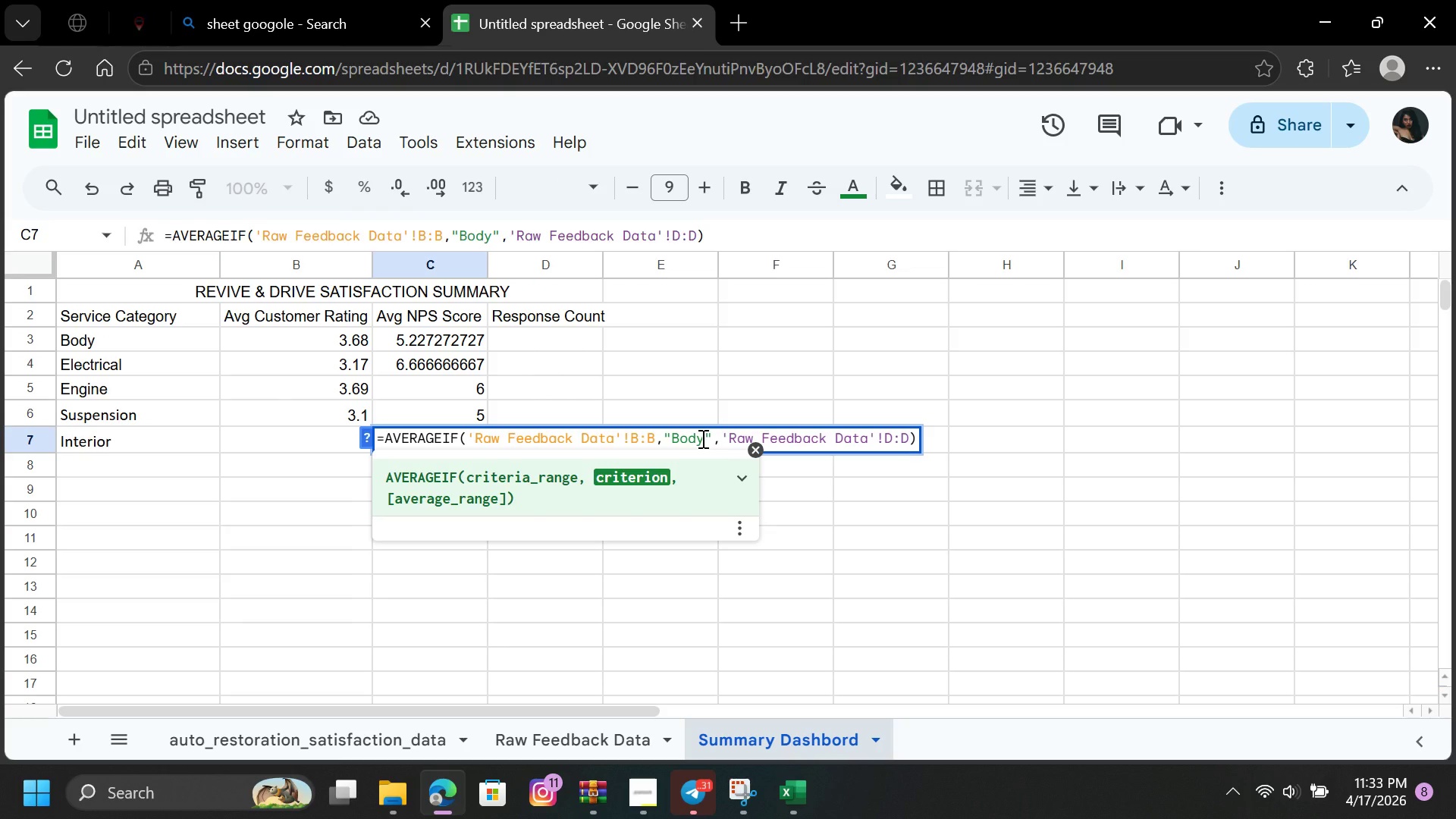 
left_click([701, 438])
 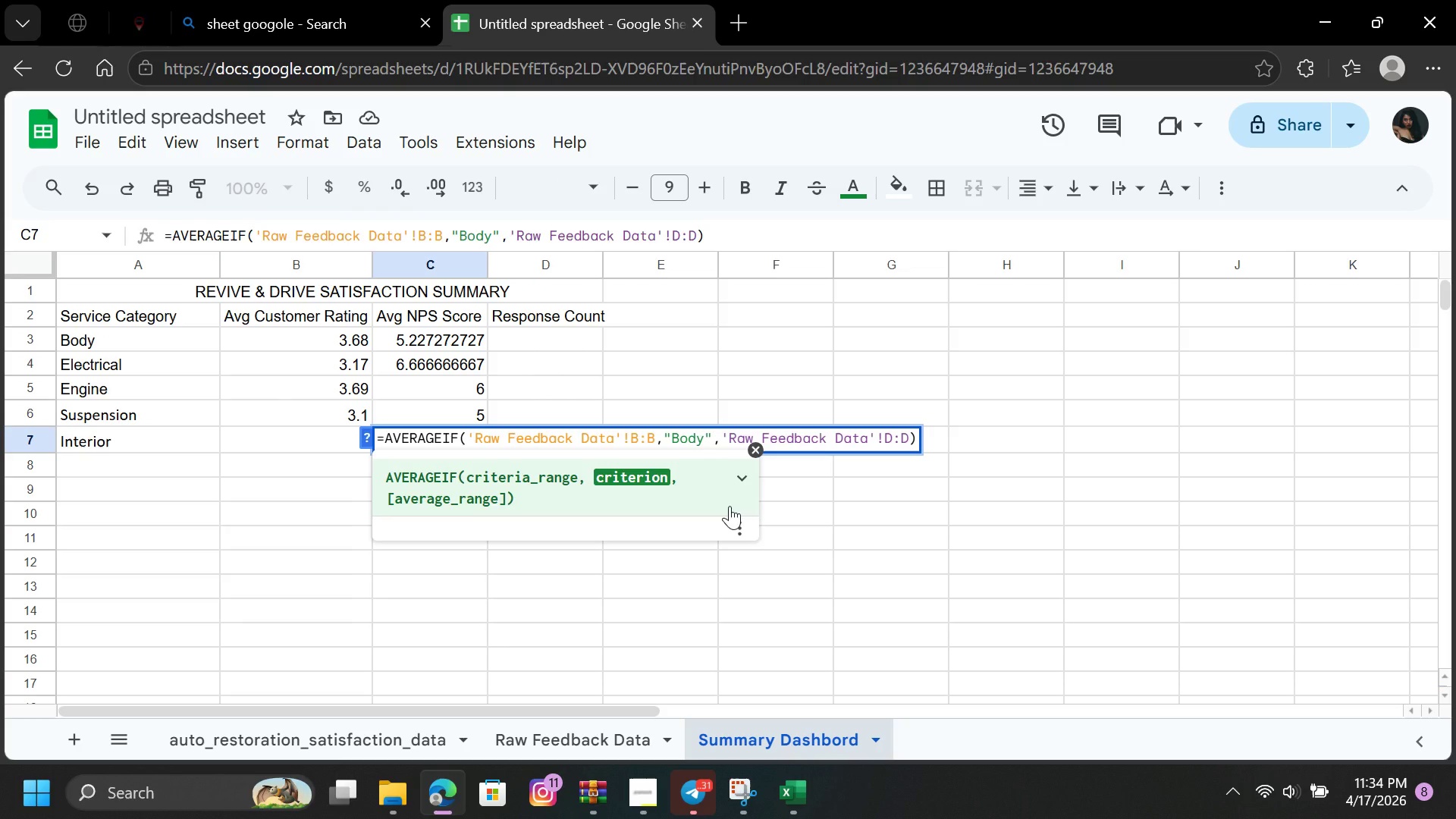 
key(Backspace)
 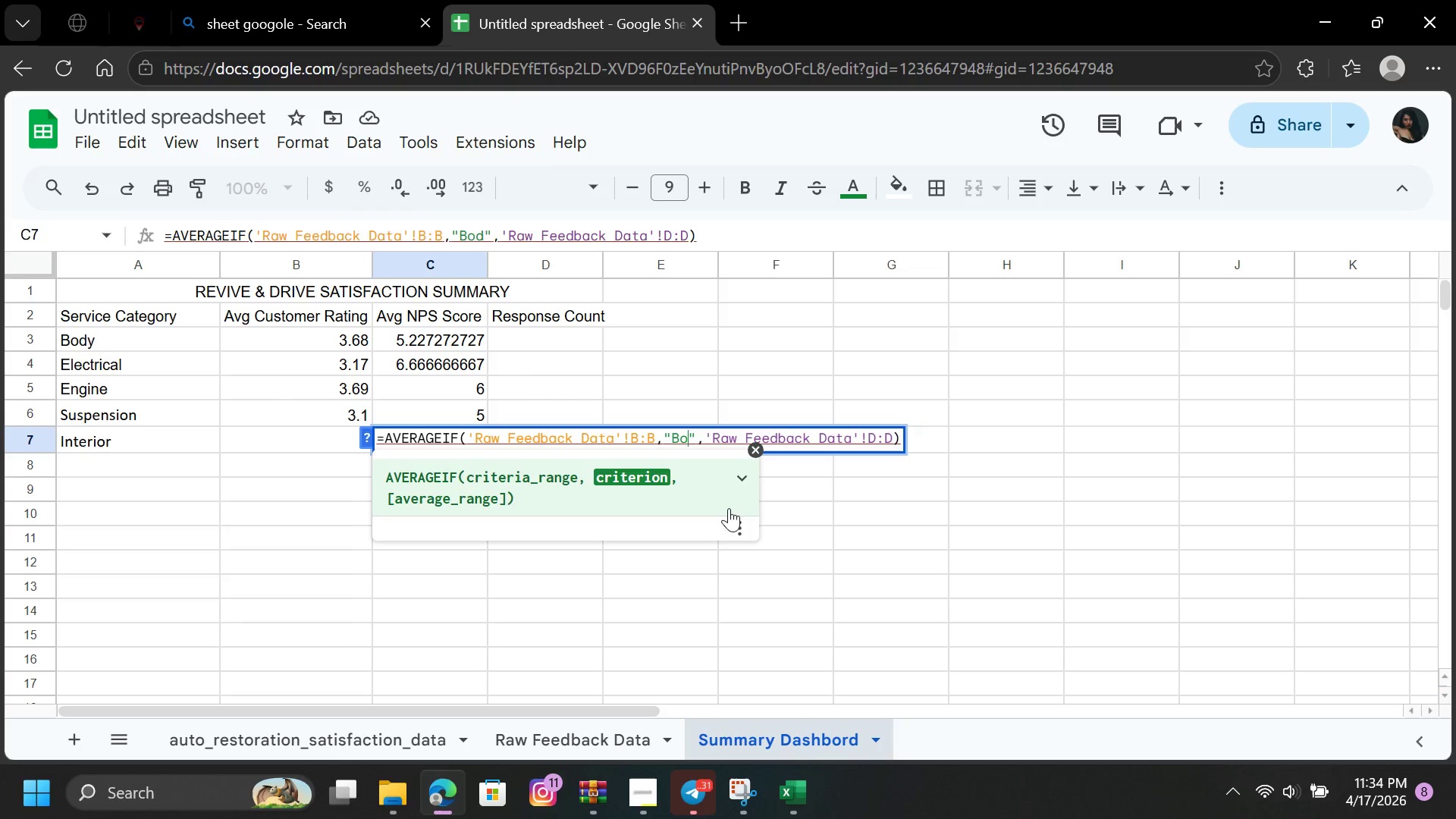 
key(Backspace)
 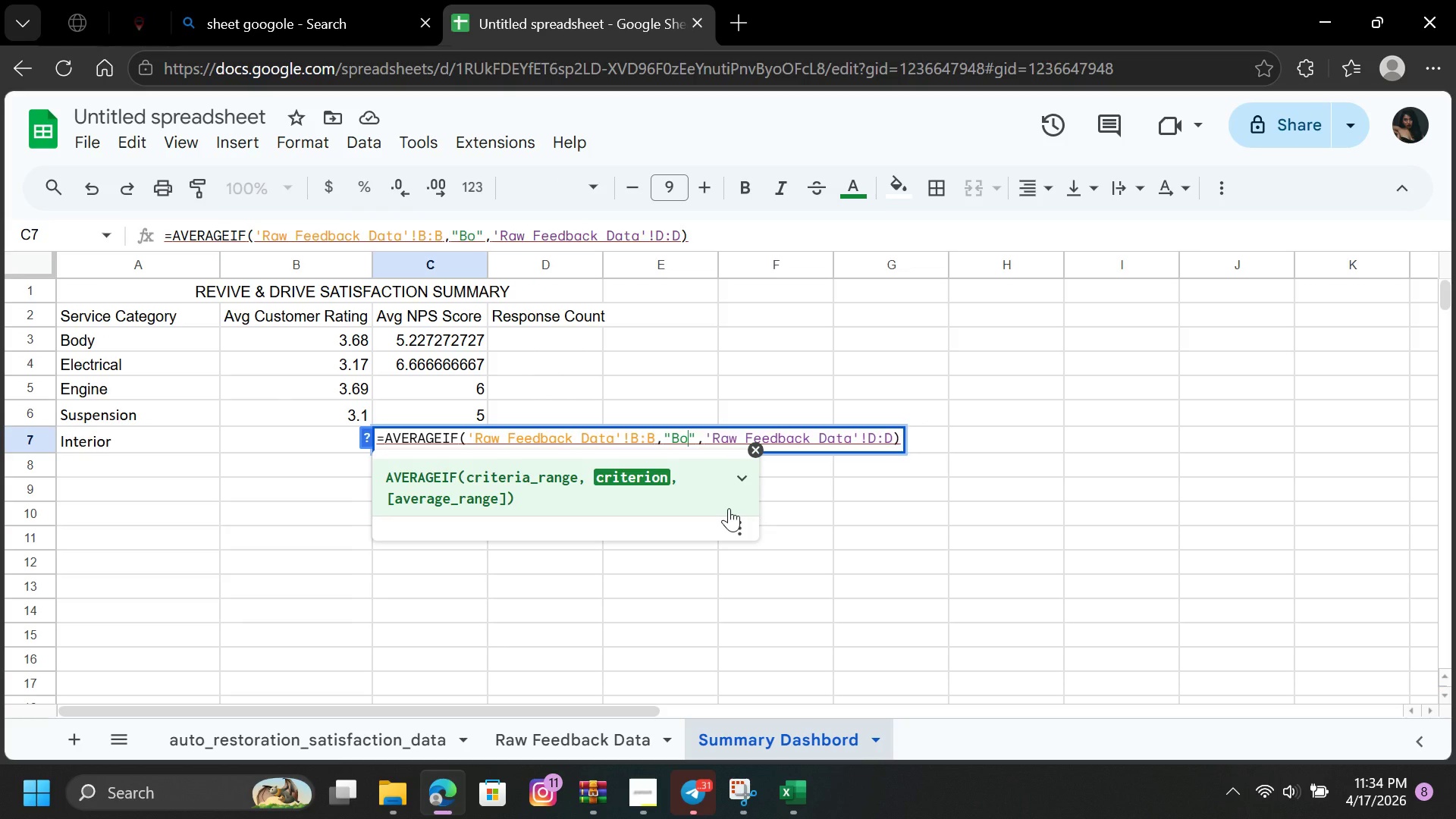 
key(Backspace)
 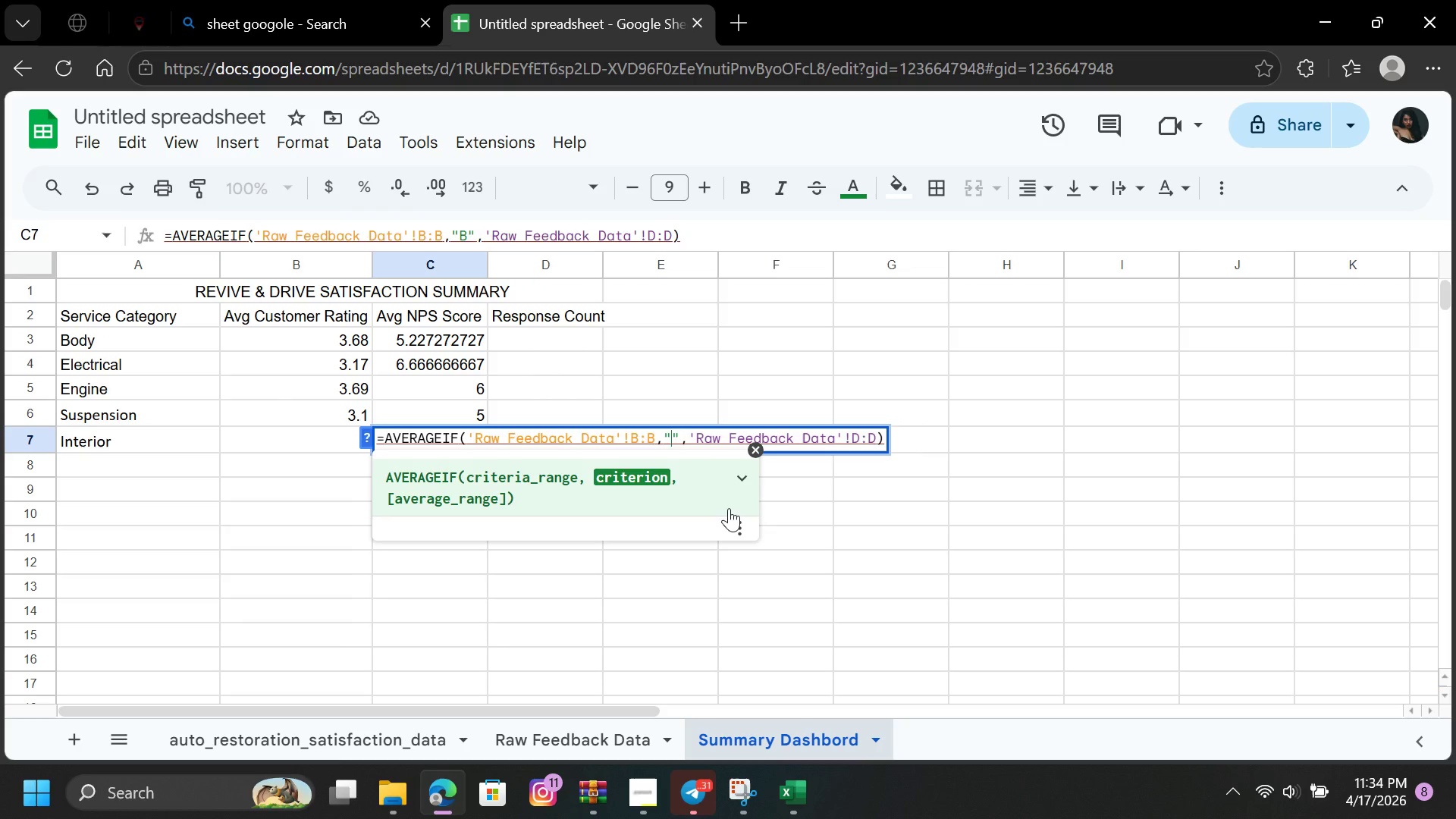 
key(Backspace)
 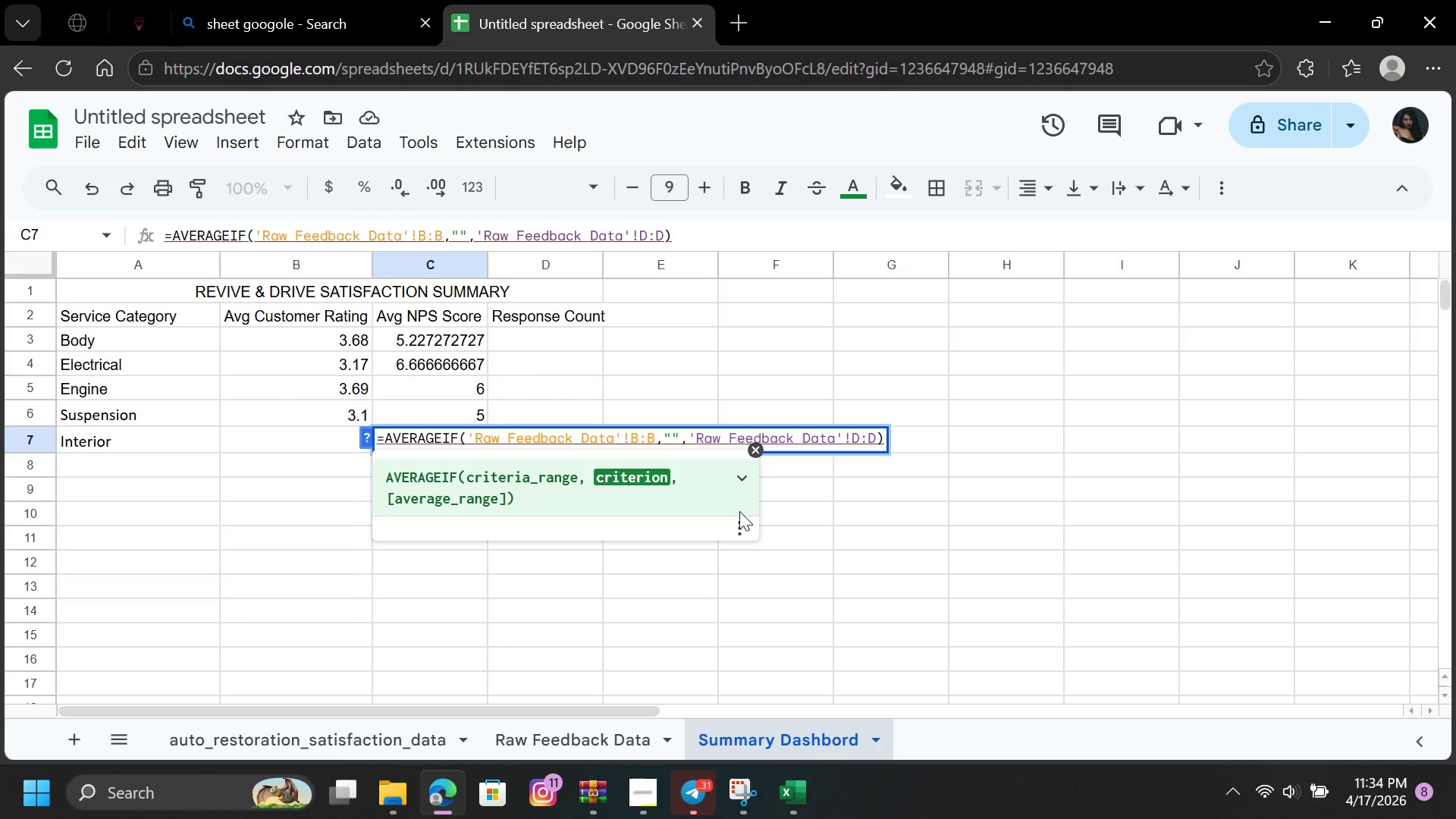 
key(Control+V)
 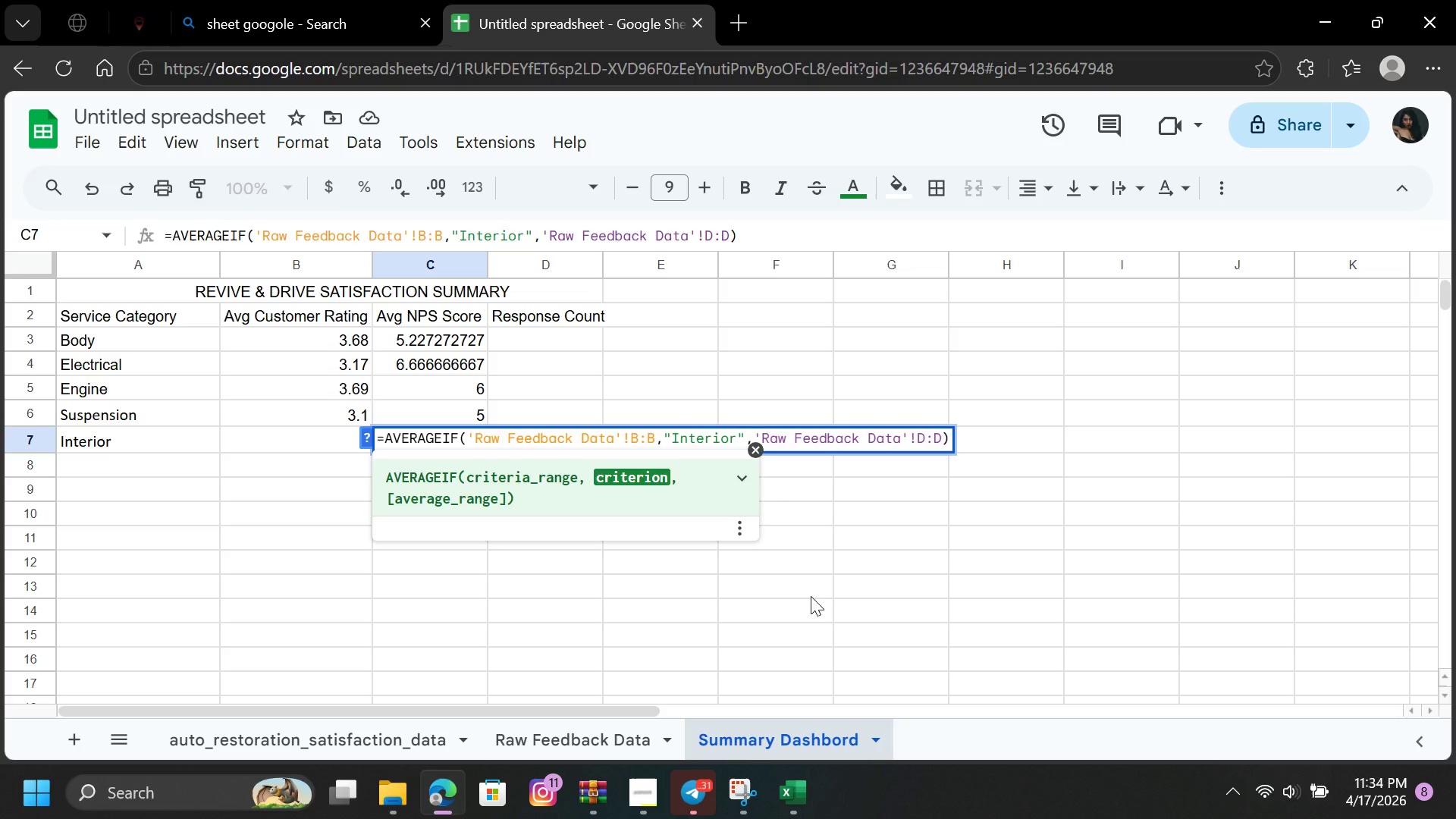 
key(Enter)
 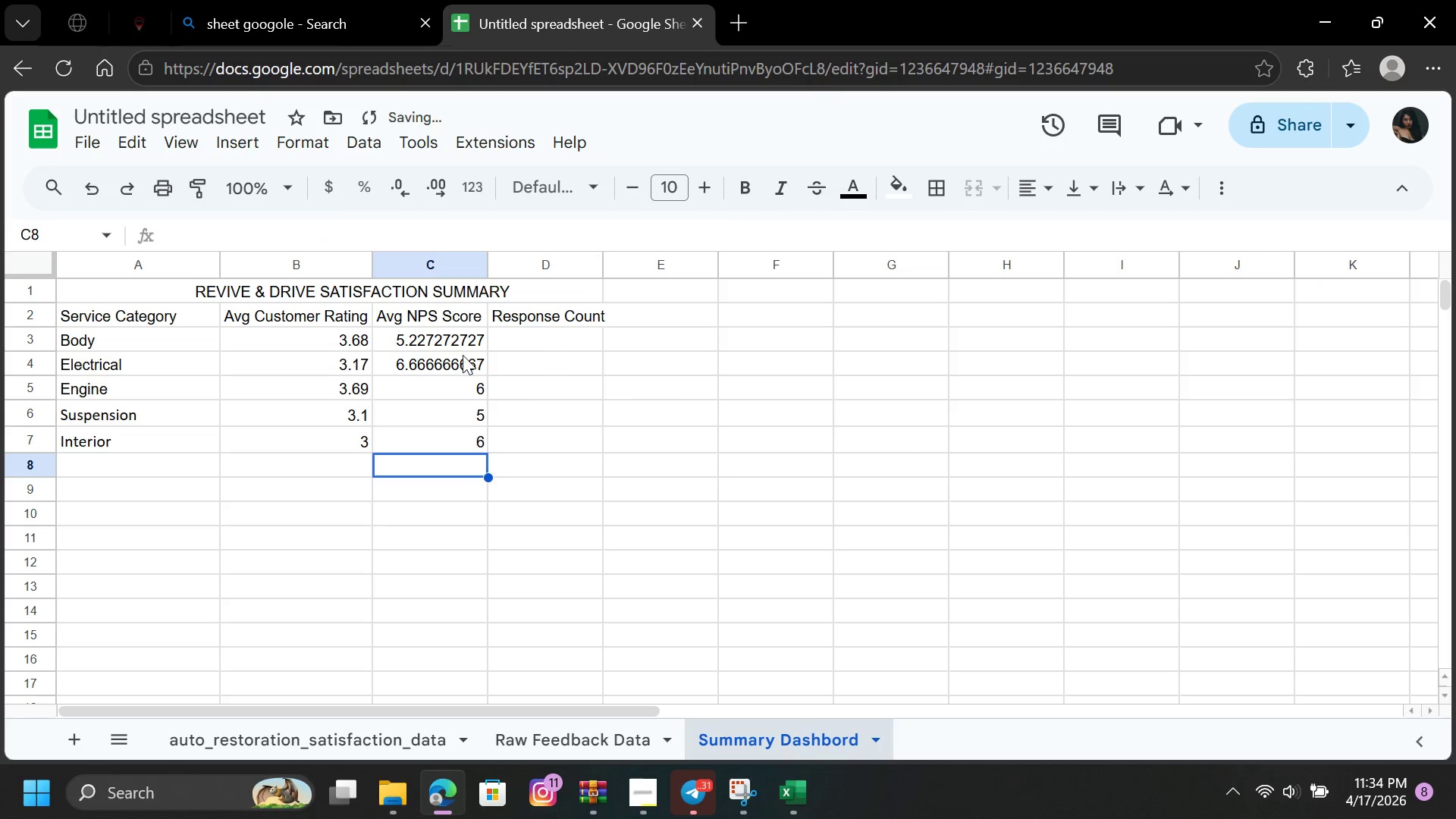 
left_click_drag(start_coordinate=[443, 339], to_coordinate=[447, 434])
 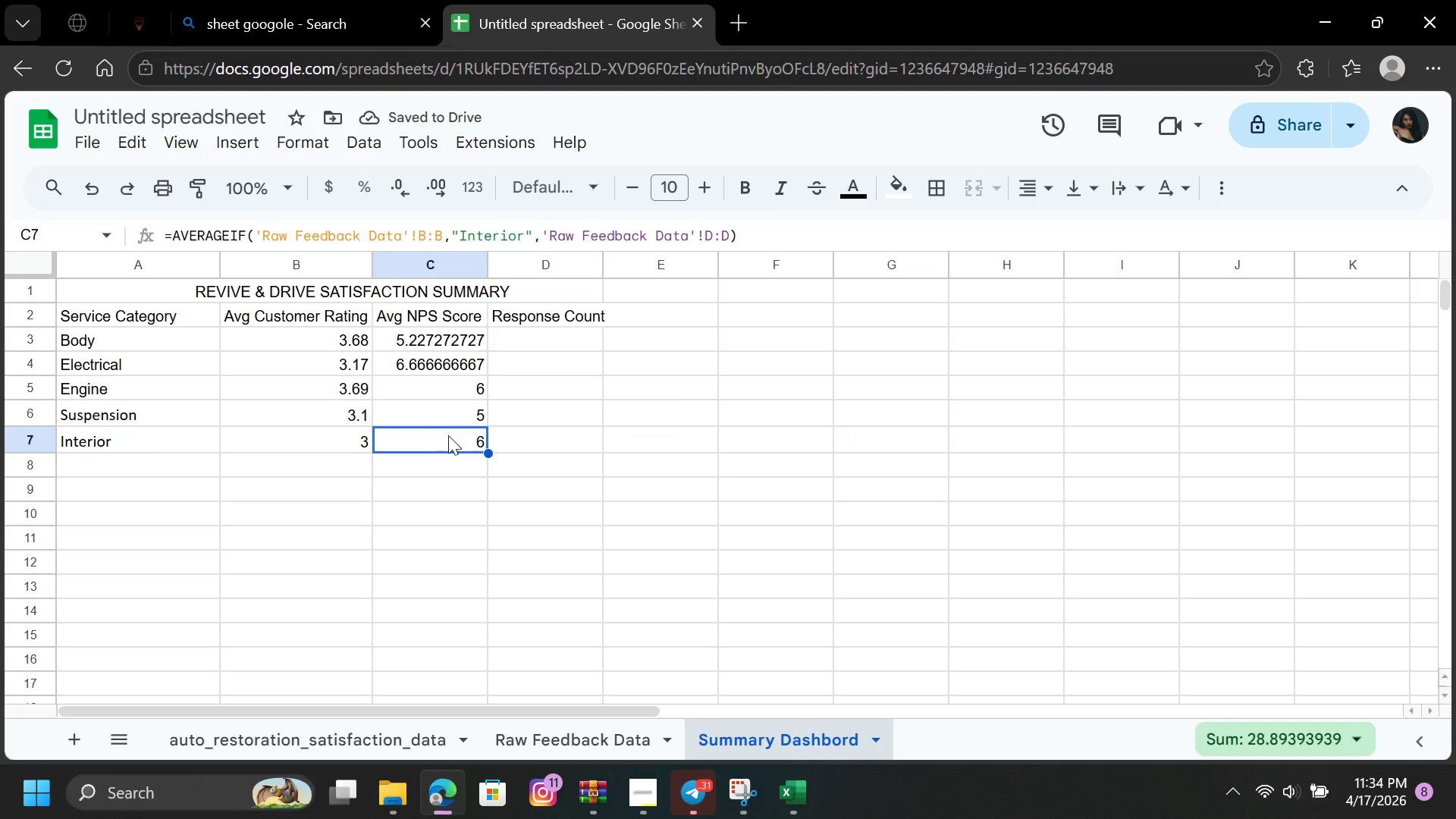 
left_click([447, 434])
 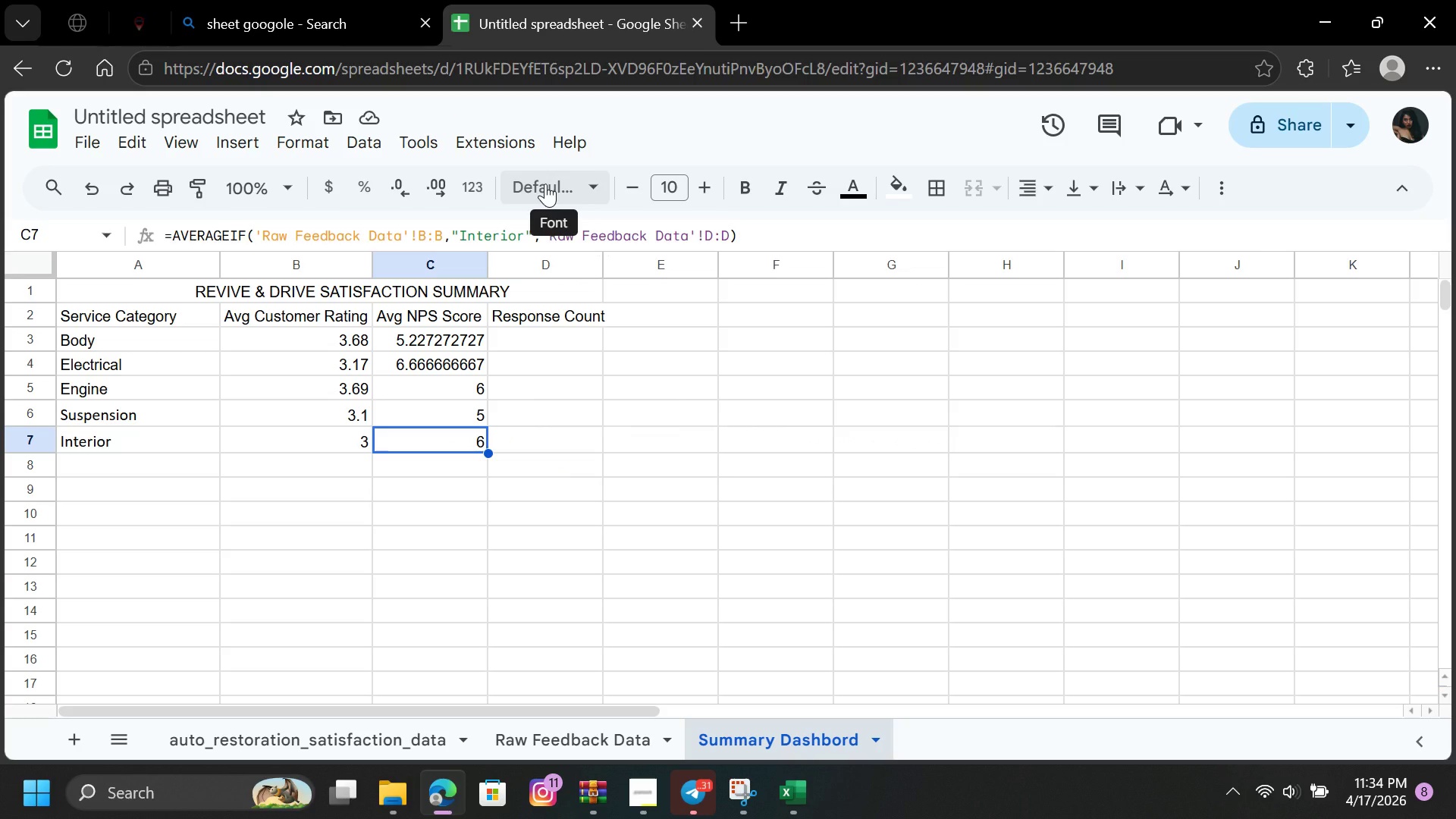 
wait(7.33)
 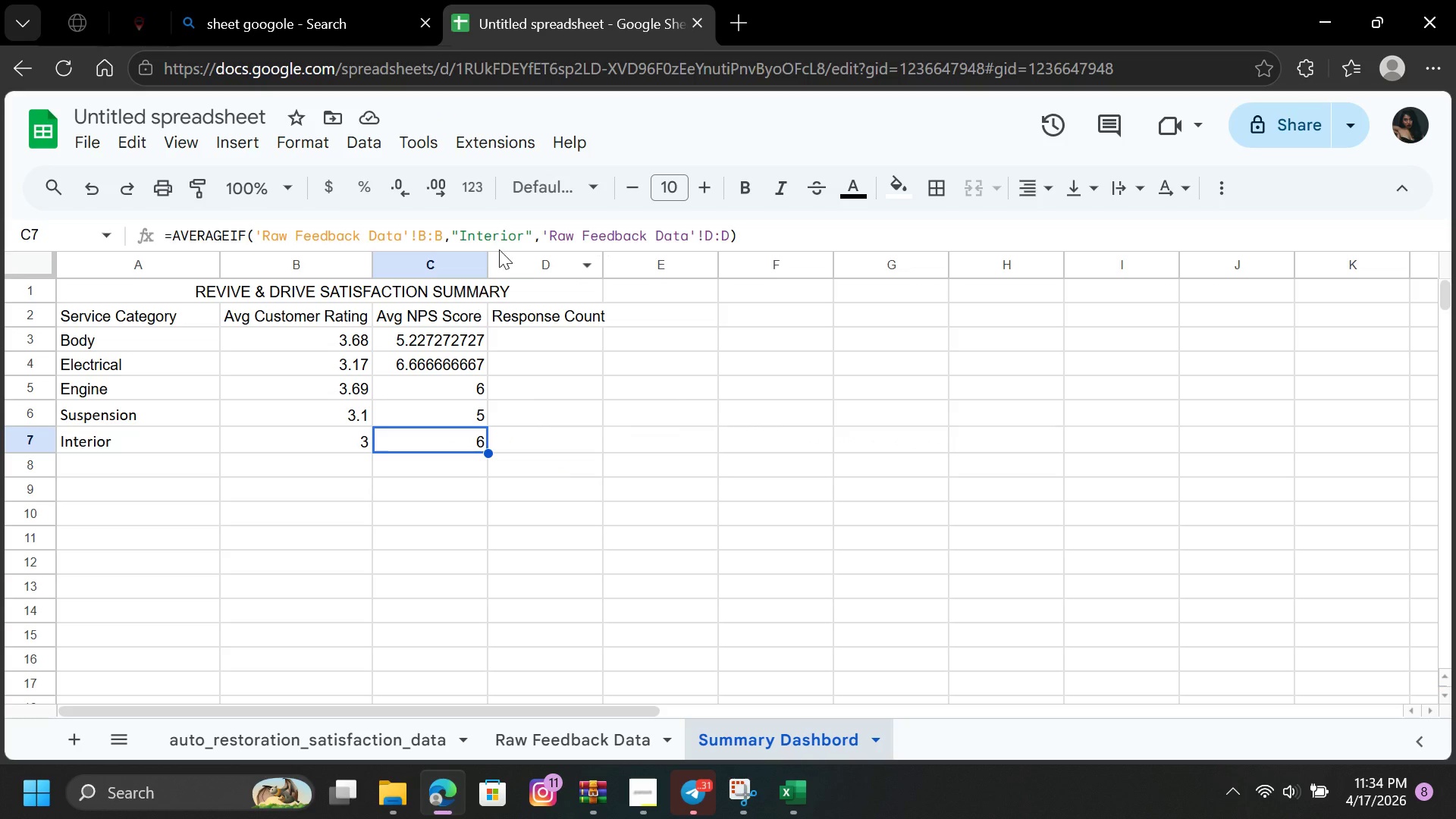 
left_click([472, 194])
 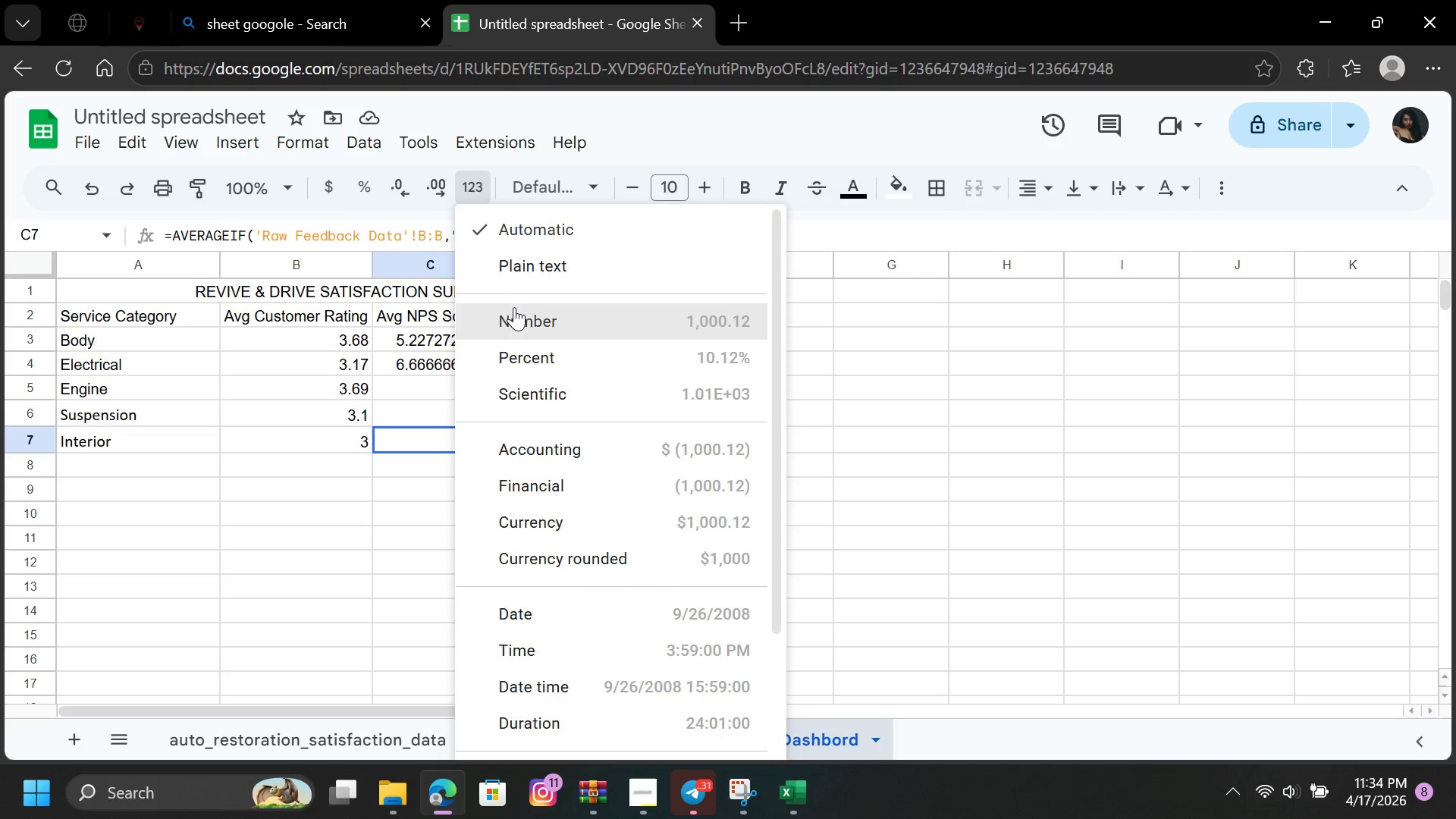 
left_click([514, 311])
 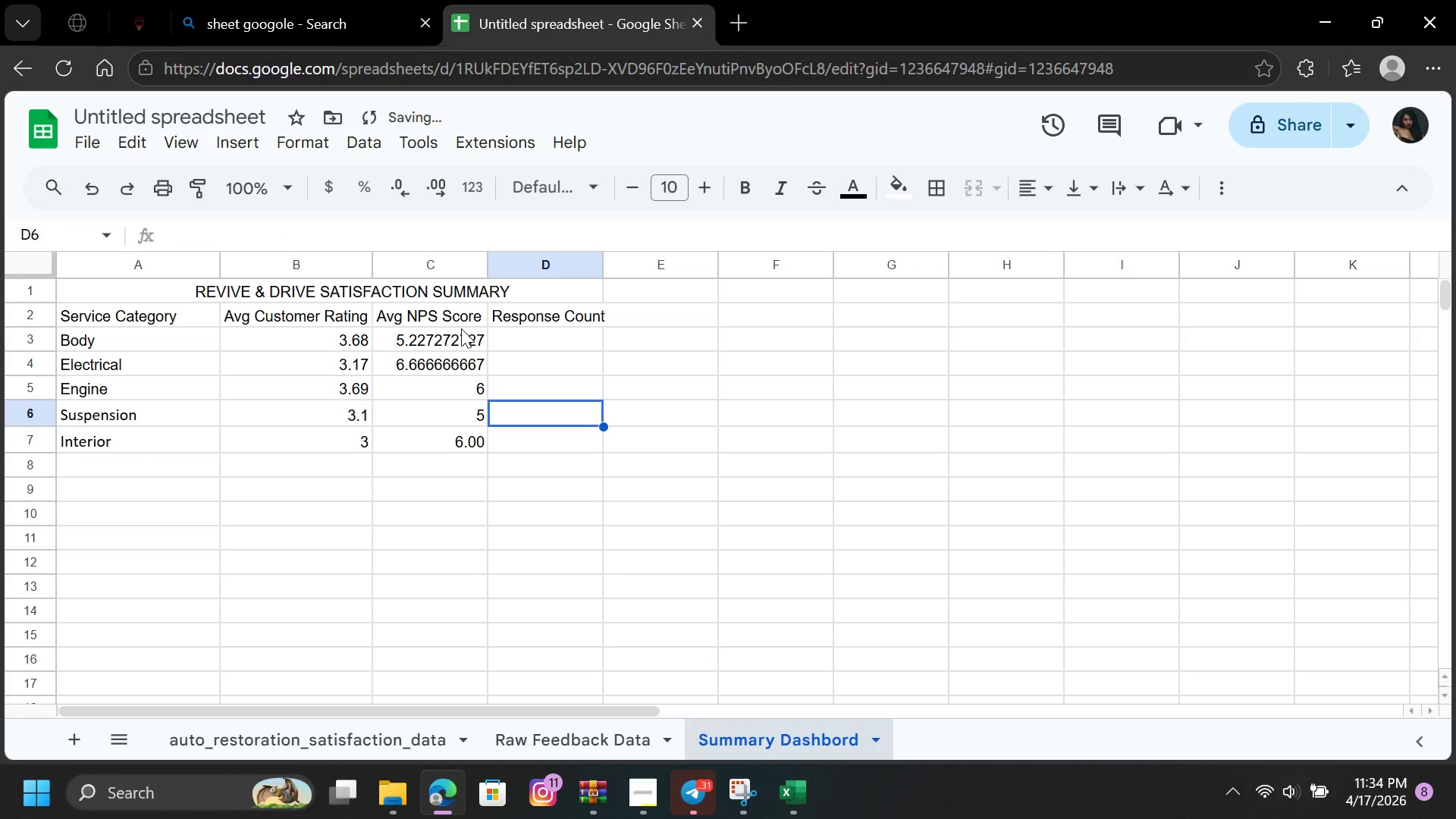 
left_click_drag(start_coordinate=[457, 337], to_coordinate=[461, 441])
 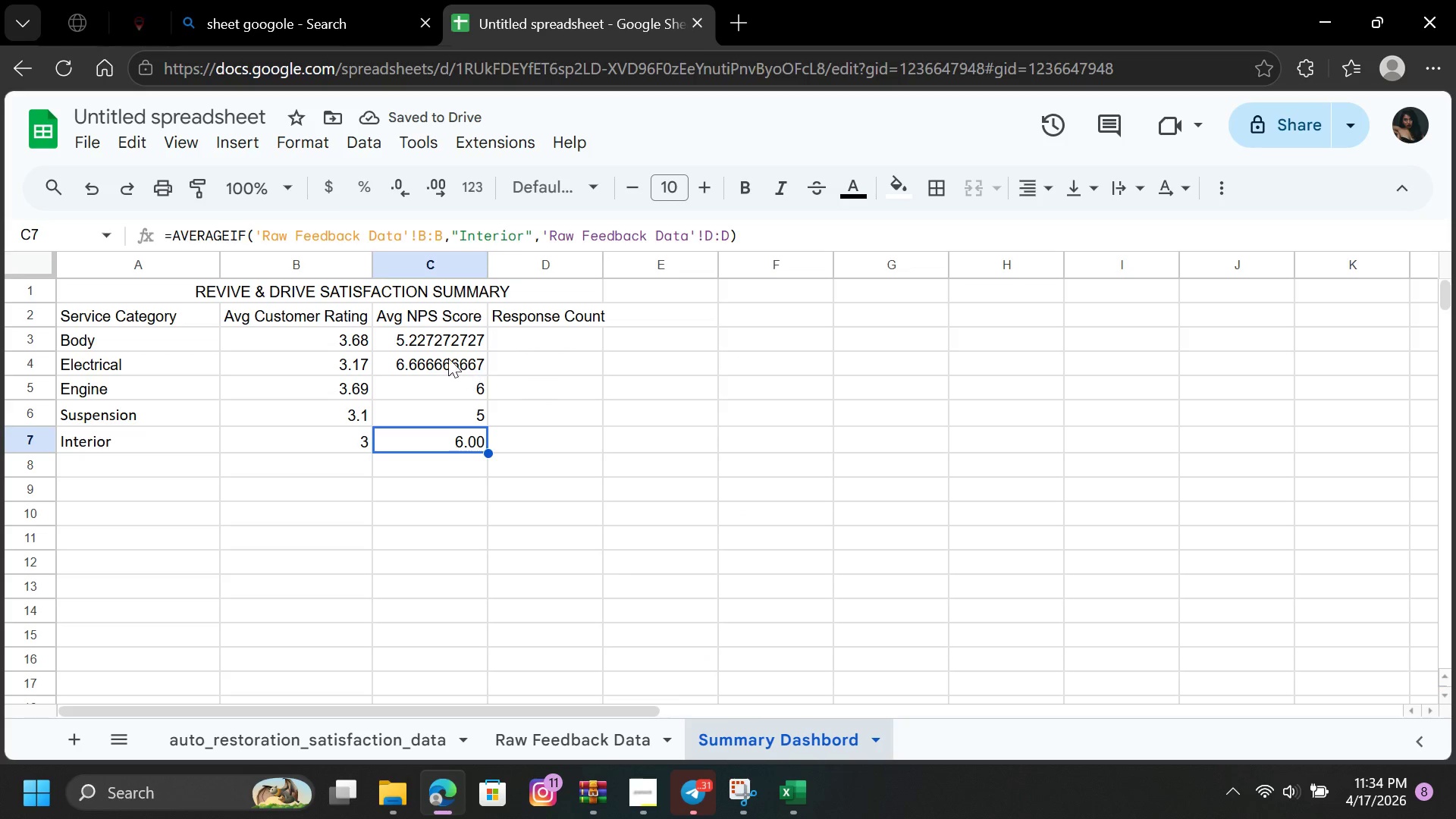 
left_click([461, 441])
 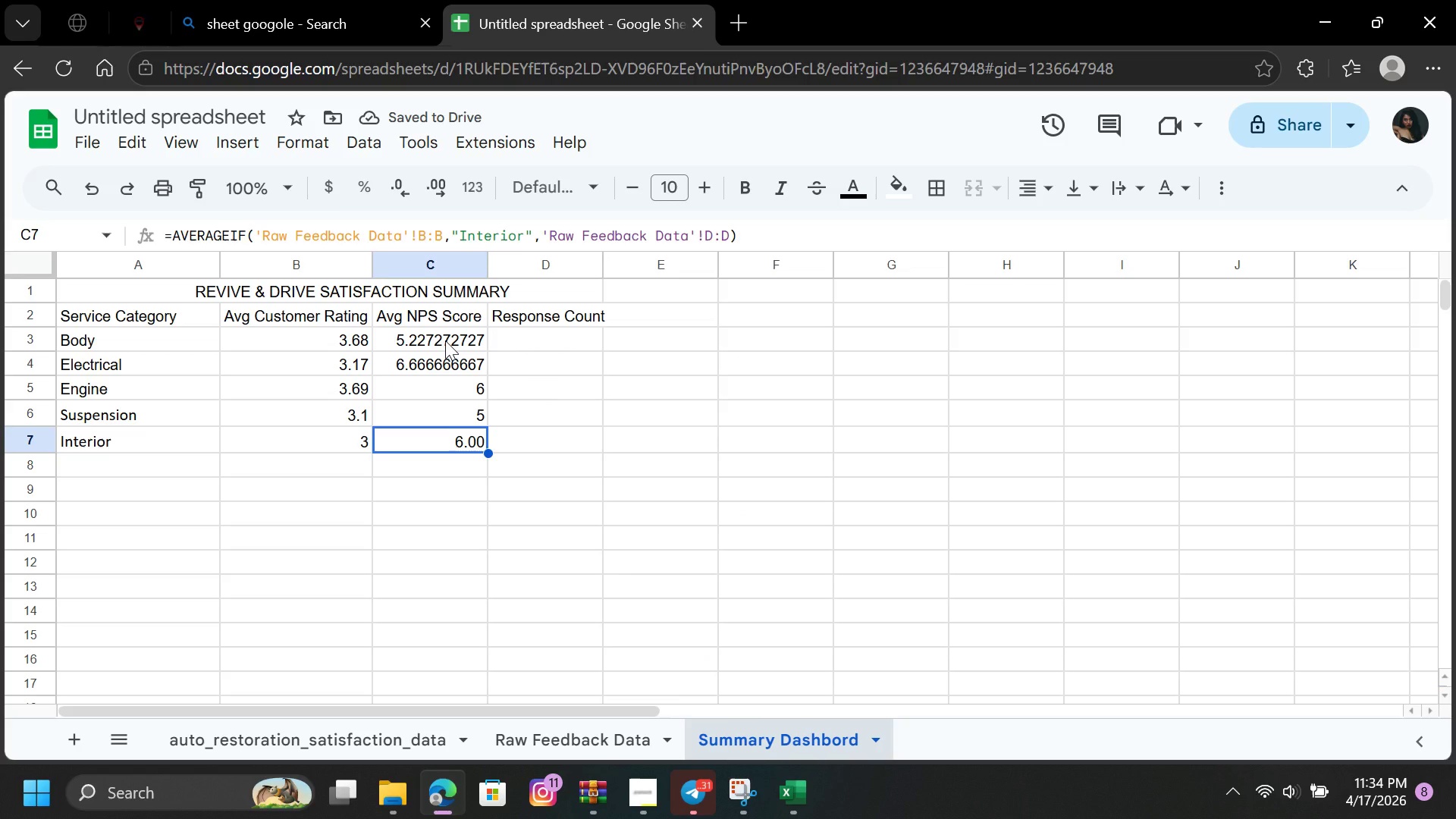 
left_click([444, 340])
 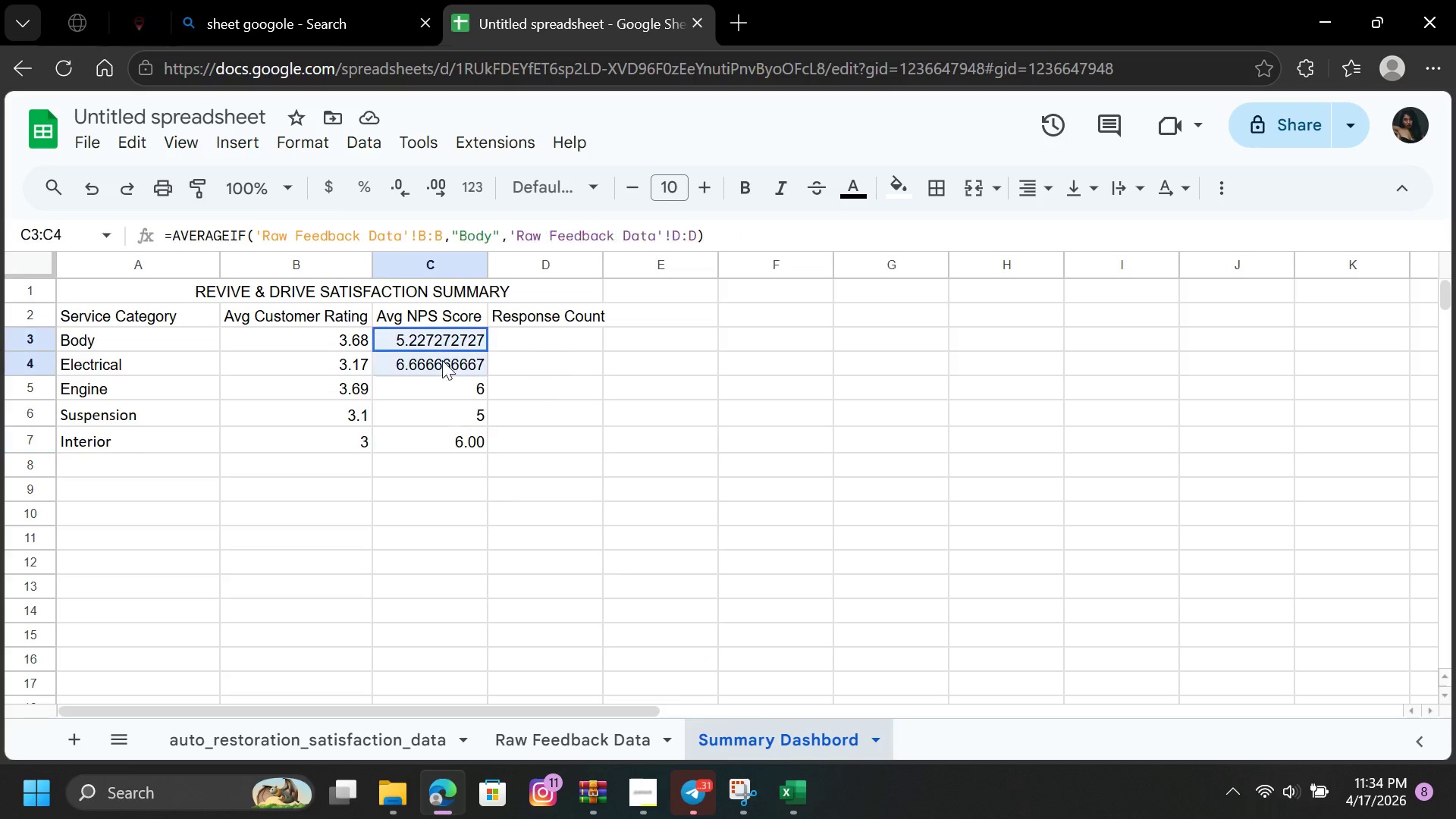 
left_click_drag(start_coordinate=[444, 340], to_coordinate=[446, 438])
 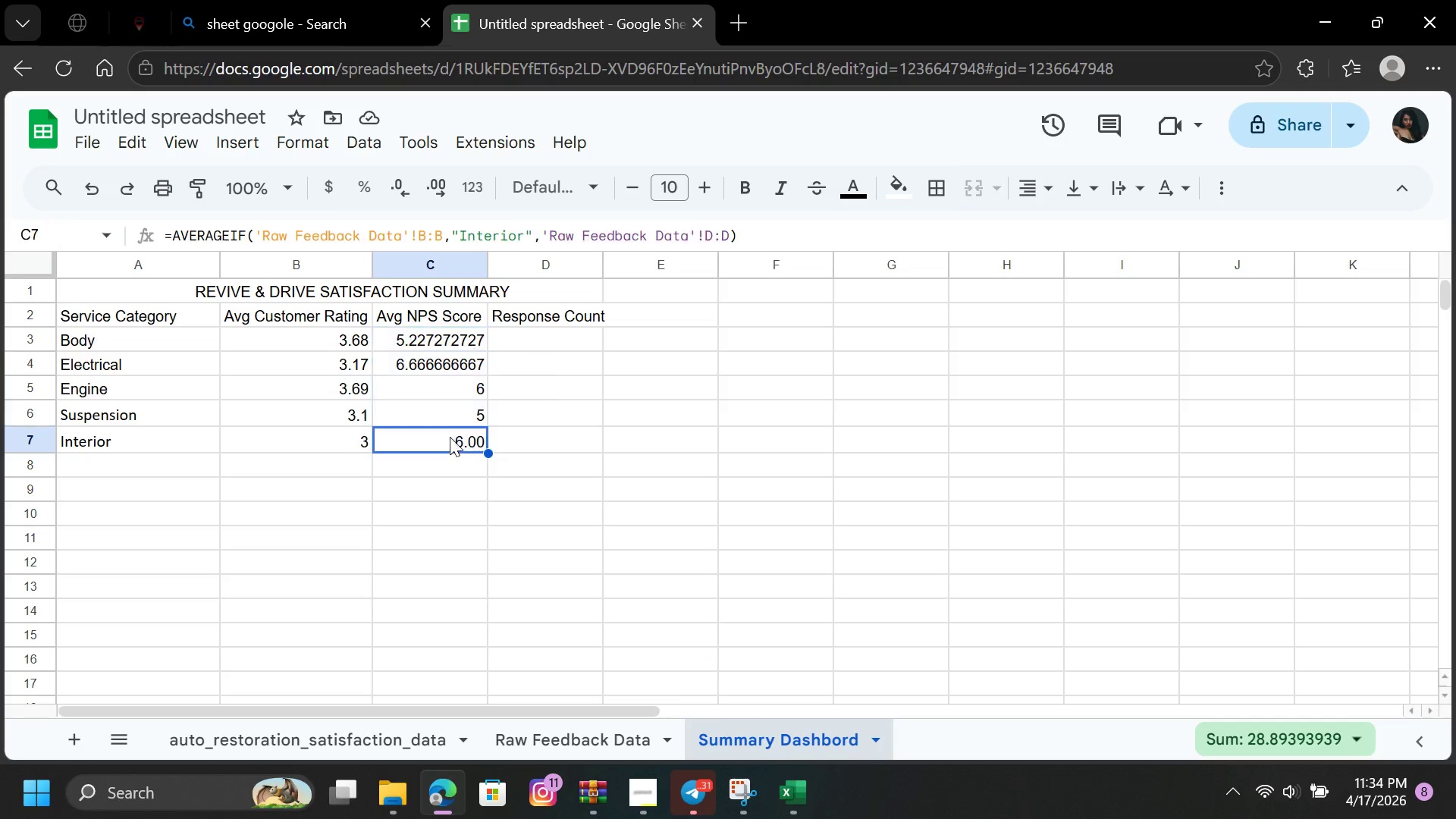 
left_click([446, 438])
 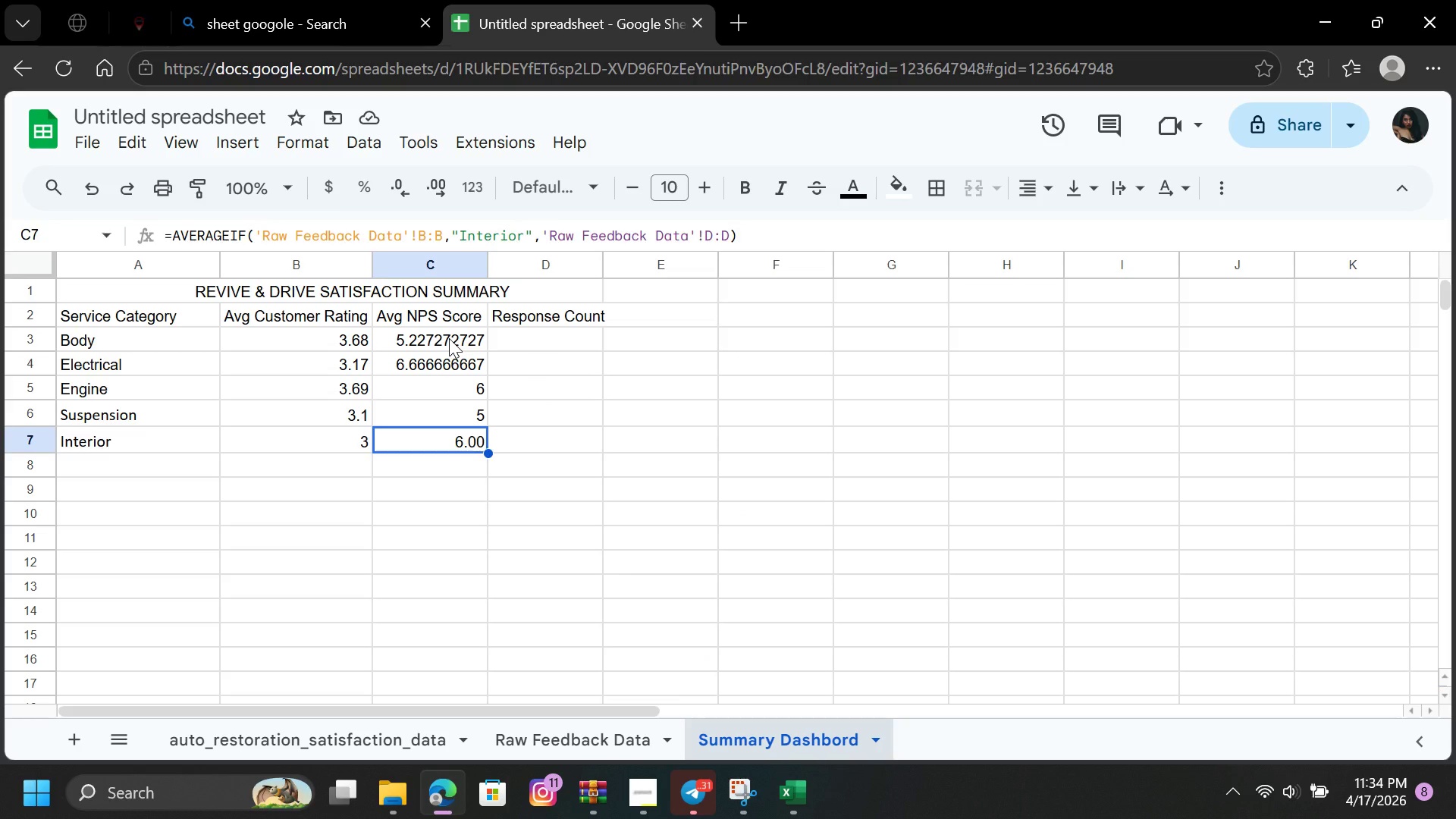 
left_click_drag(start_coordinate=[449, 335], to_coordinate=[452, 435])
 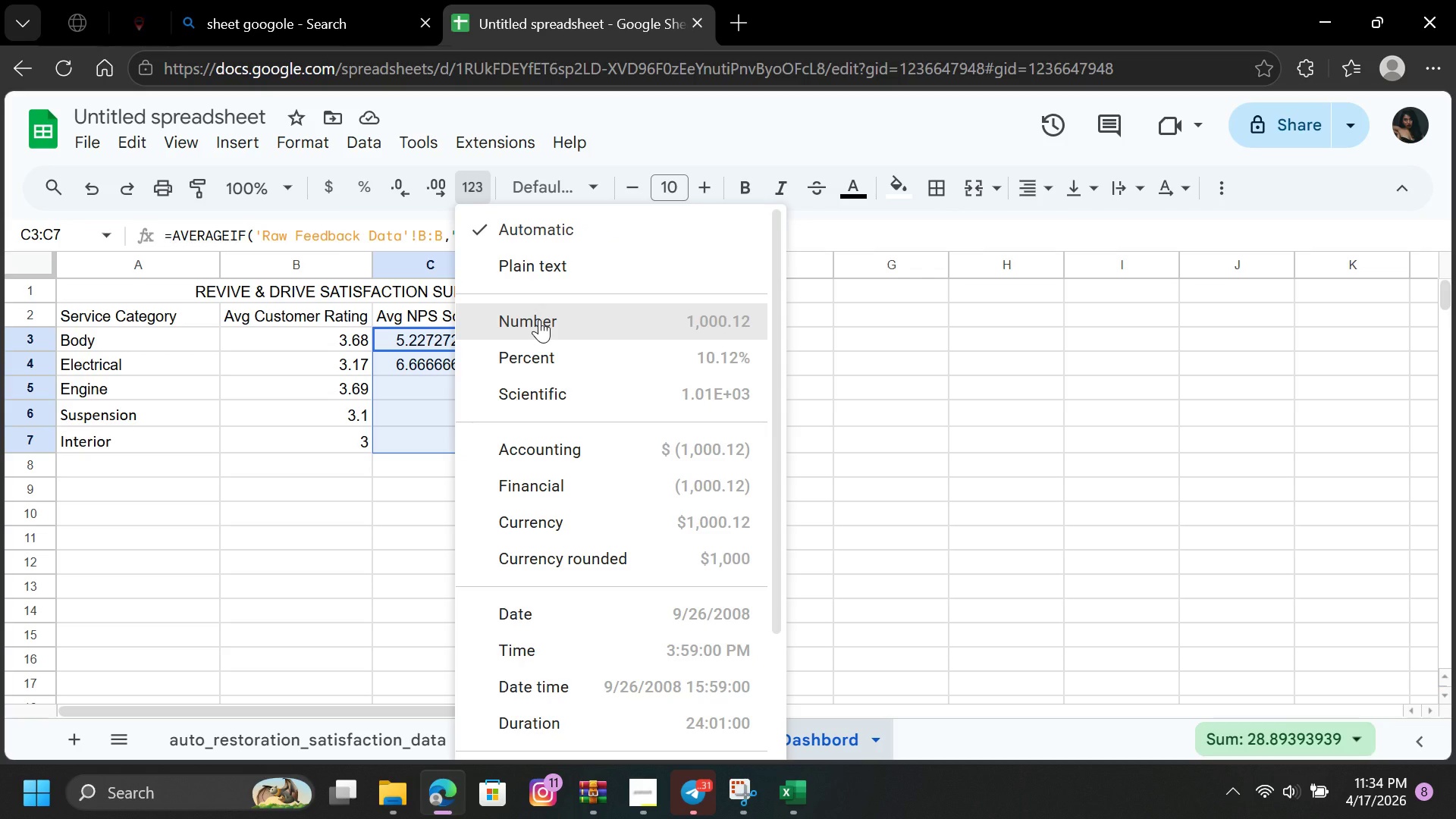 
left_click([539, 319])
 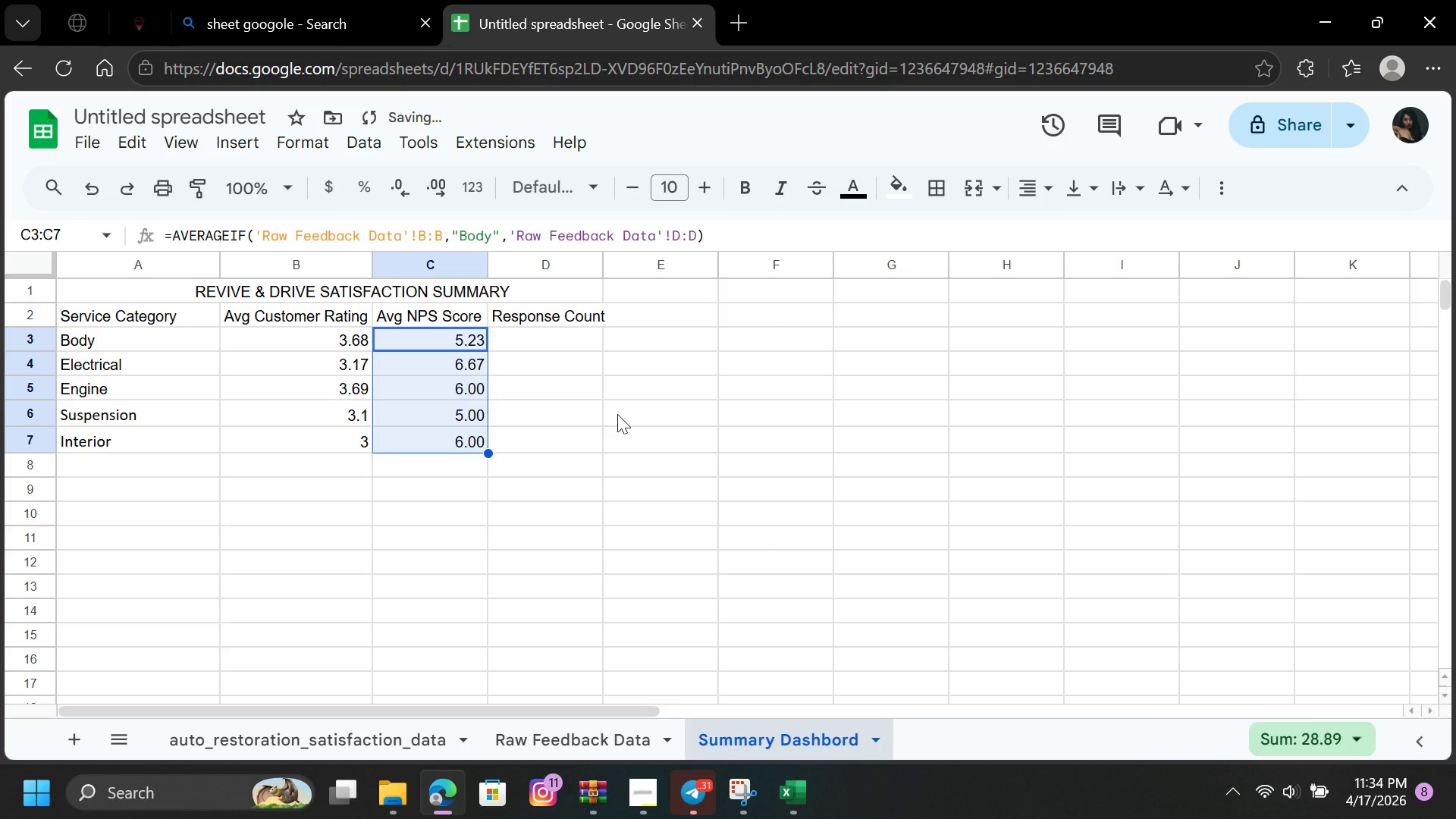 
left_click([617, 414])
 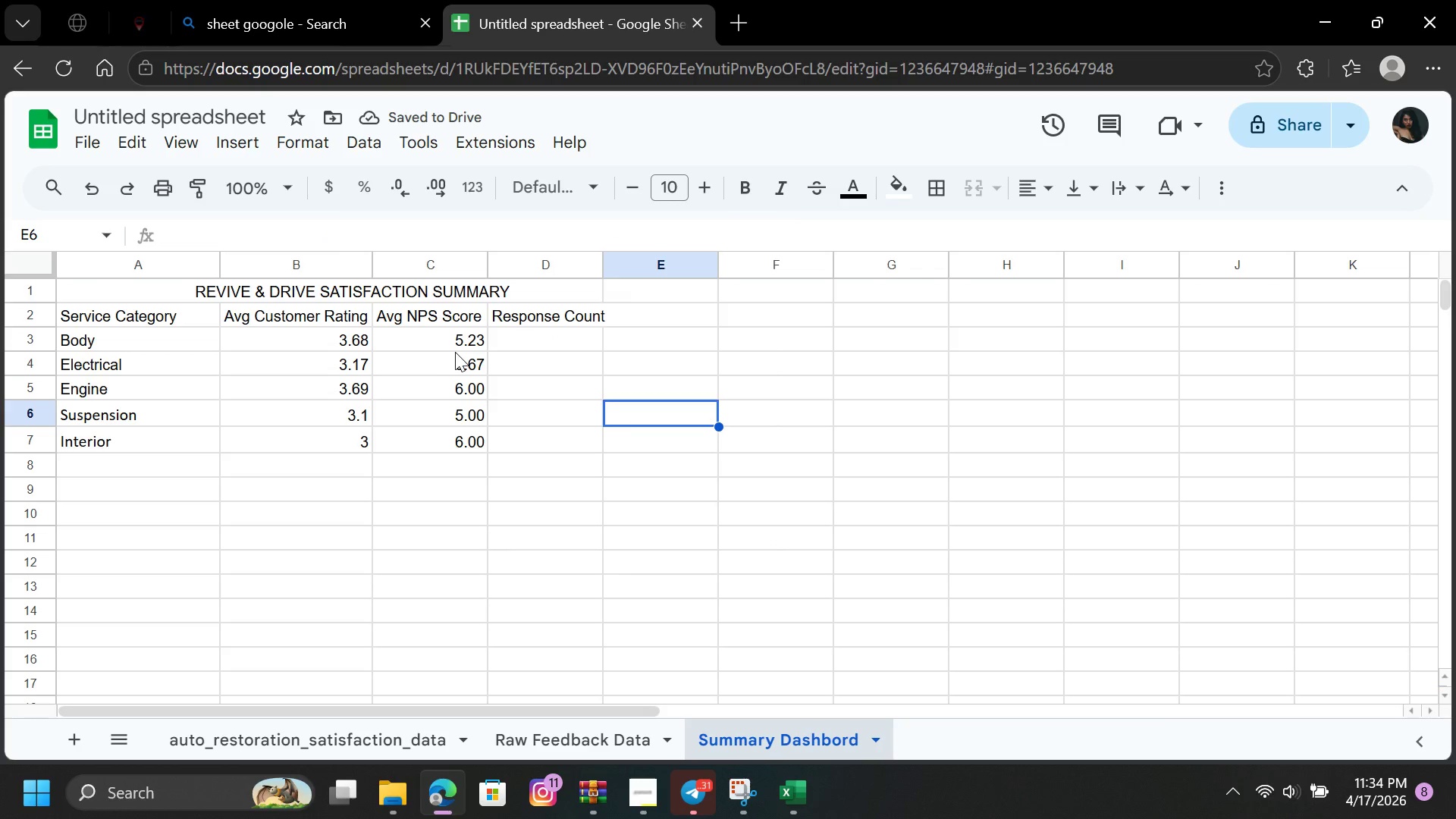 
left_click_drag(start_coordinate=[433, 340], to_coordinate=[435, 436])
 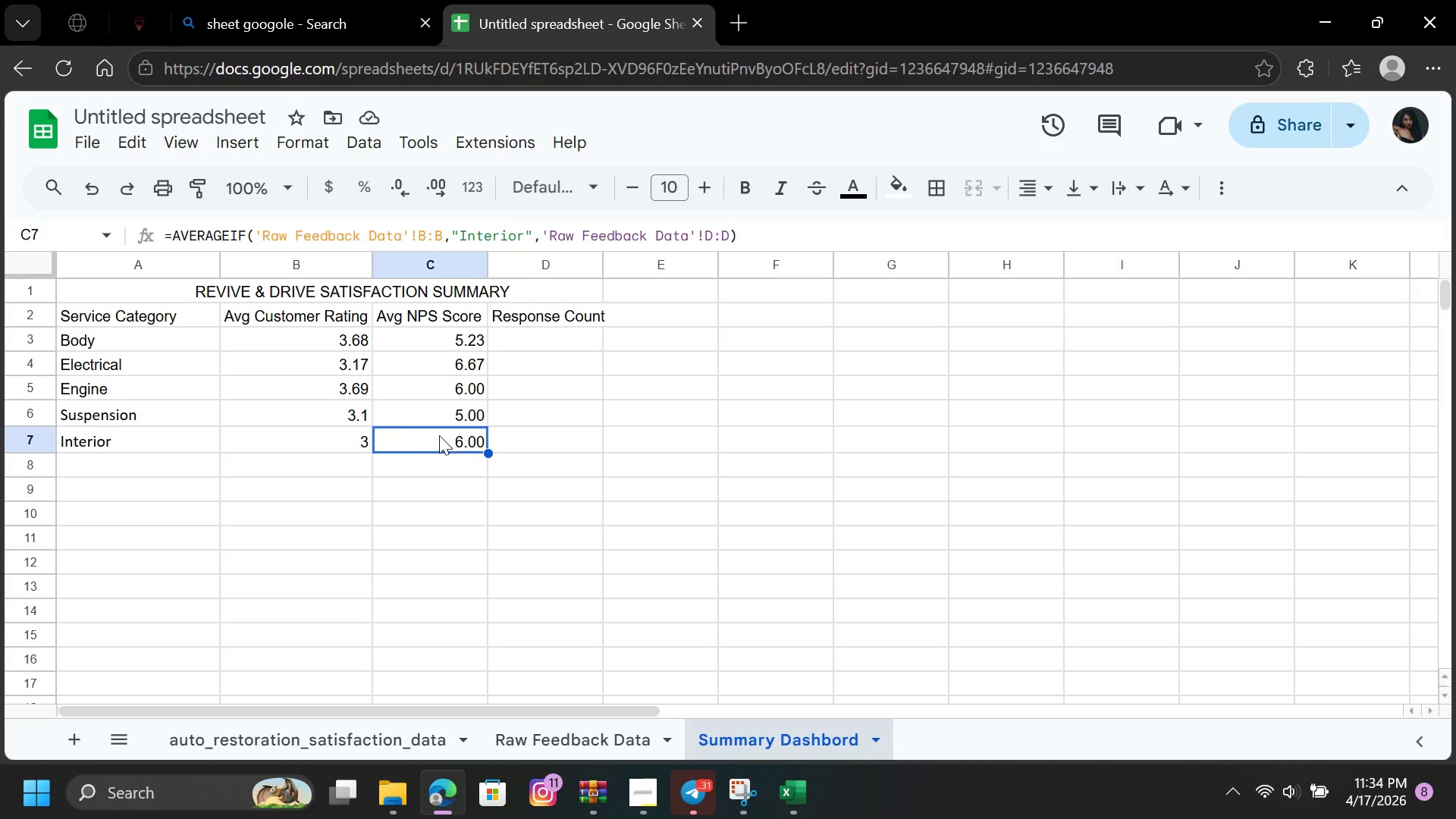 
left_click([435, 436])
 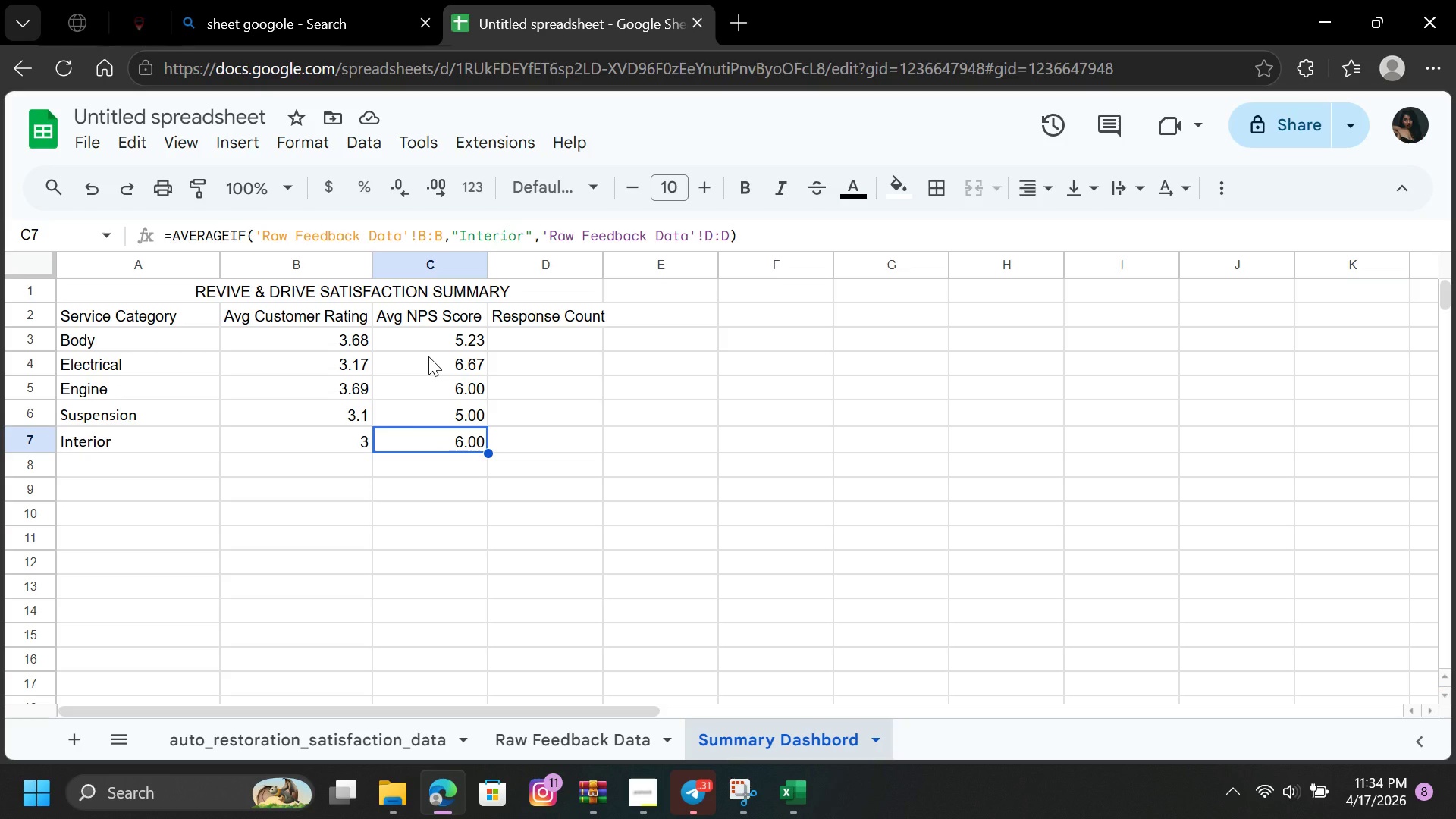 
left_click_drag(start_coordinate=[428, 337], to_coordinate=[431, 432])
 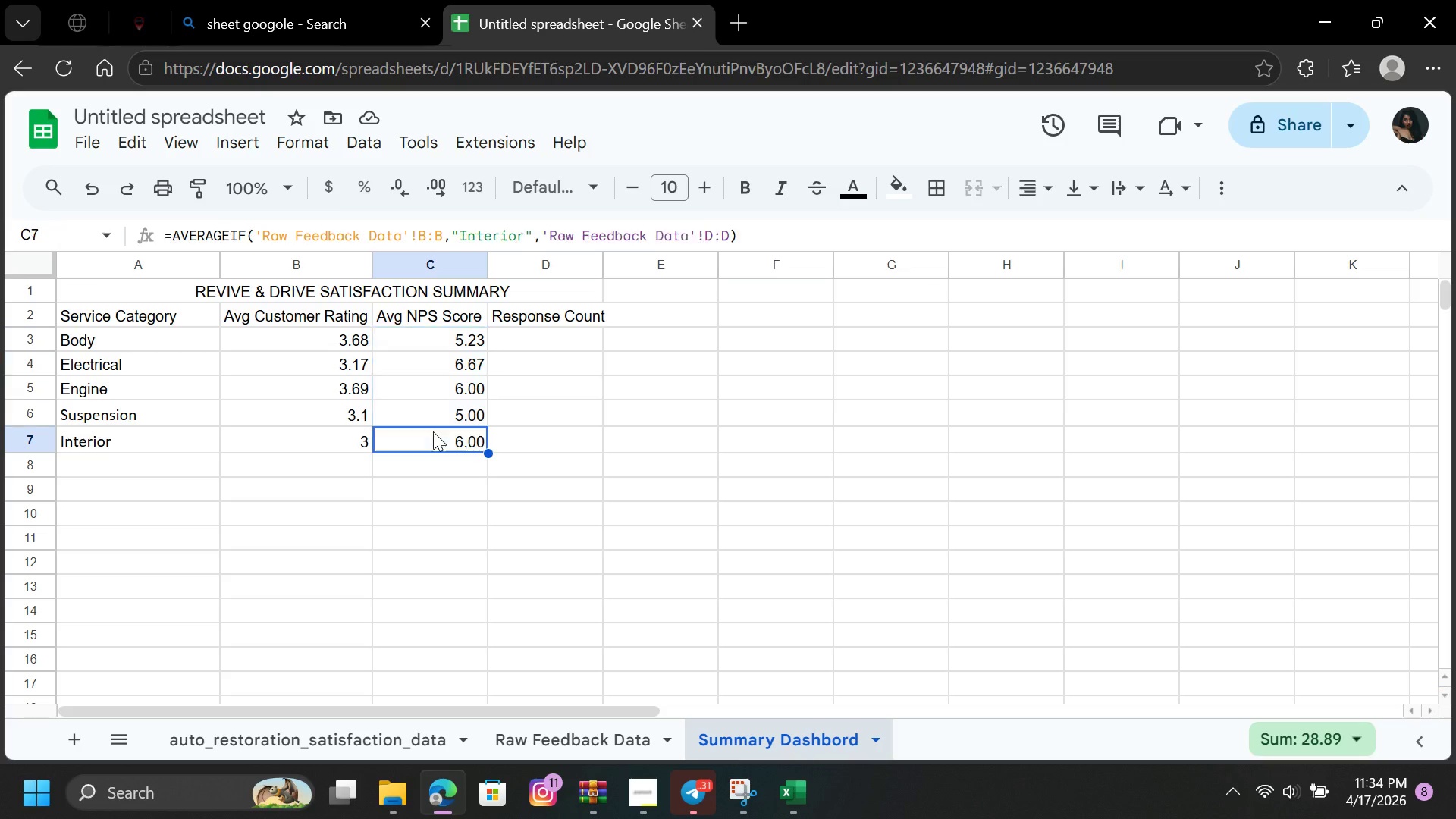 
left_click([431, 432])
 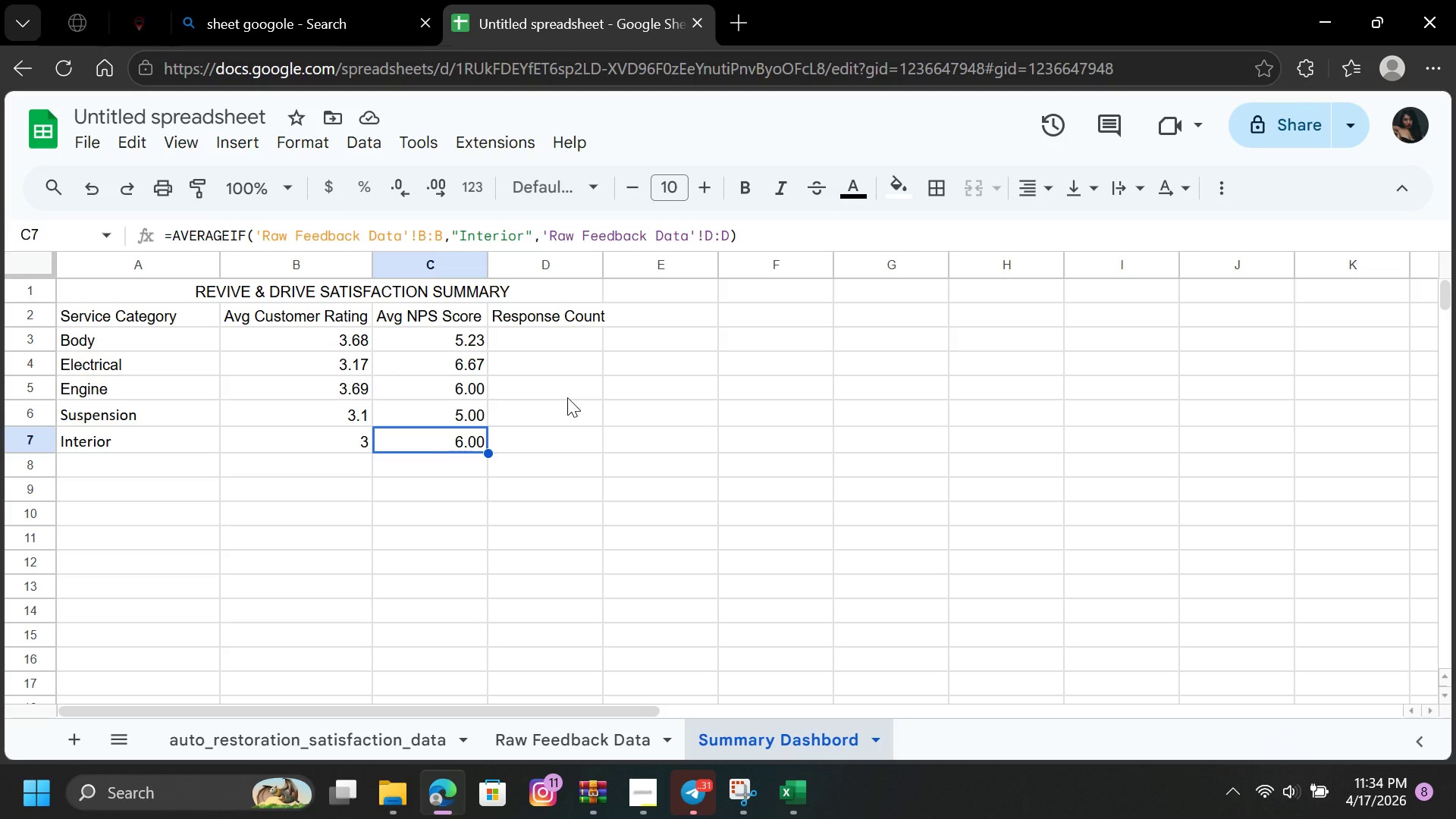 
left_click([567, 397])
 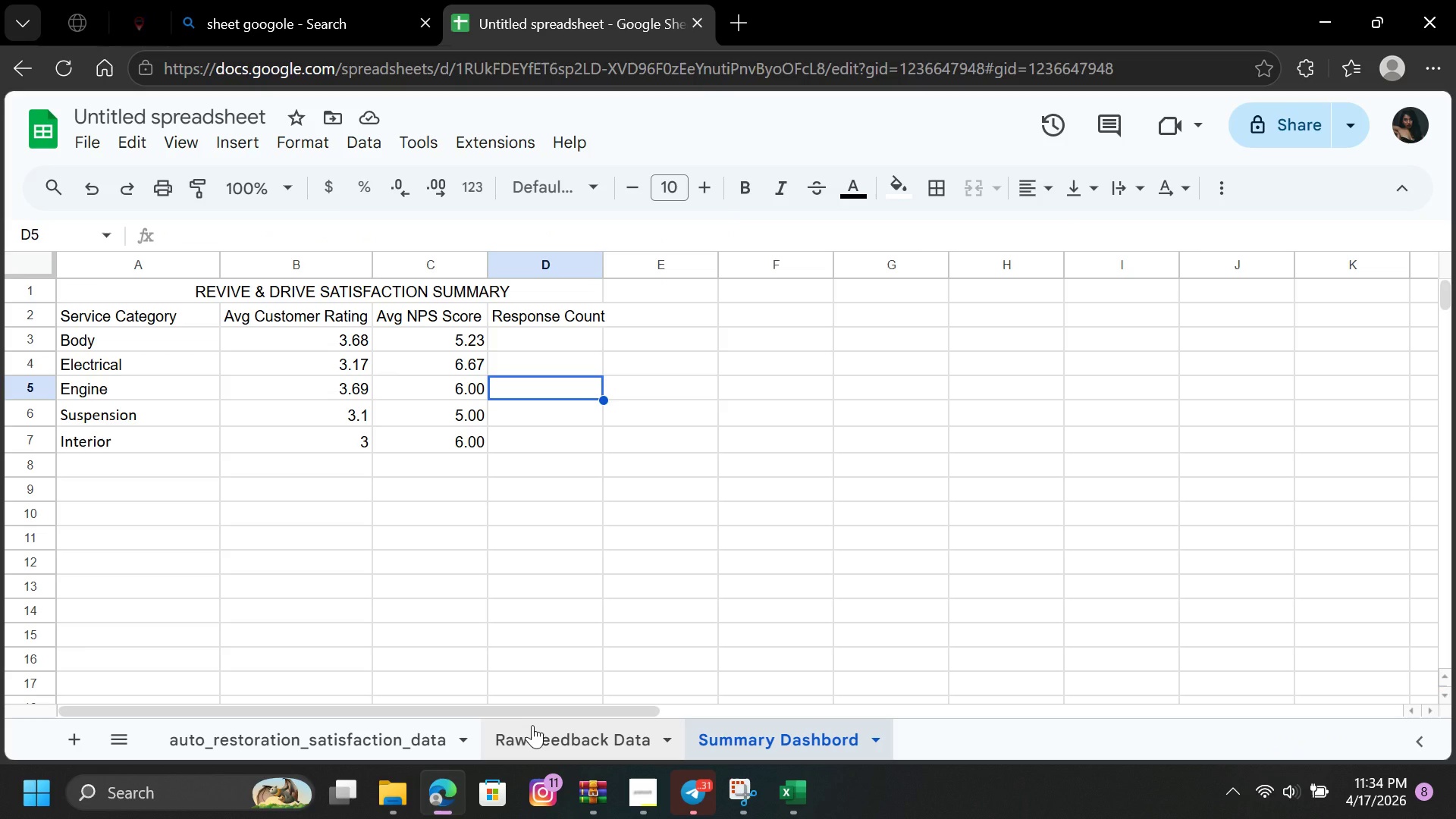 
left_click([532, 725])
 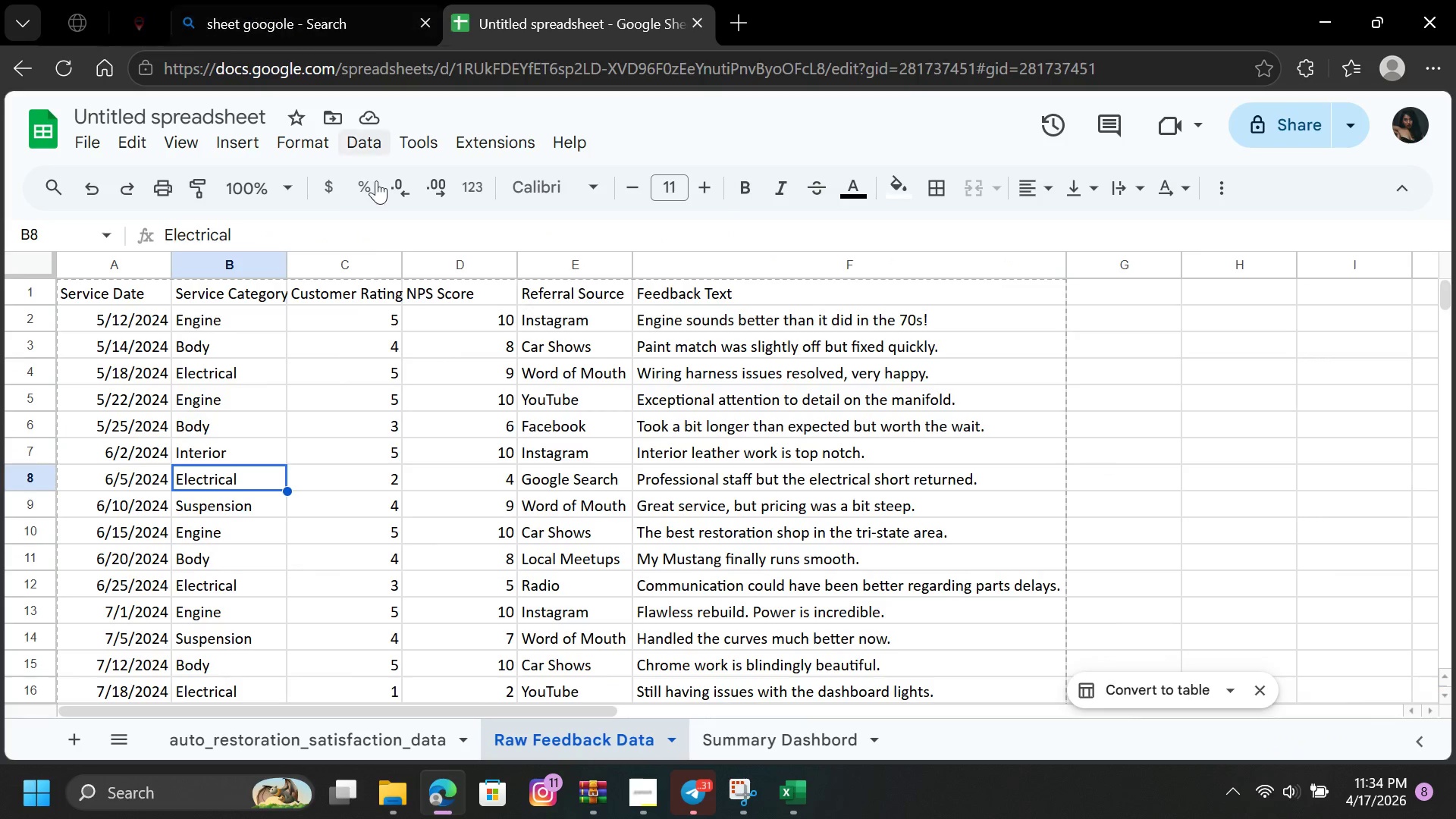 
scroll: coordinate [381, 210], scroll_direction: down, amount: 1.0
 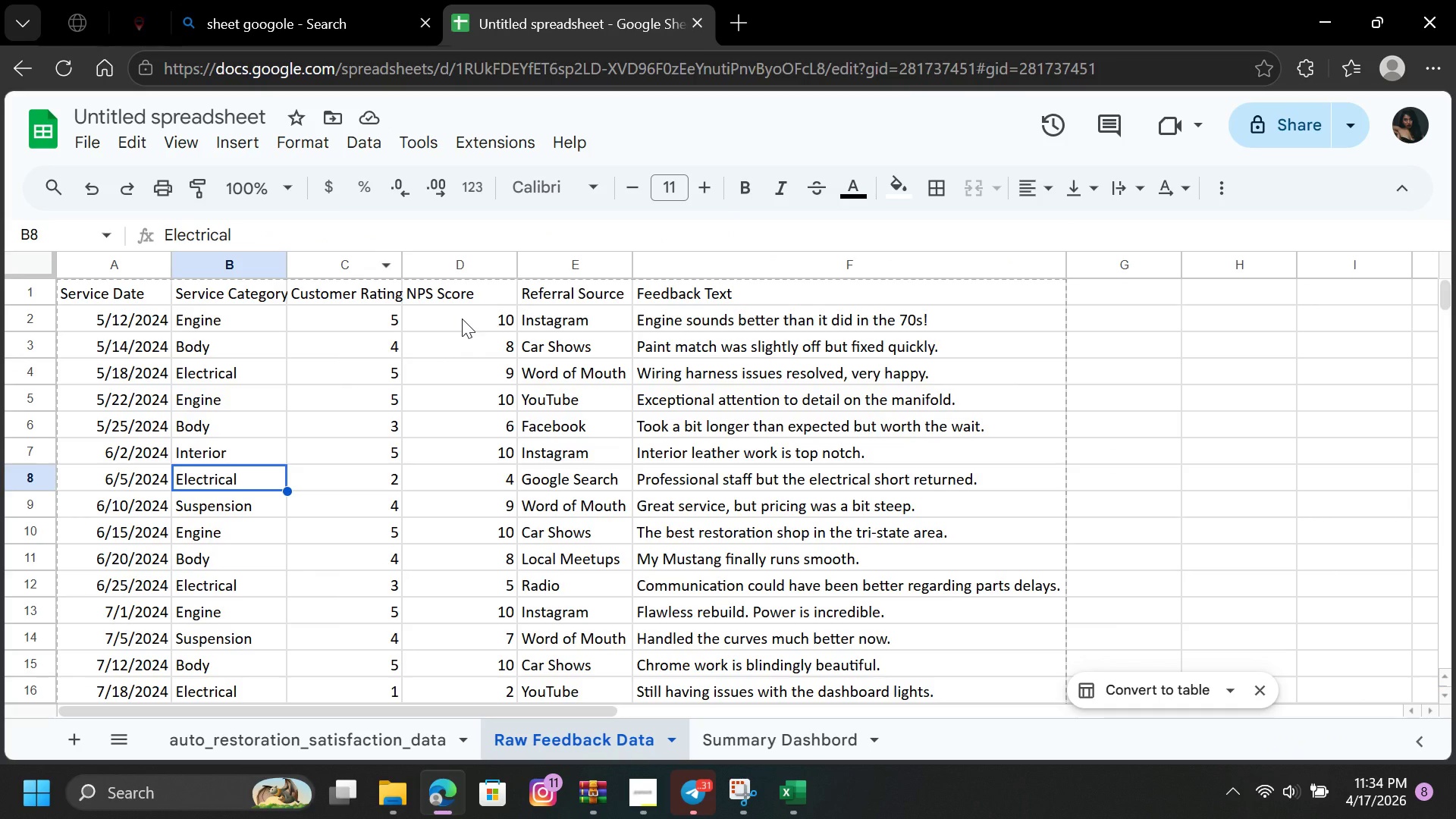 
left_click([462, 318])
 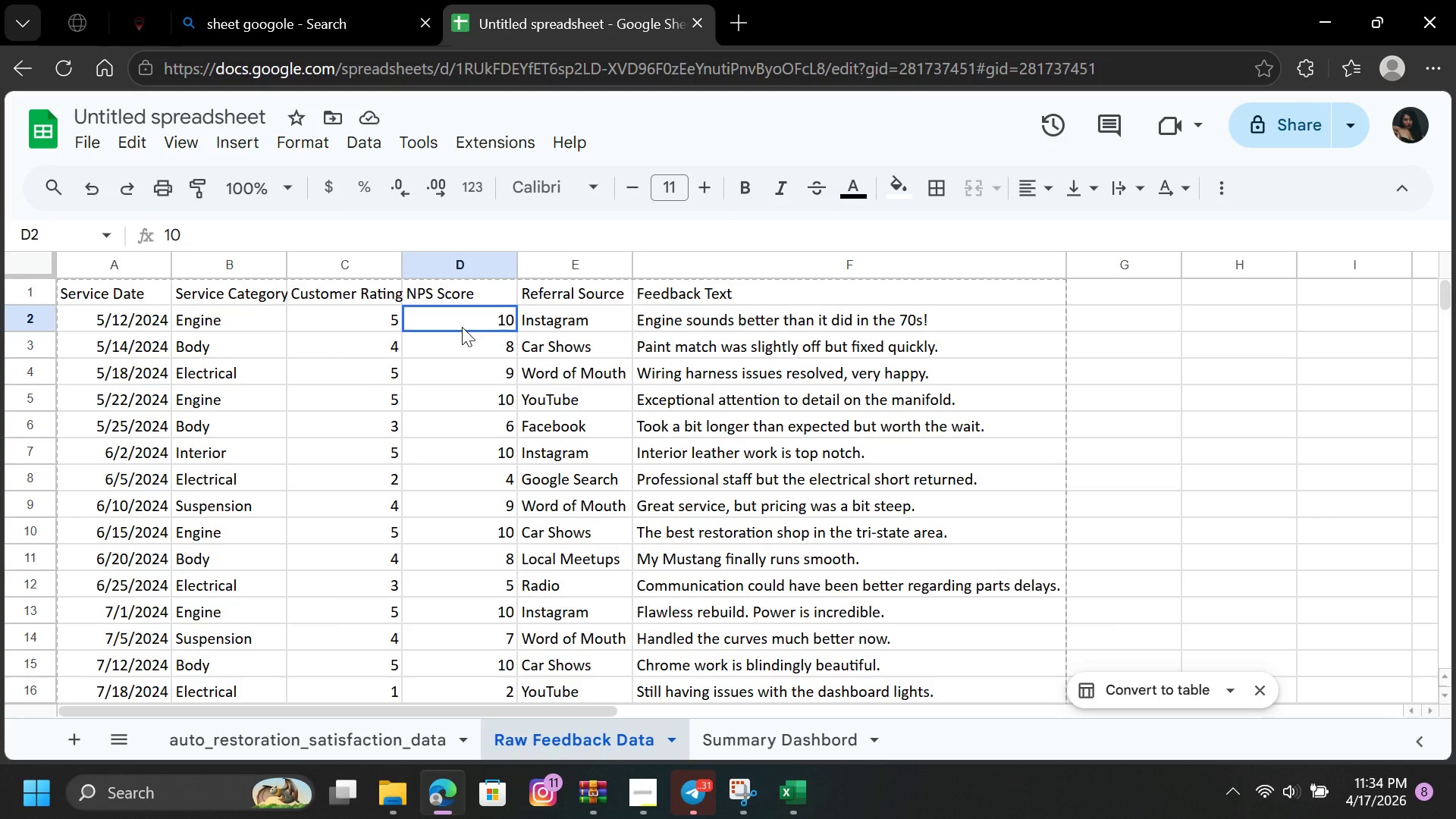 
left_click_drag(start_coordinate=[462, 318], to_coordinate=[489, 593])
 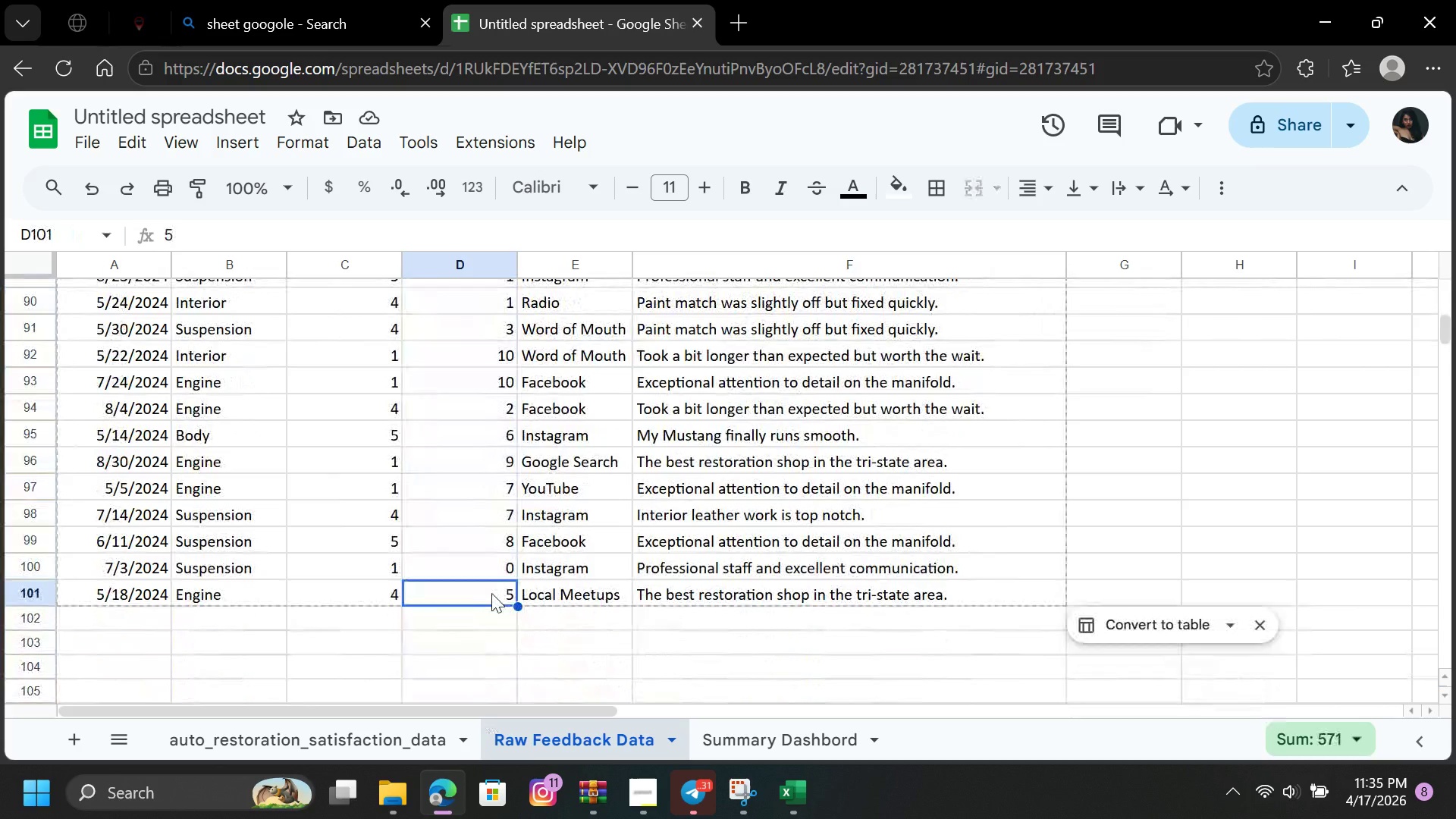 
left_click([489, 593])
 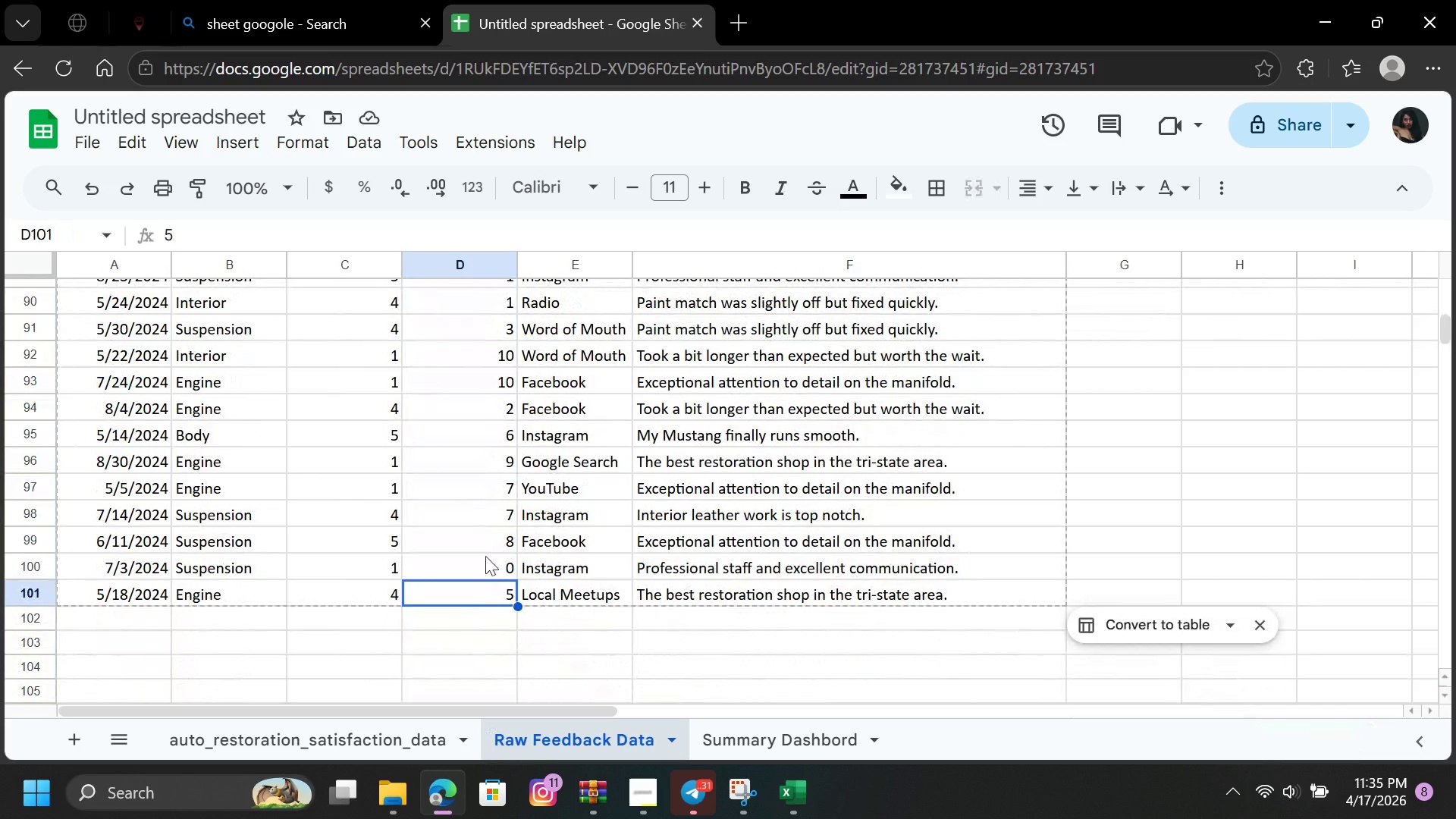 
scroll: coordinate [450, 313], scroll_direction: up, amount: 28.0
 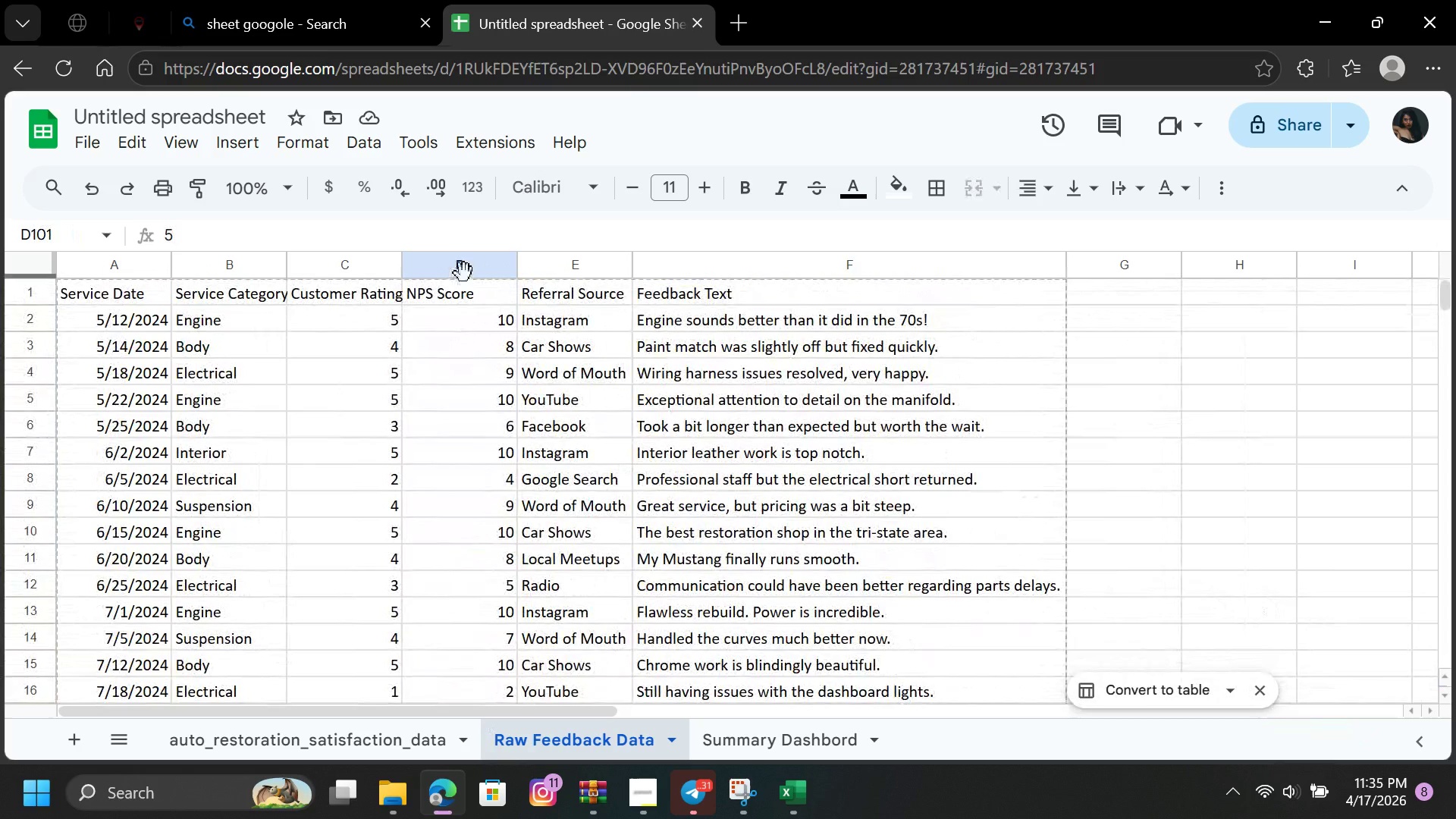 
double_click([464, 273])
 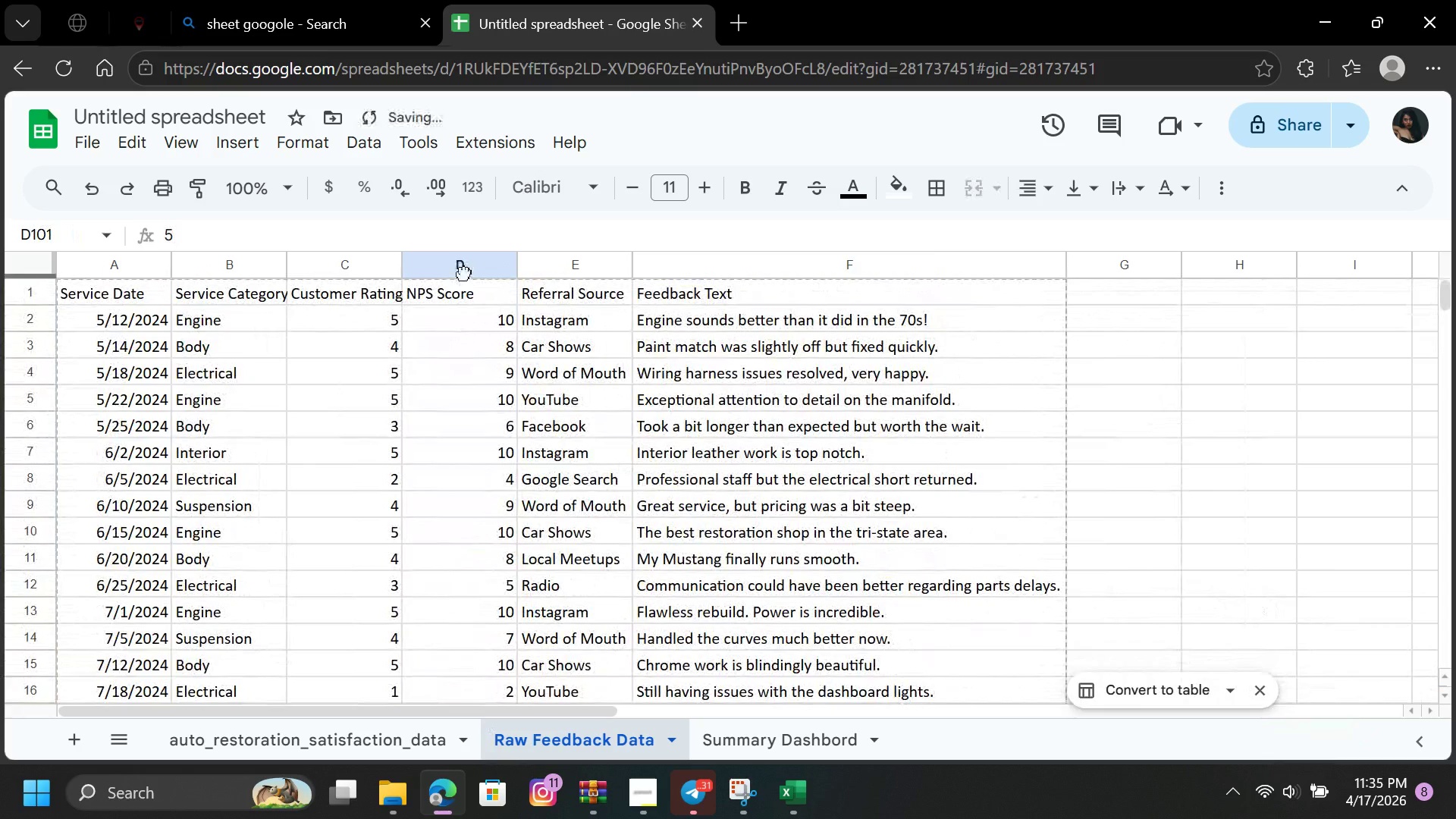 
triple_click([464, 273])
 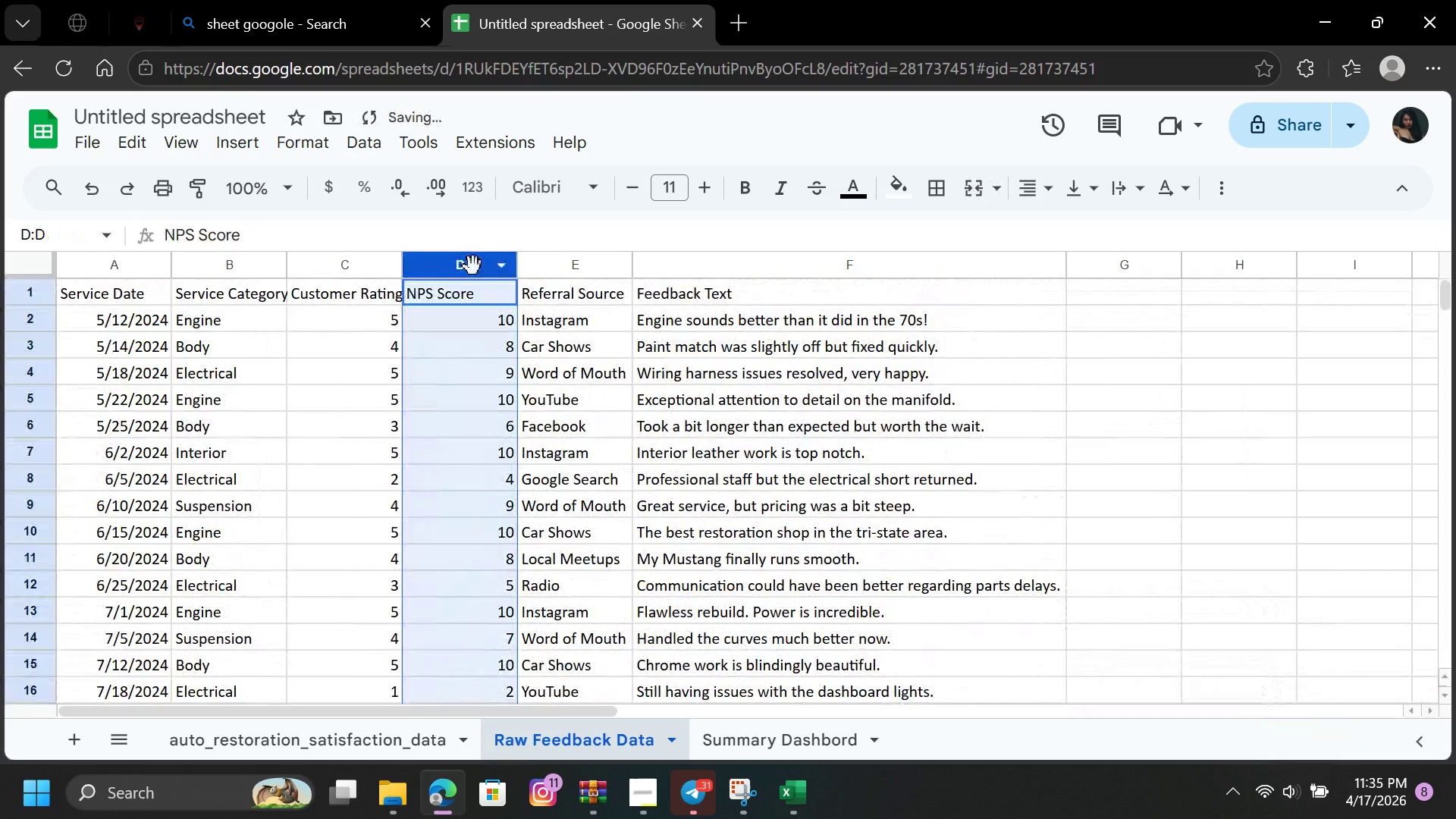 
double_click([473, 266])
 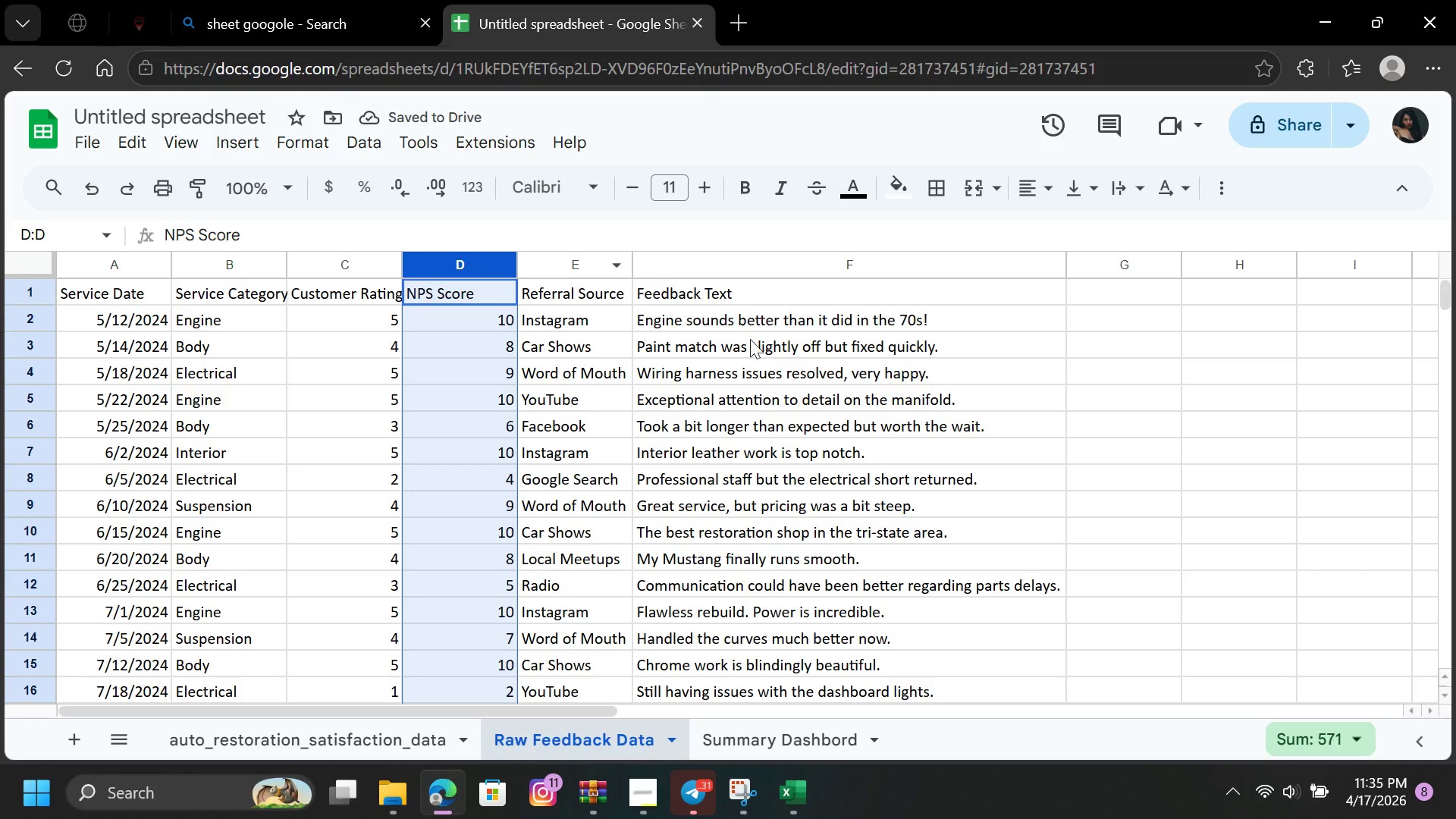 
double_click([1099, 353])
 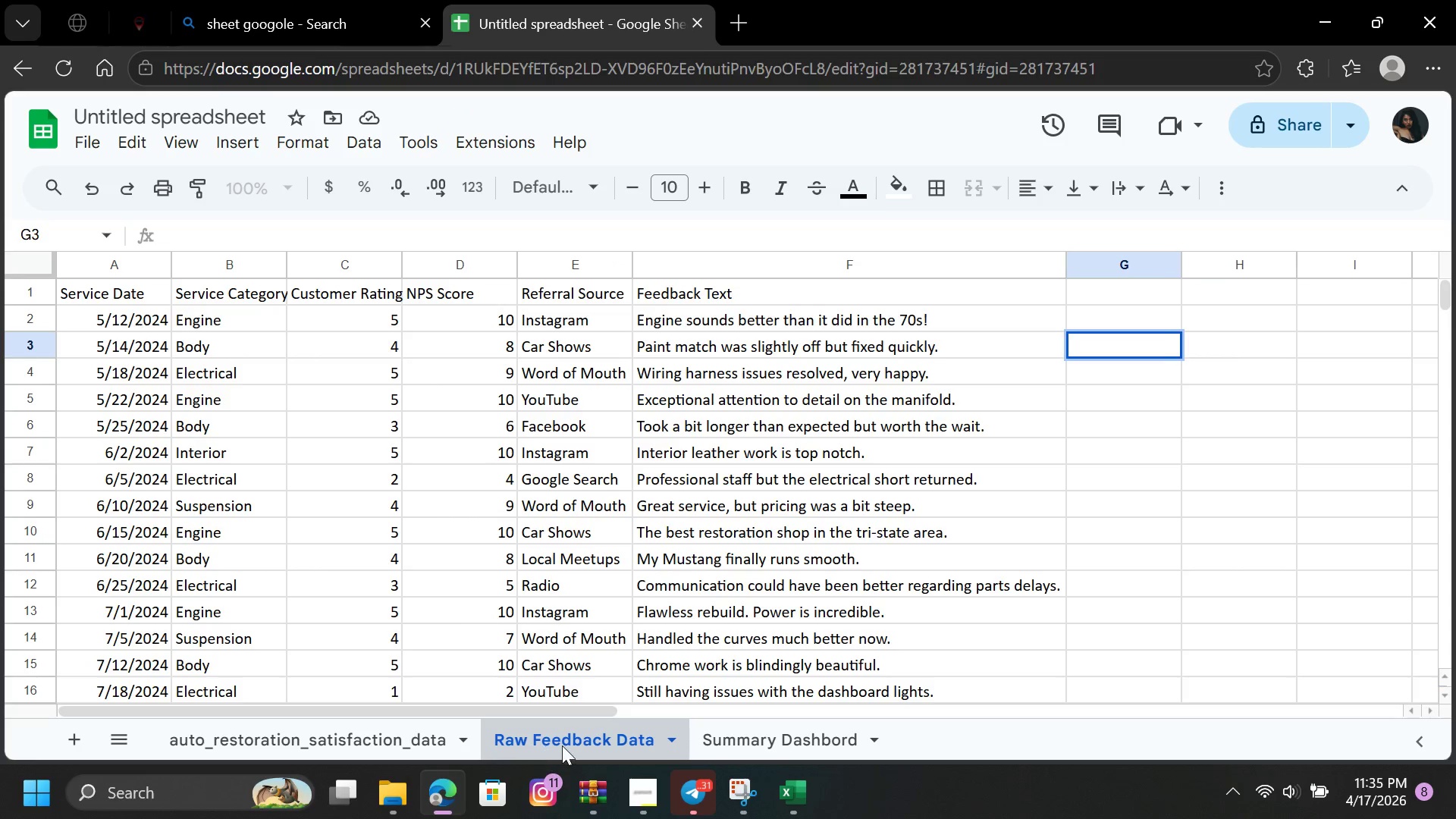 
left_click([752, 732])
 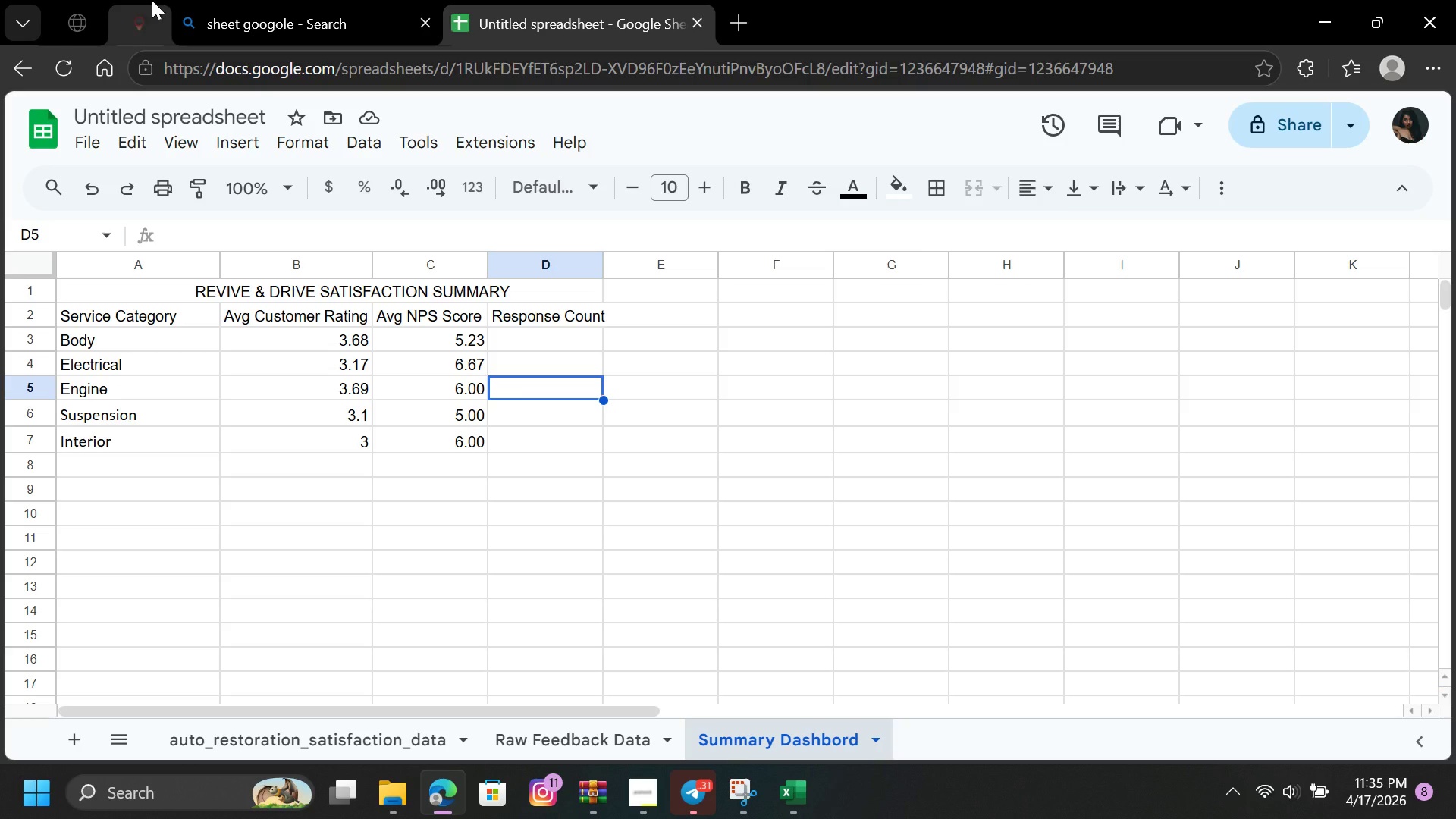 
wait(6.39)
 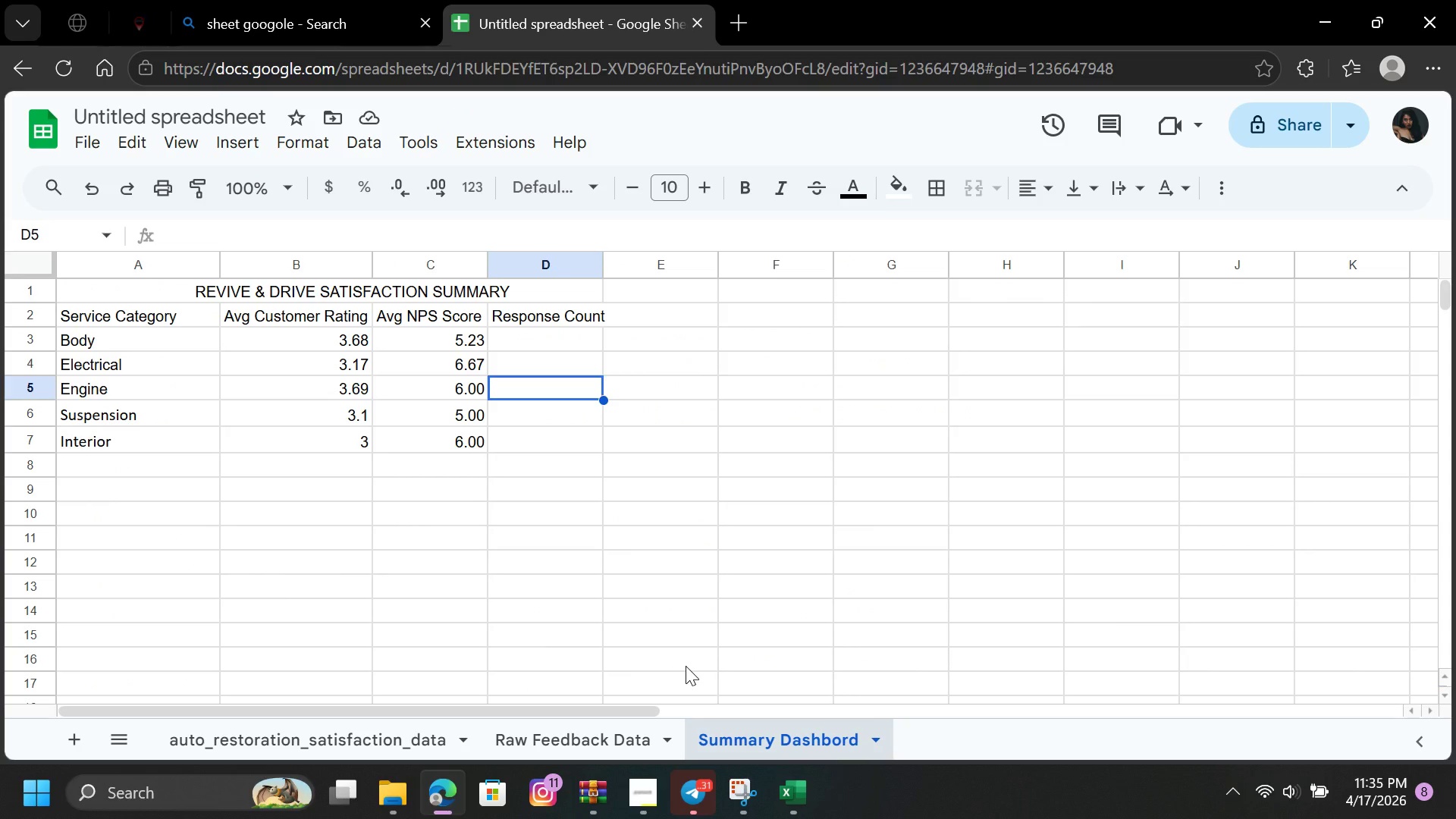 
left_click([300, 337])
 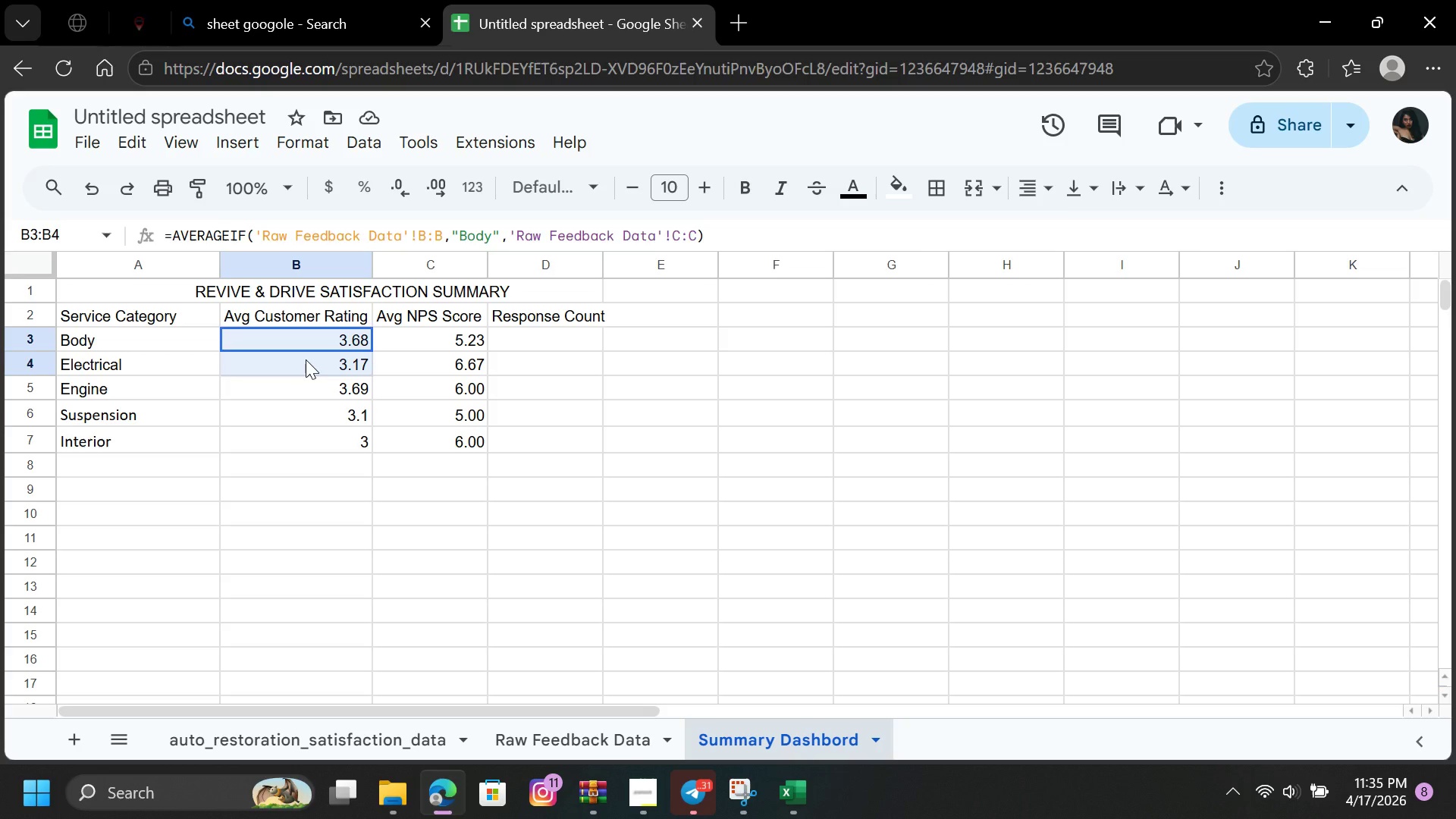 
left_click_drag(start_coordinate=[300, 337], to_coordinate=[355, 444])
 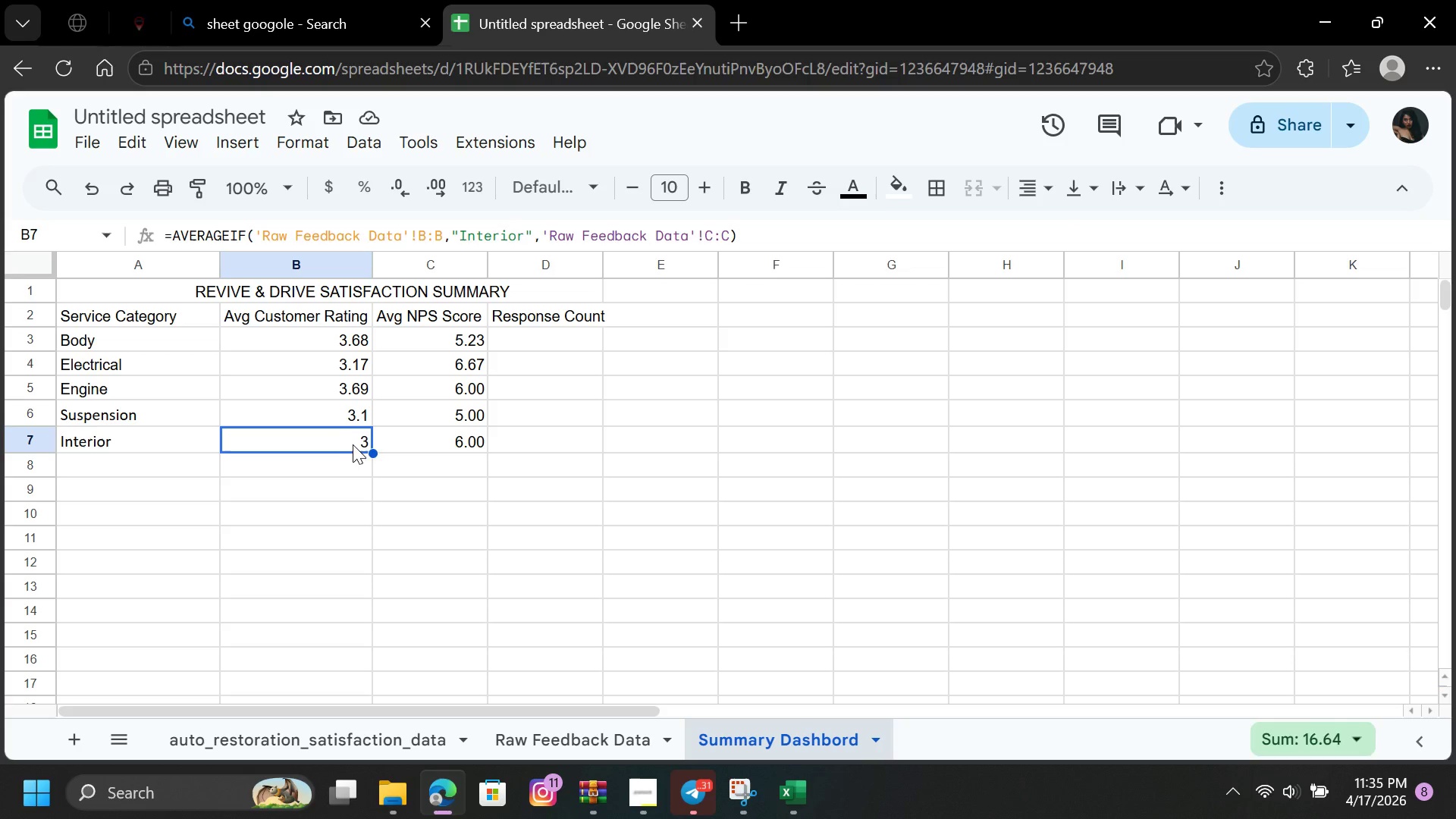 
left_click([355, 444])
 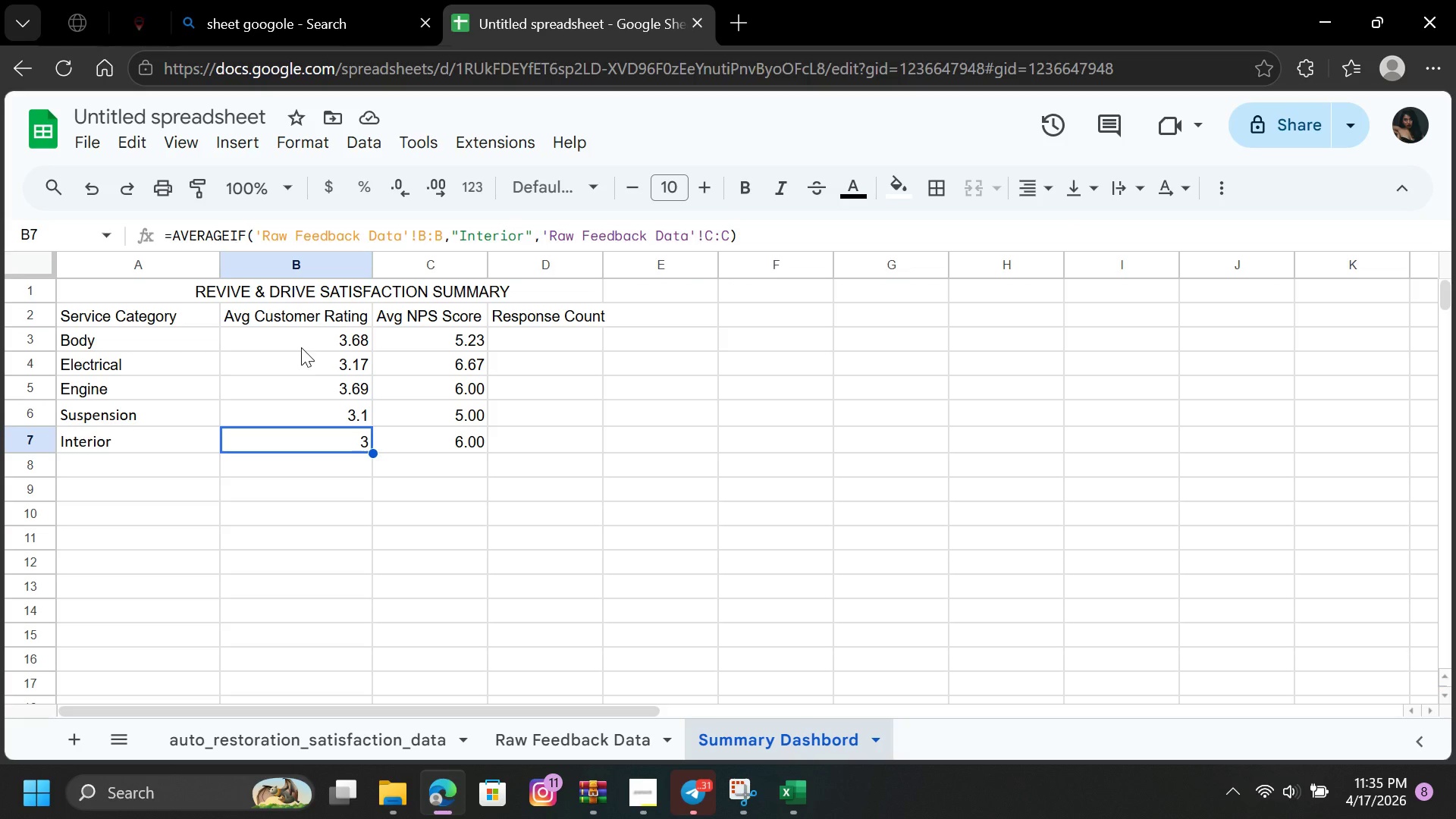 
left_click([300, 335])
 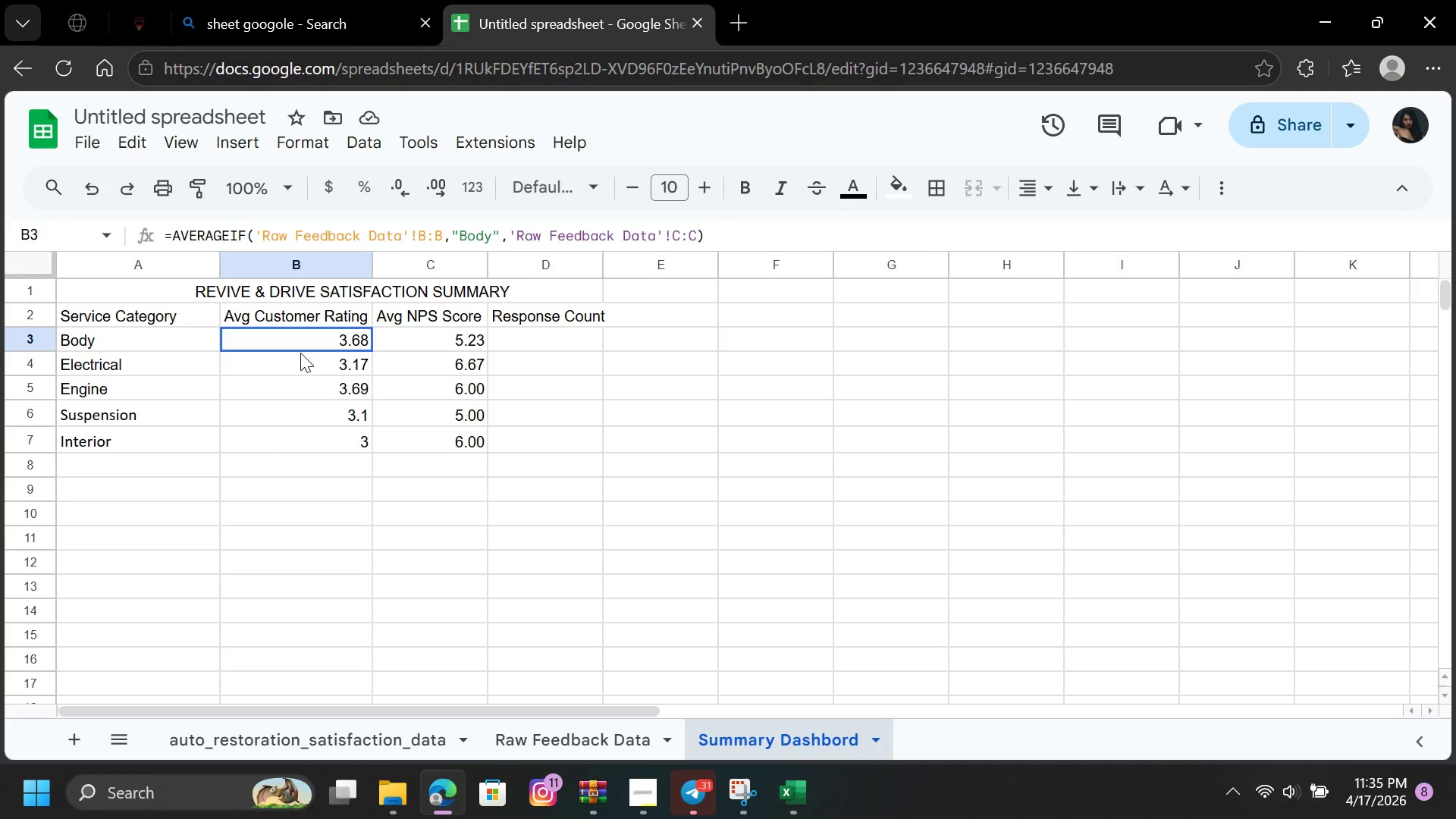 
left_click_drag(start_coordinate=[300, 335], to_coordinate=[309, 434])
 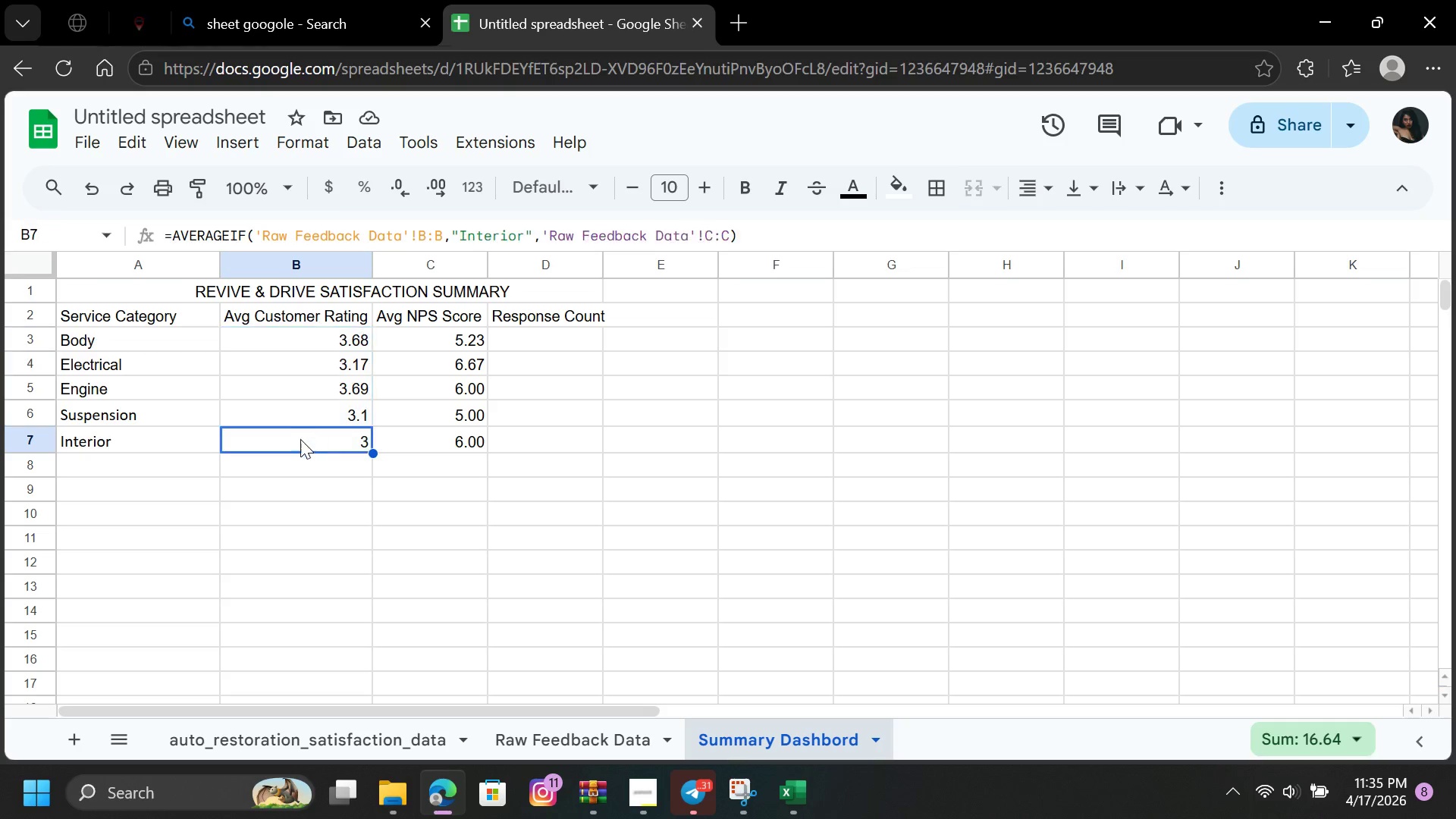 
left_click([309, 434])
 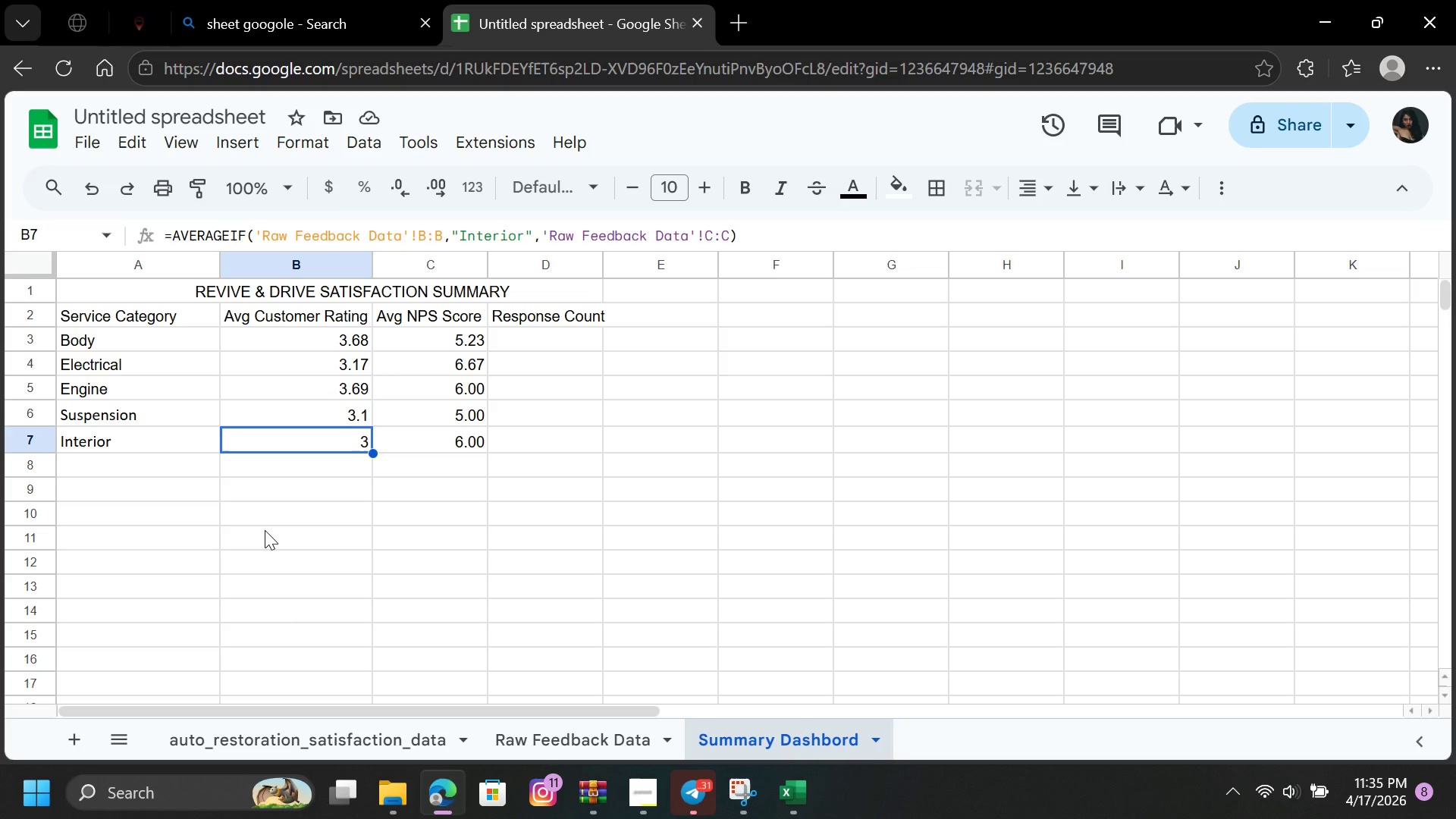 
wait(9.05)
 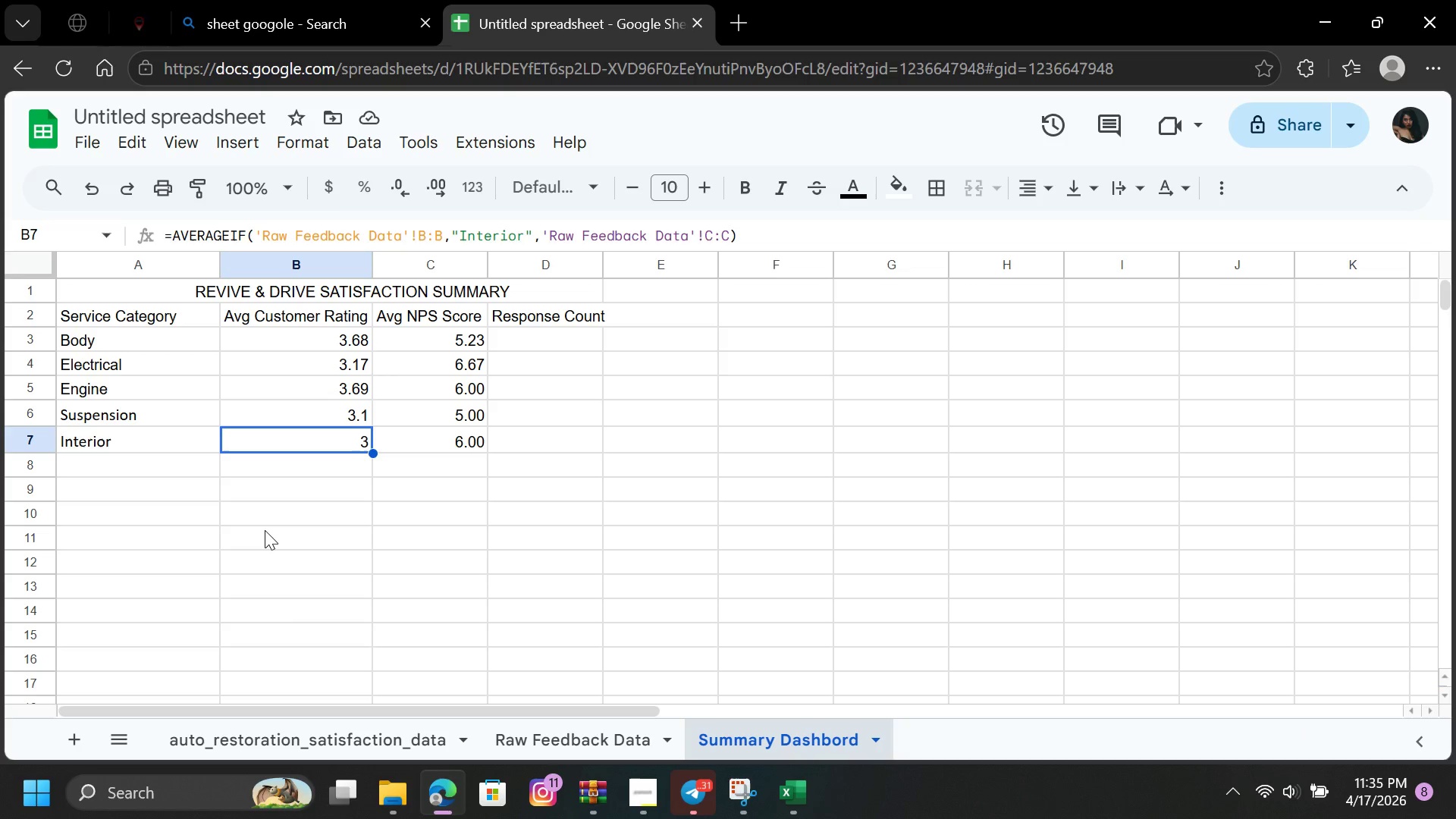 
left_click([607, 262])
 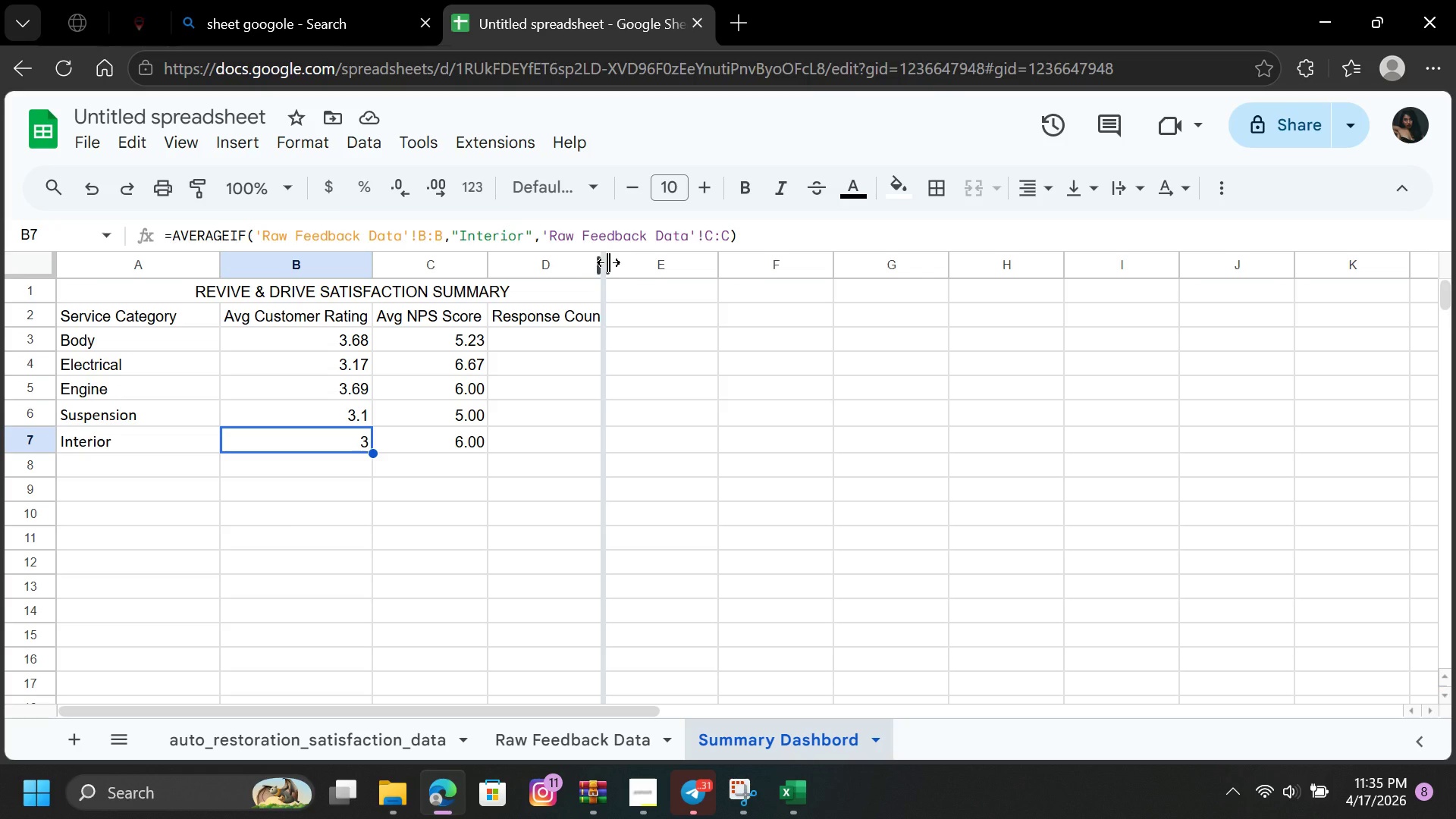 
left_click_drag(start_coordinate=[607, 262], to_coordinate=[616, 262])
 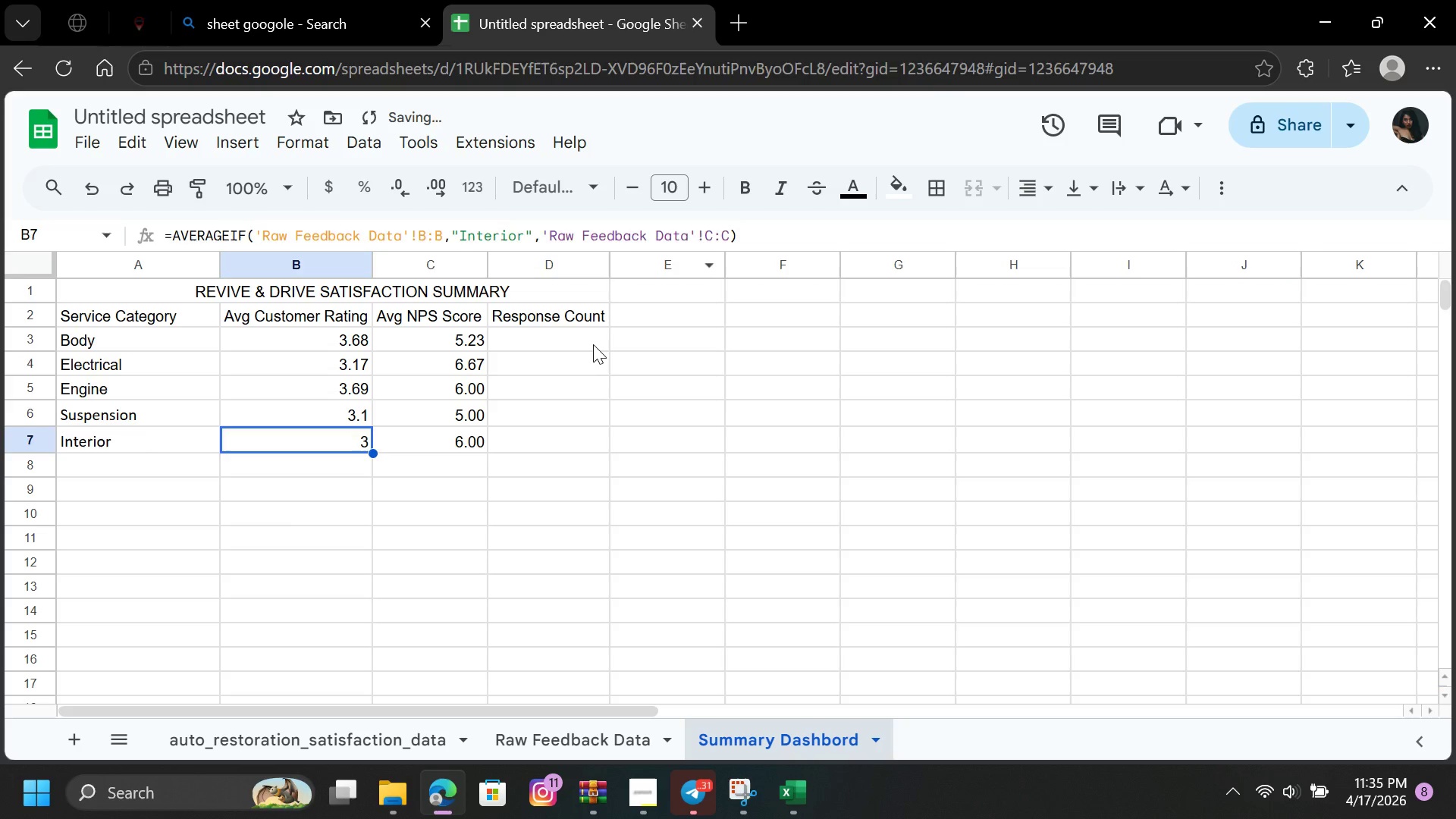 
left_click([593, 344])
 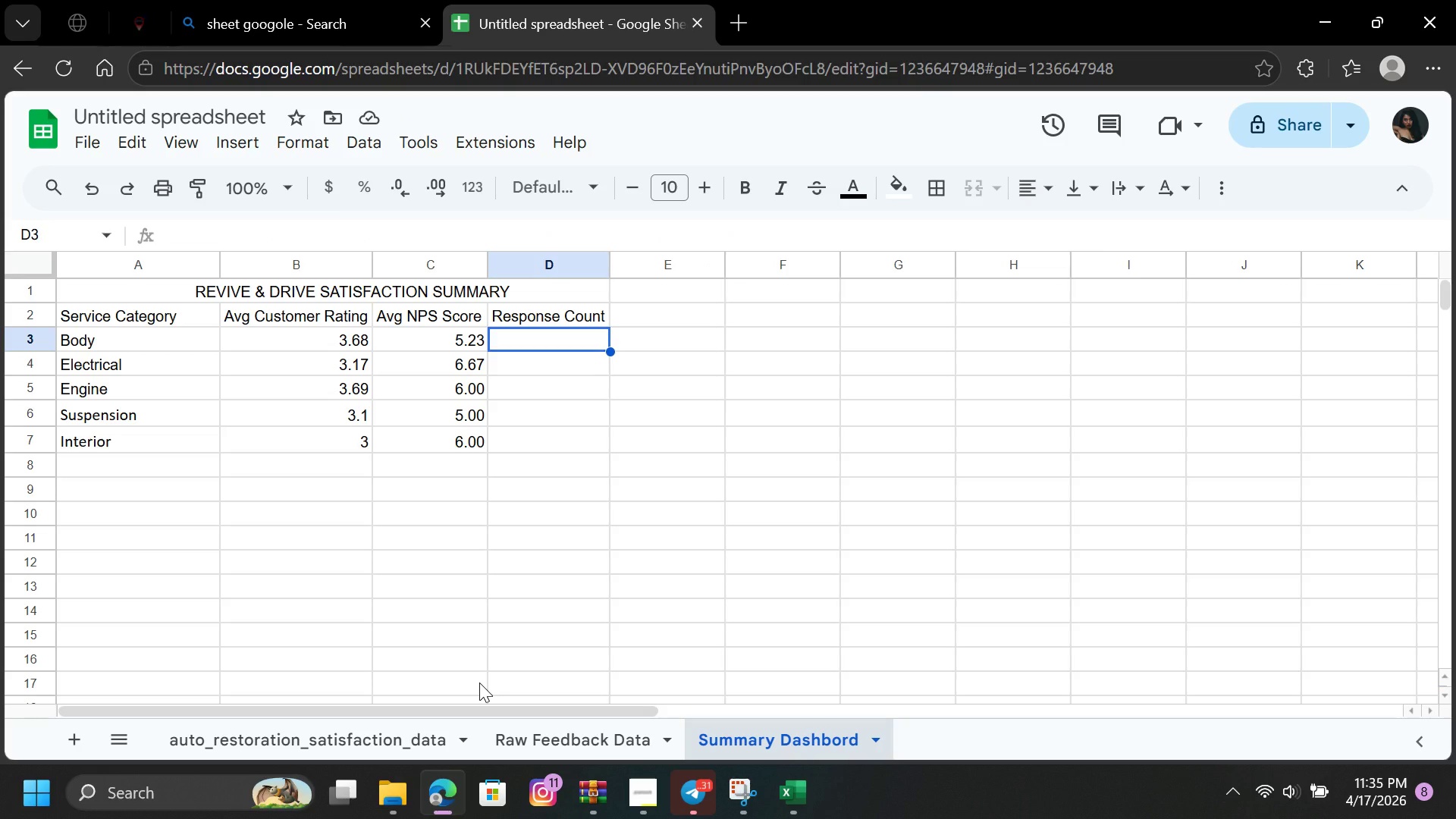 
wait(14.84)
 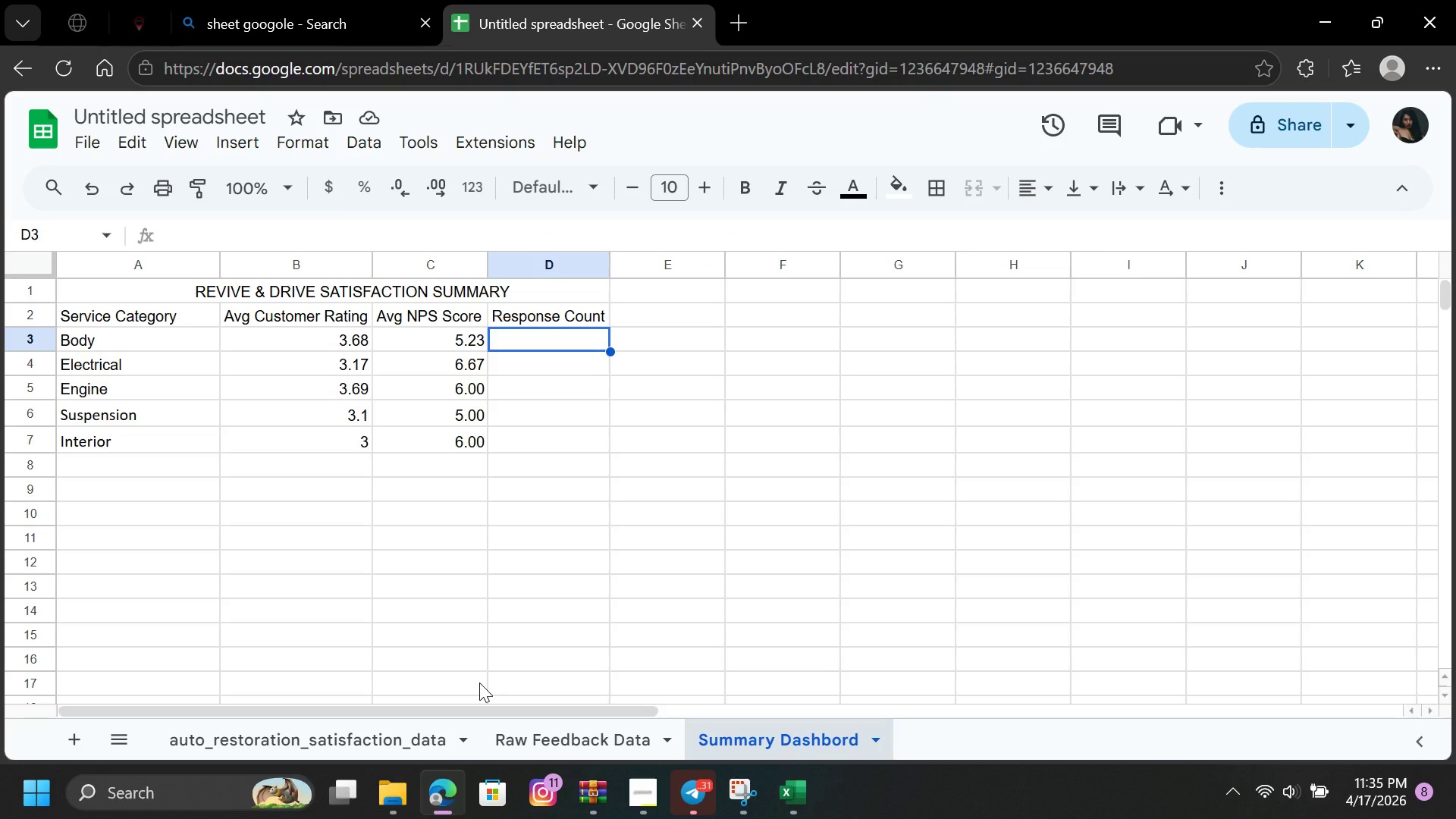 
left_click([439, 340])
 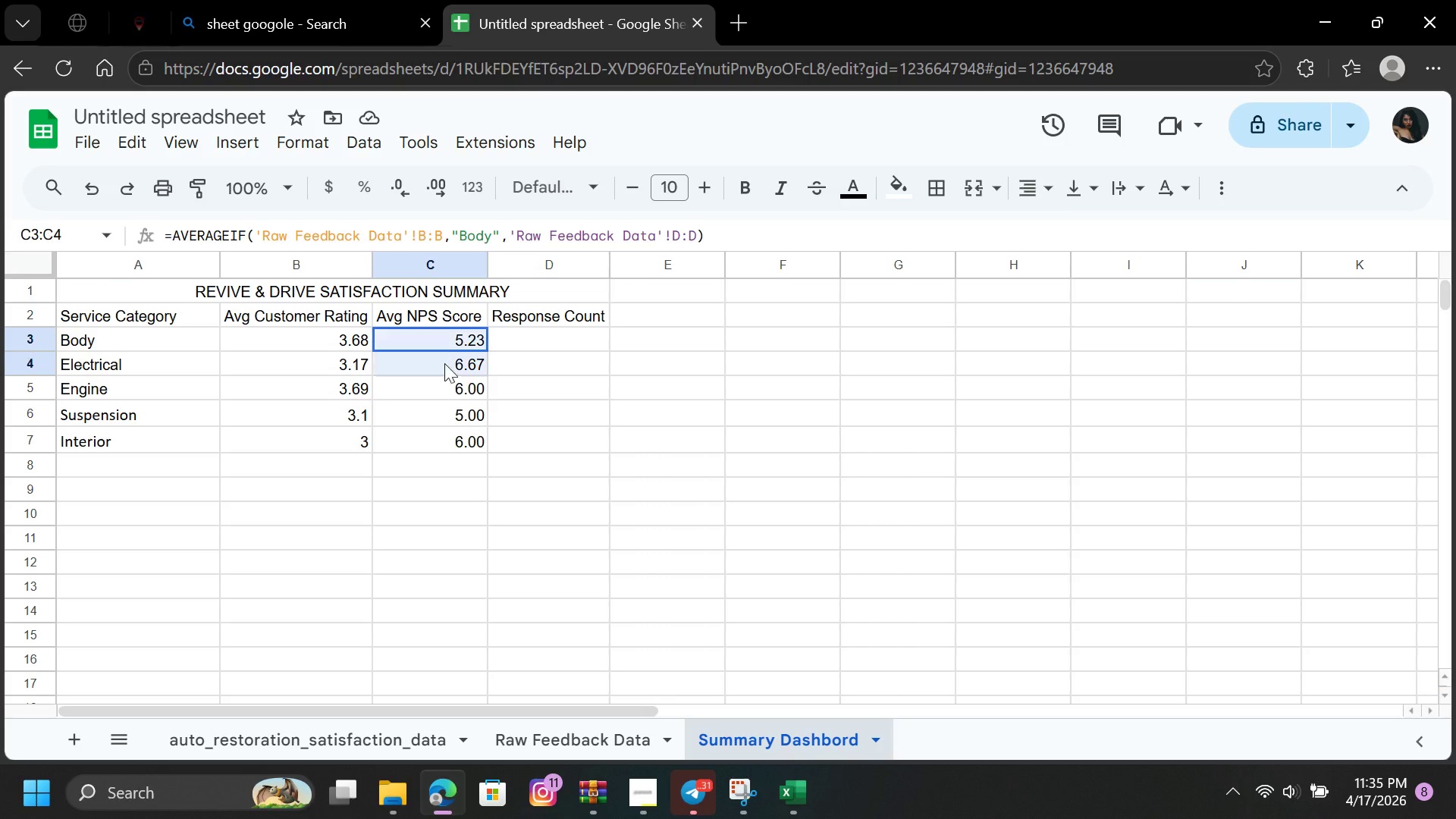 
left_click_drag(start_coordinate=[439, 340], to_coordinate=[450, 416])
 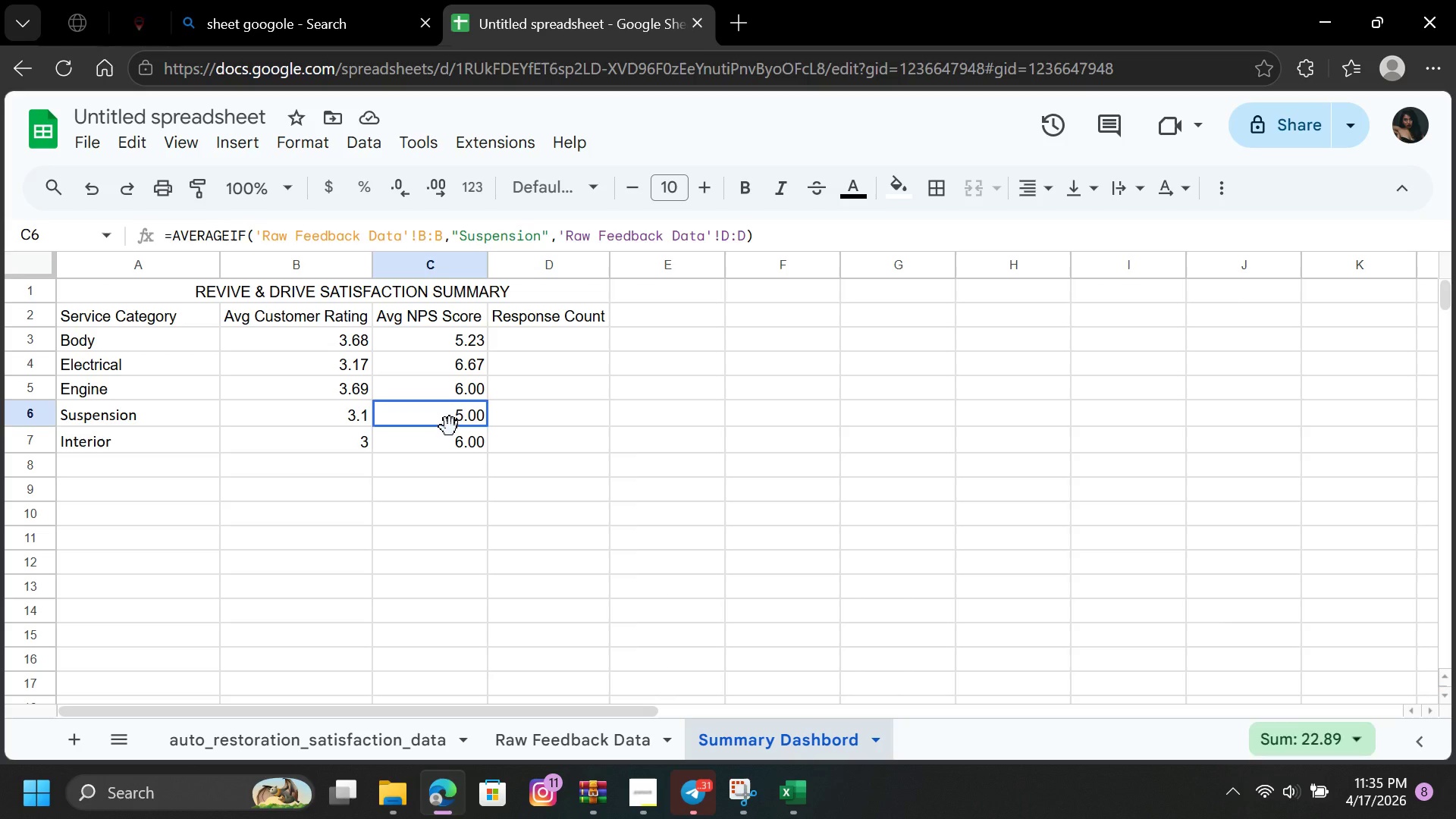 
left_click_drag(start_coordinate=[450, 419], to_coordinate=[450, 429])
 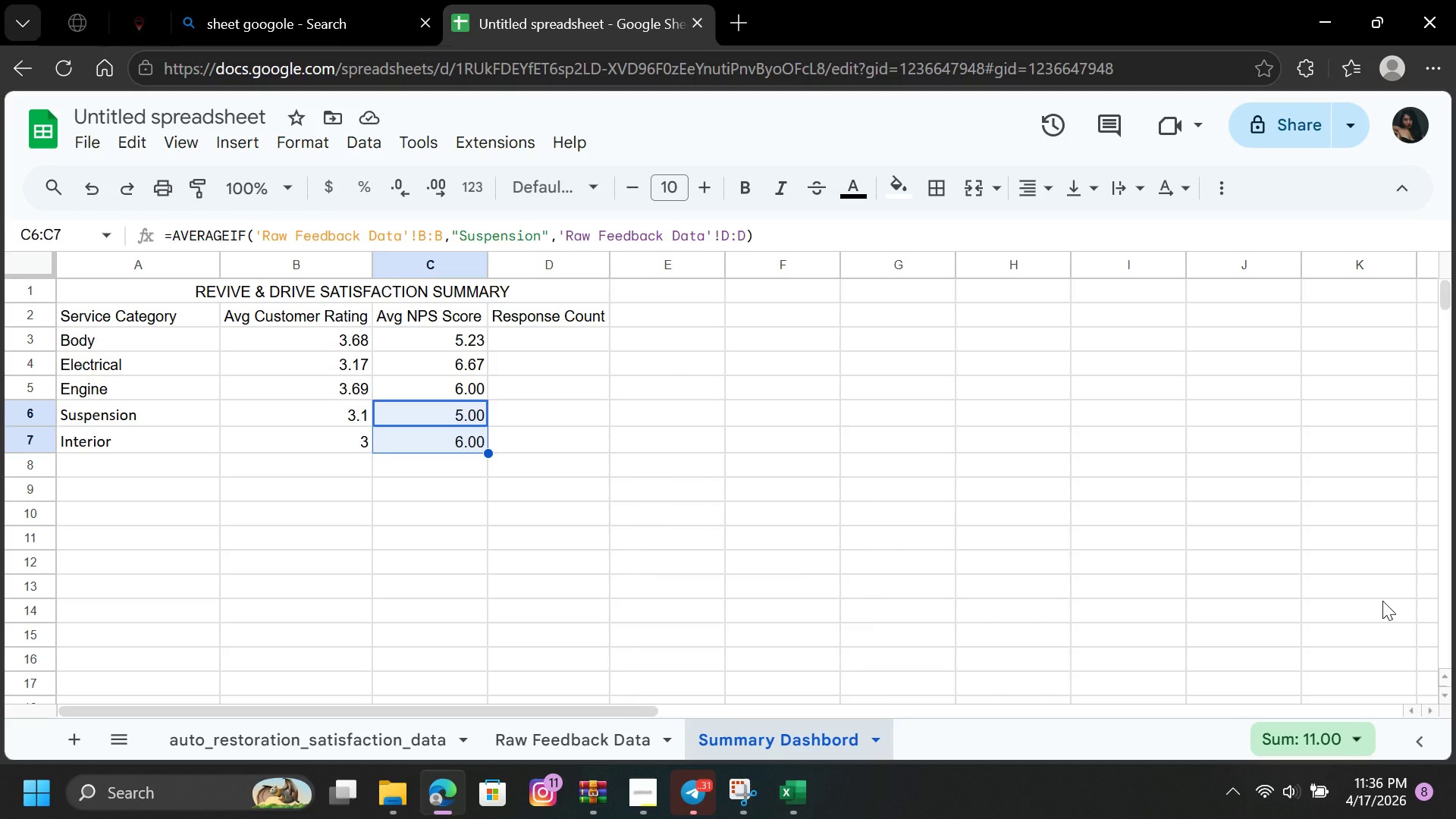 
wait(6.55)
 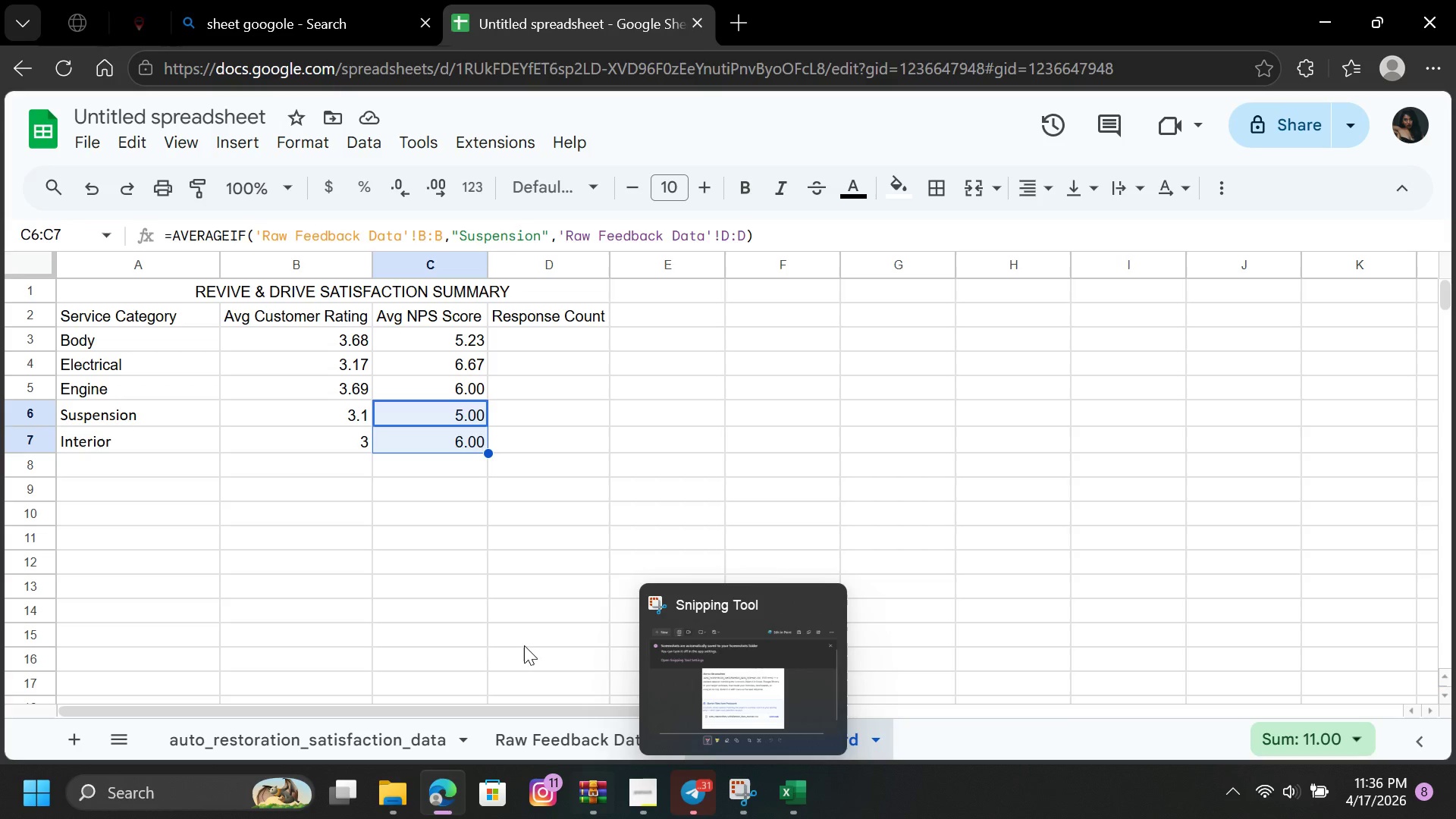 
double_click([957, 445])
 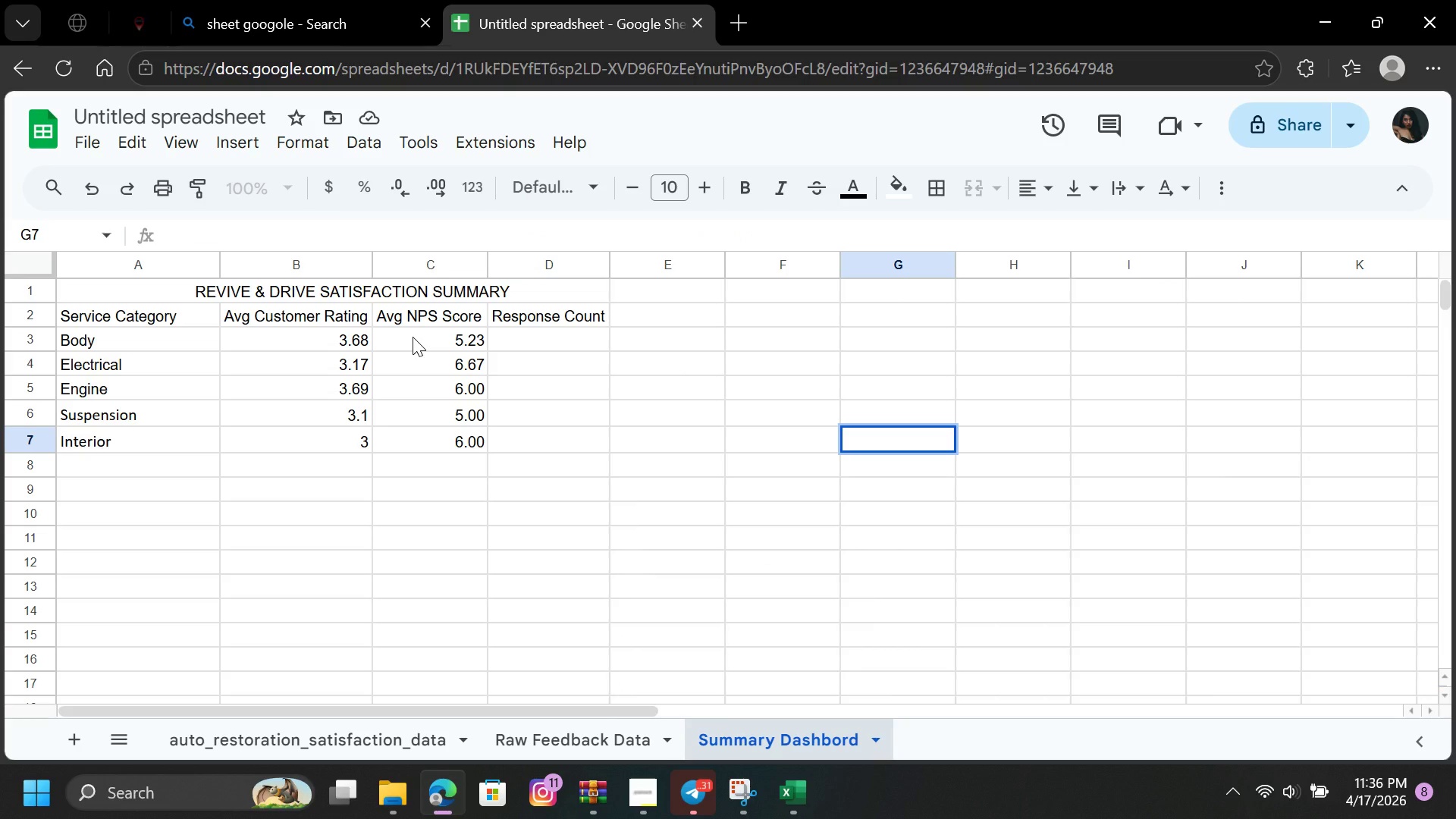 
left_click([413, 338])
 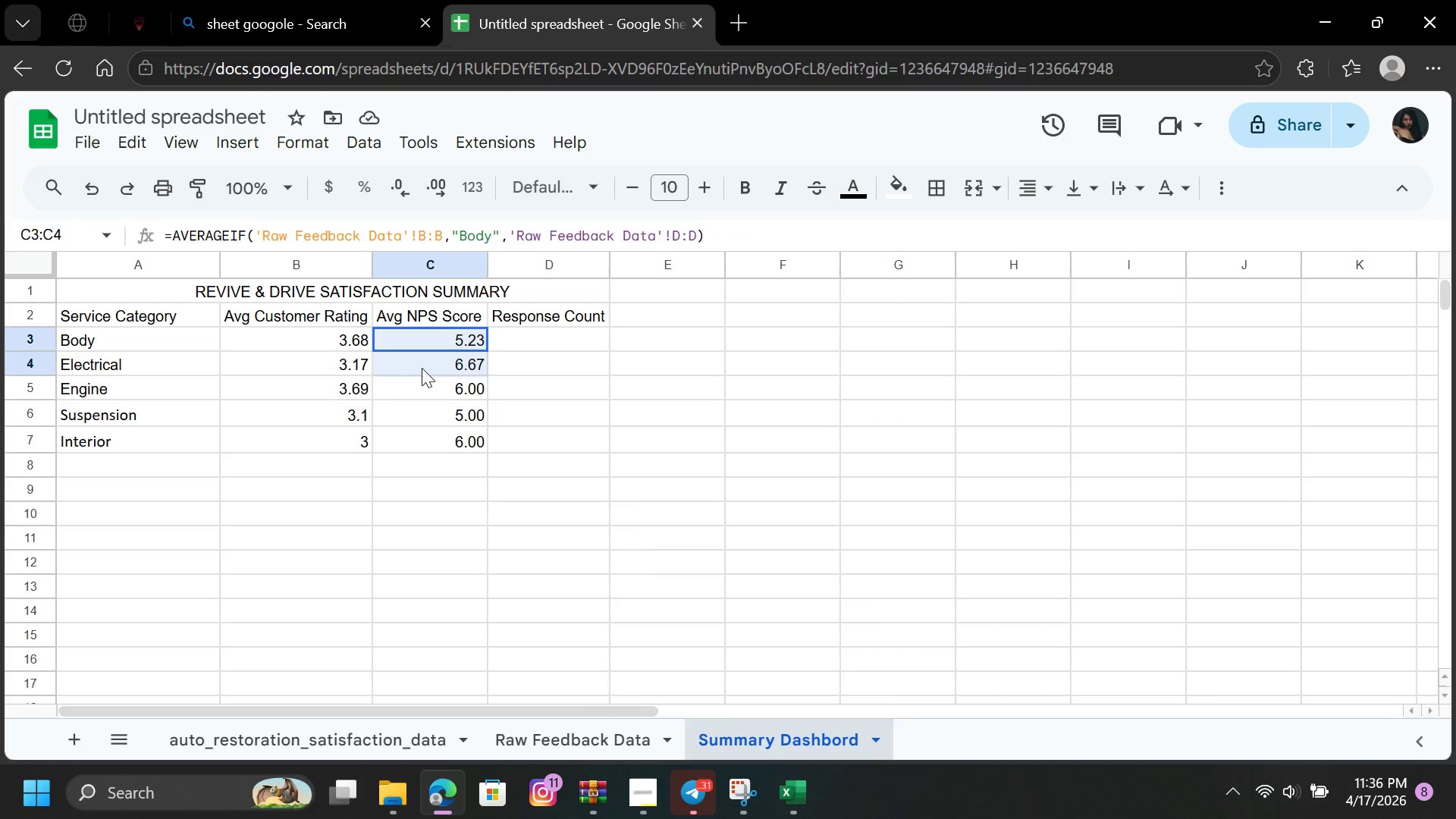 
left_click_drag(start_coordinate=[413, 338], to_coordinate=[432, 430])
 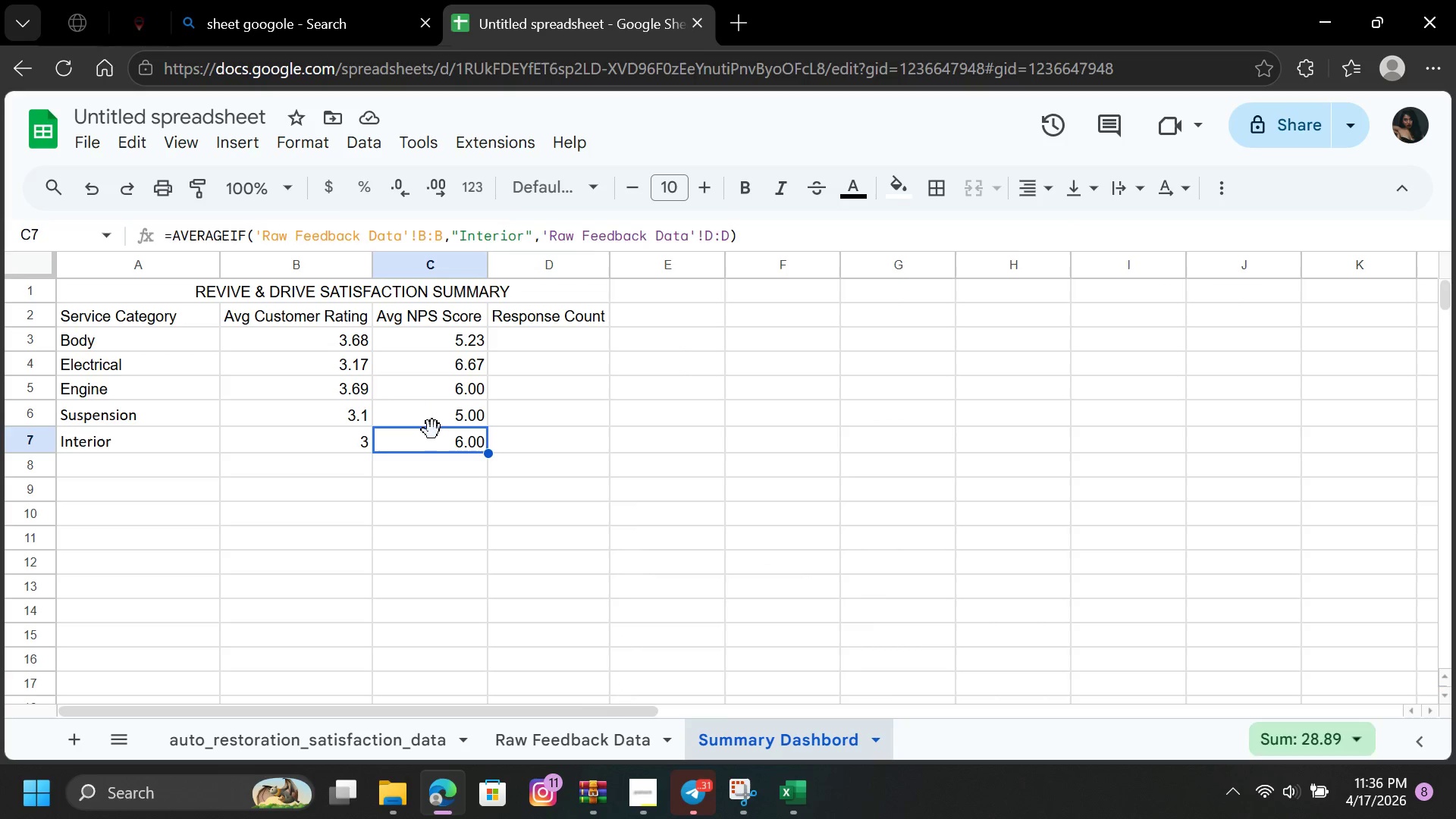 
double_click([432, 430])
 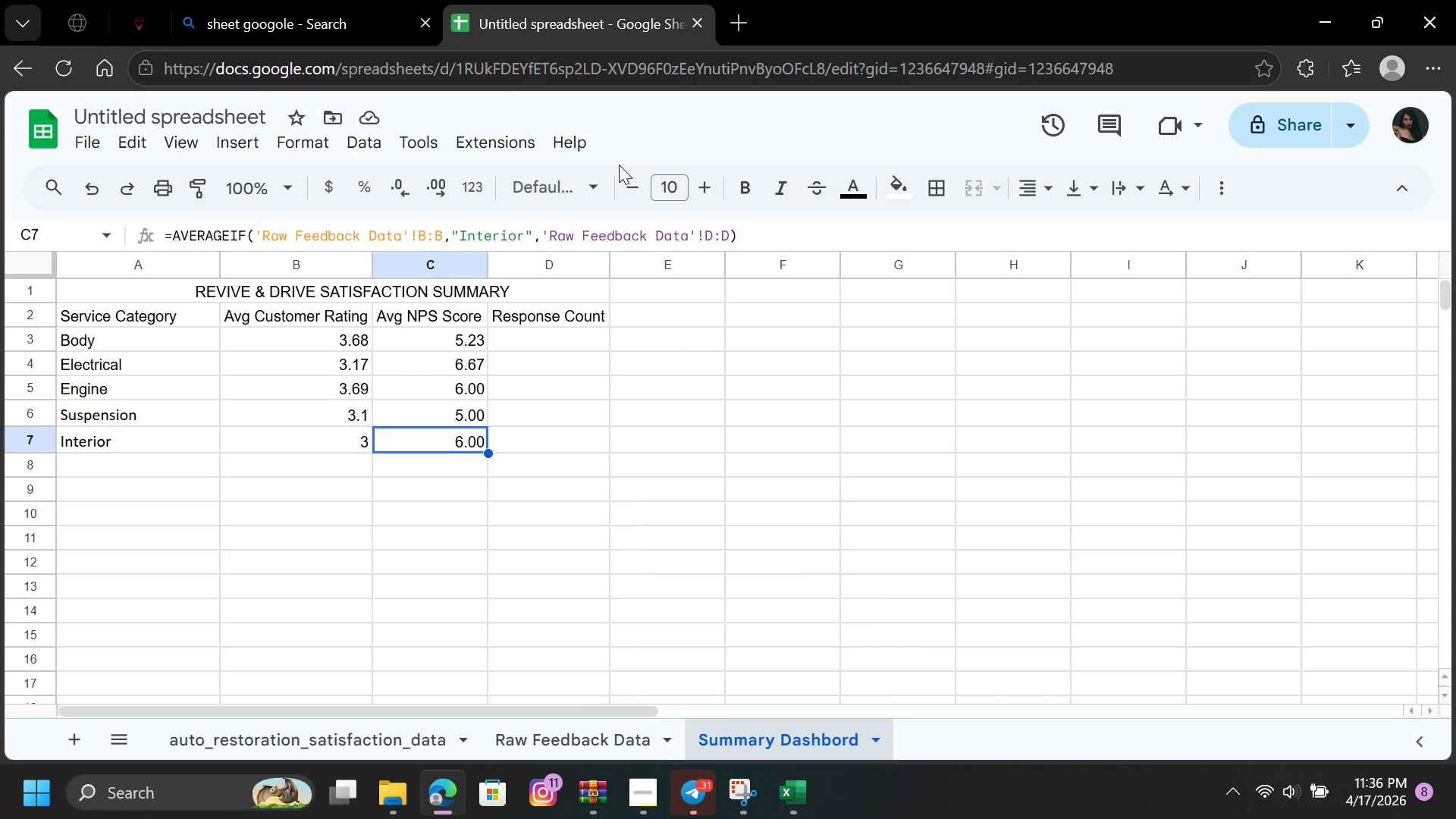 
wait(8.98)
 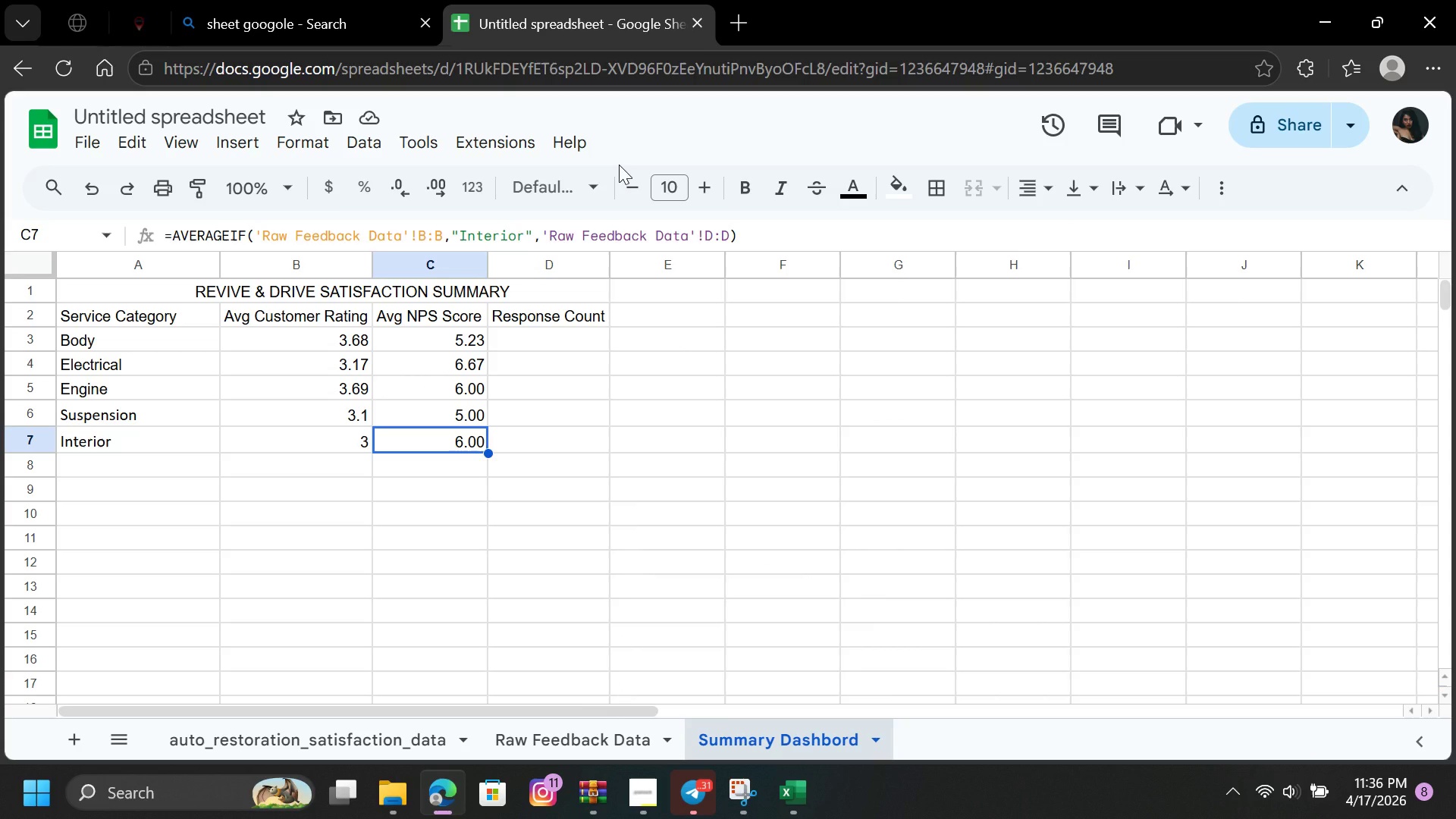 
scroll: coordinate [579, 93], scroll_direction: down, amount: 1.0
 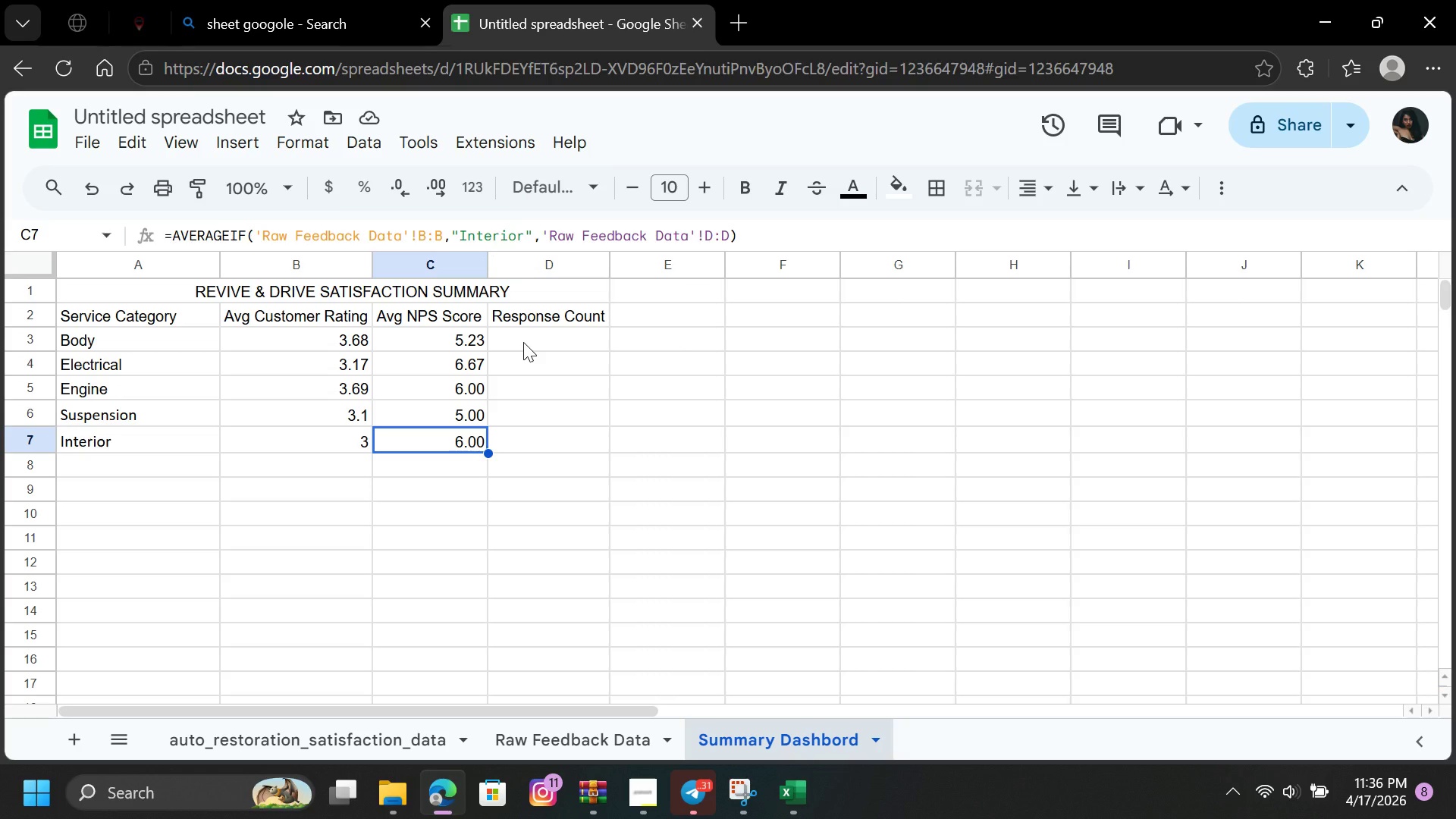 
double_click([526, 341])
 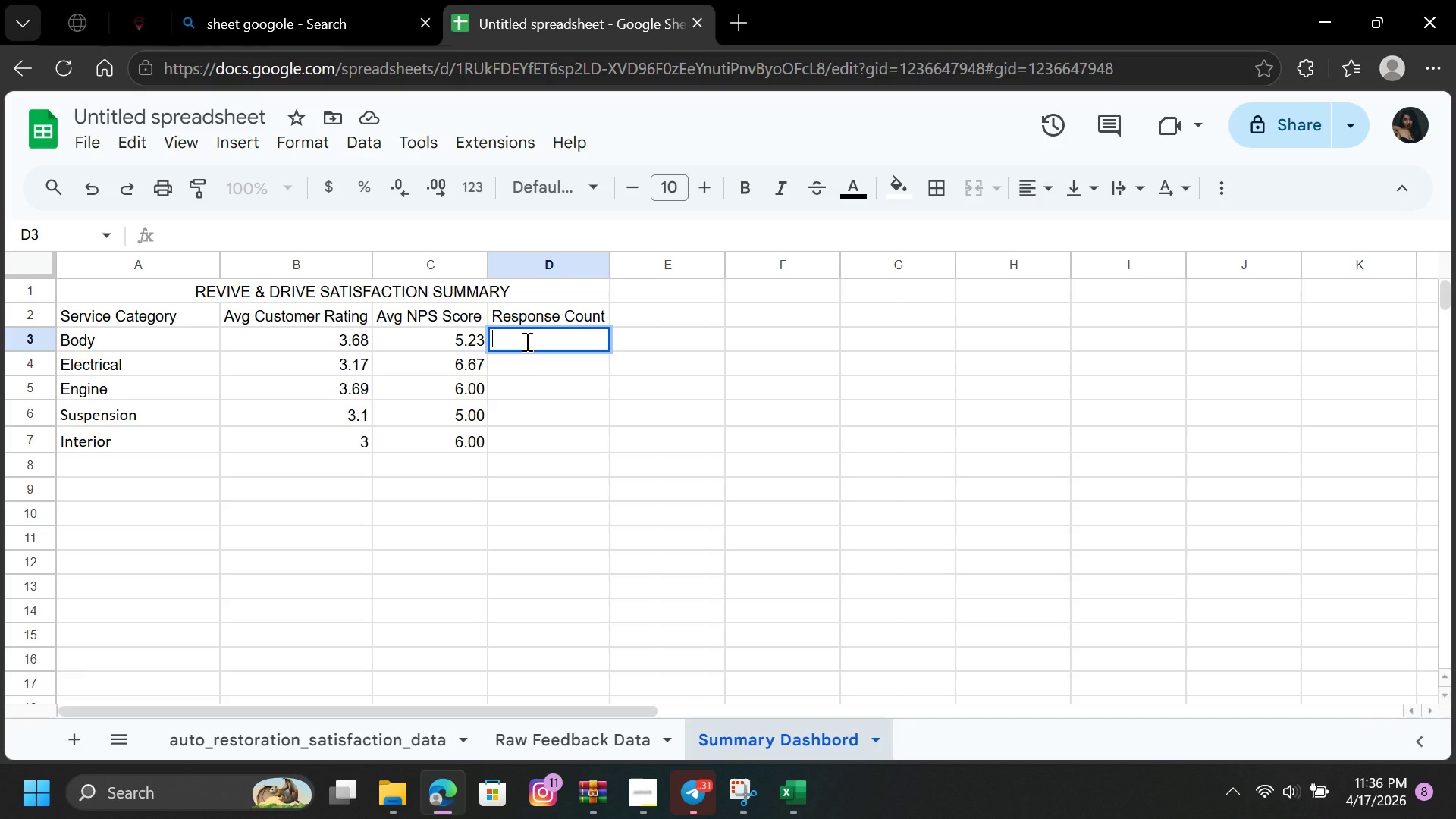 
wait(5.91)
 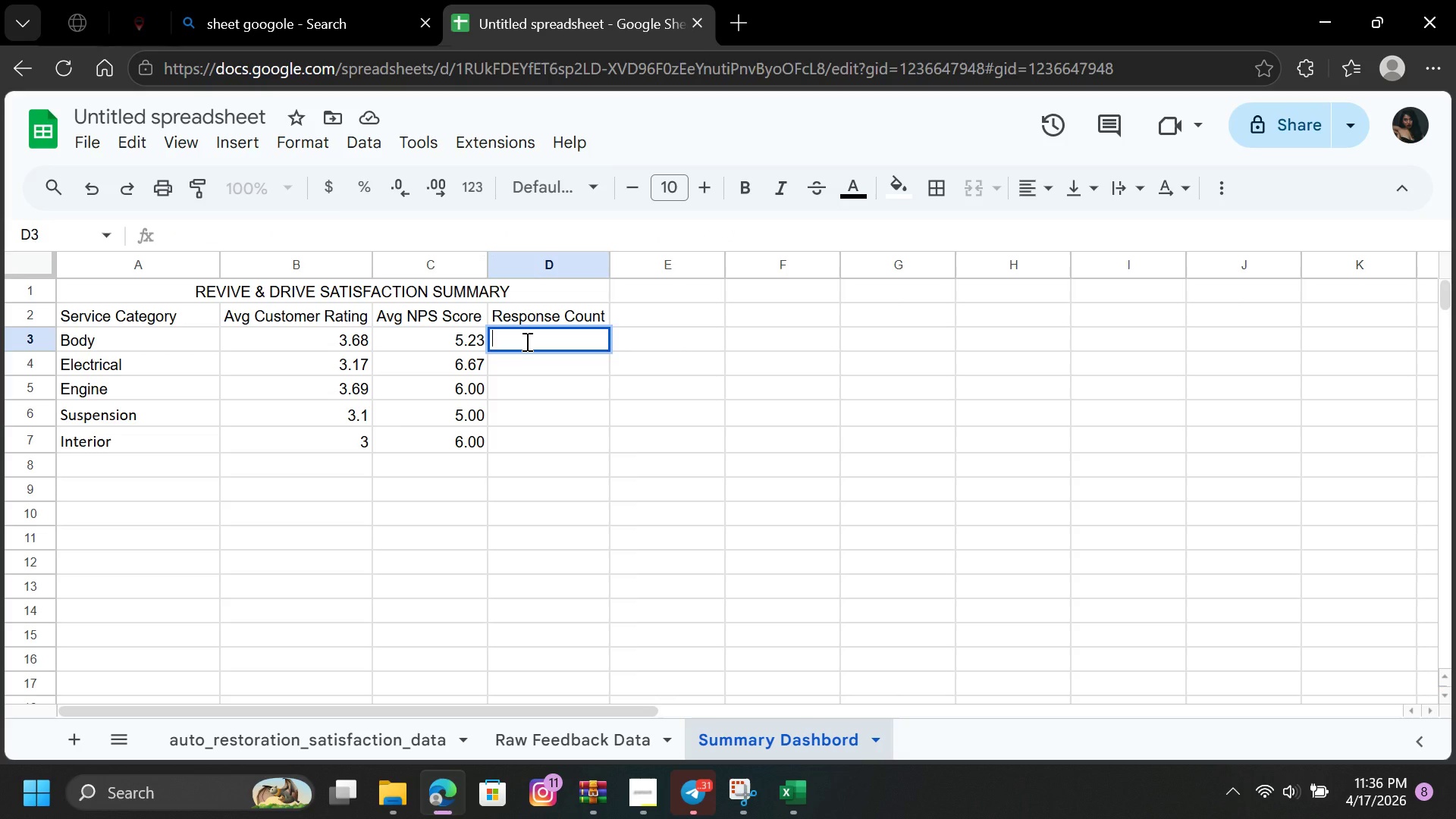 
key(Equal)
 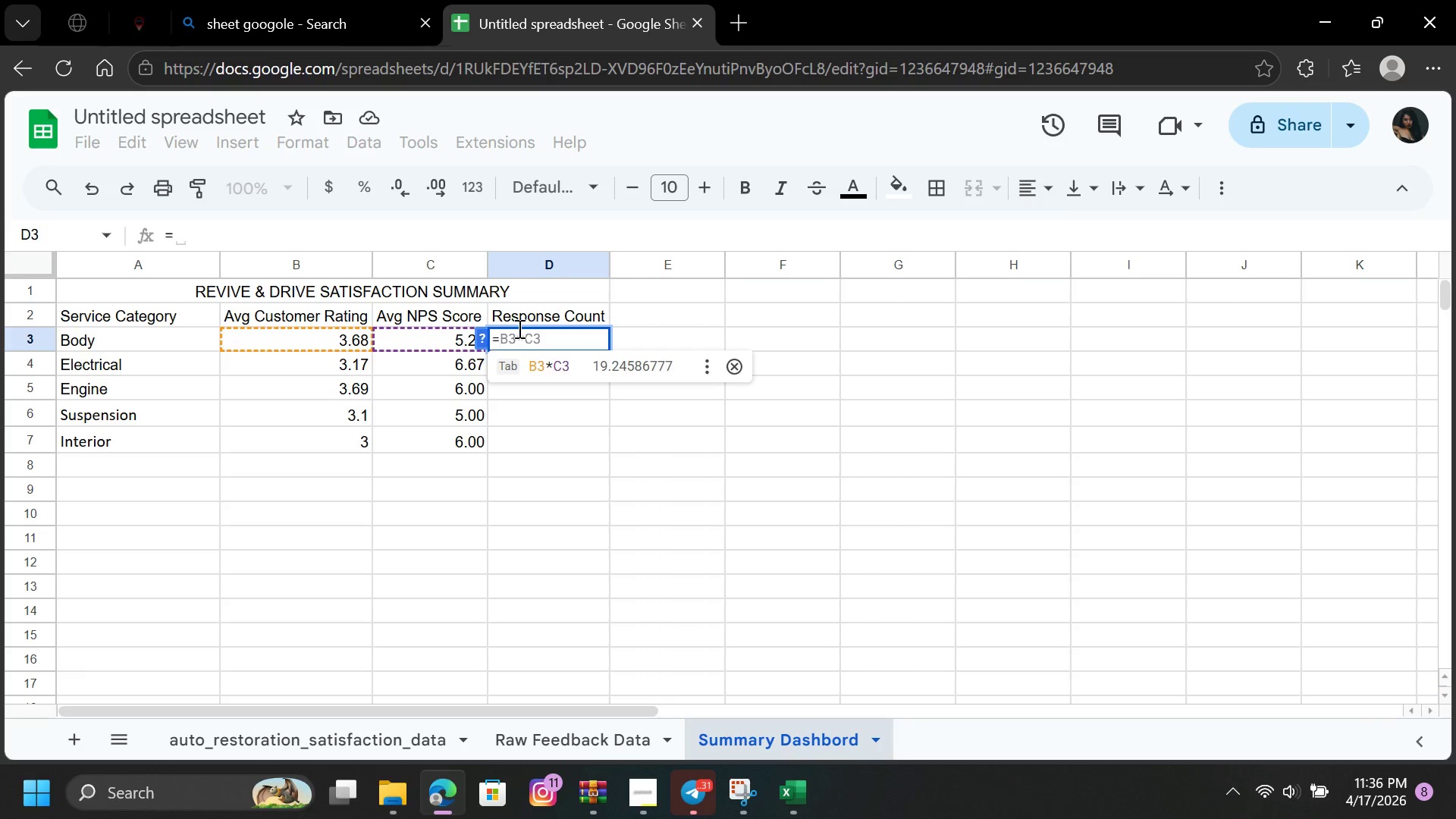 
type(co)
 